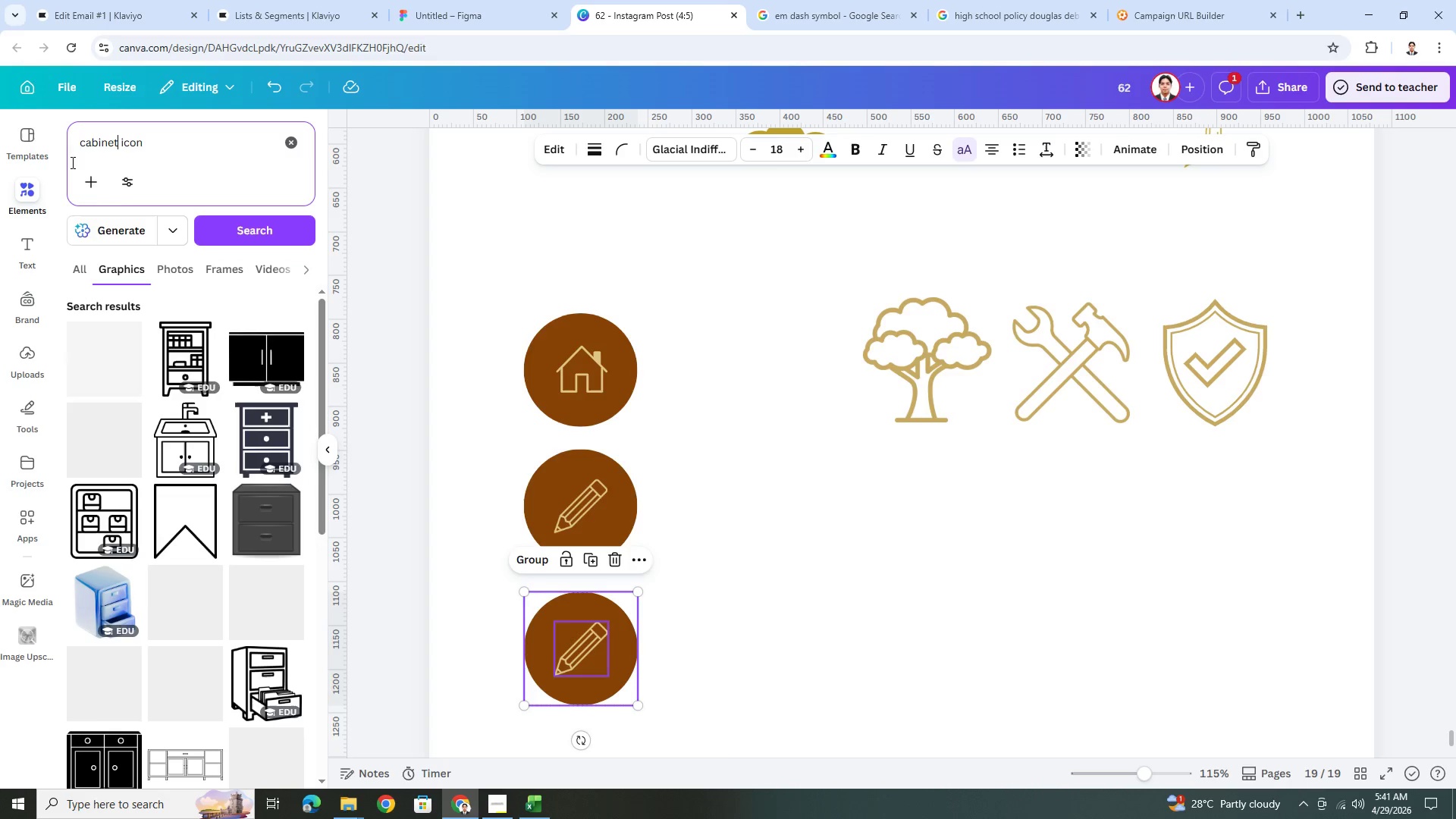 
mouse_move([306, 545])
 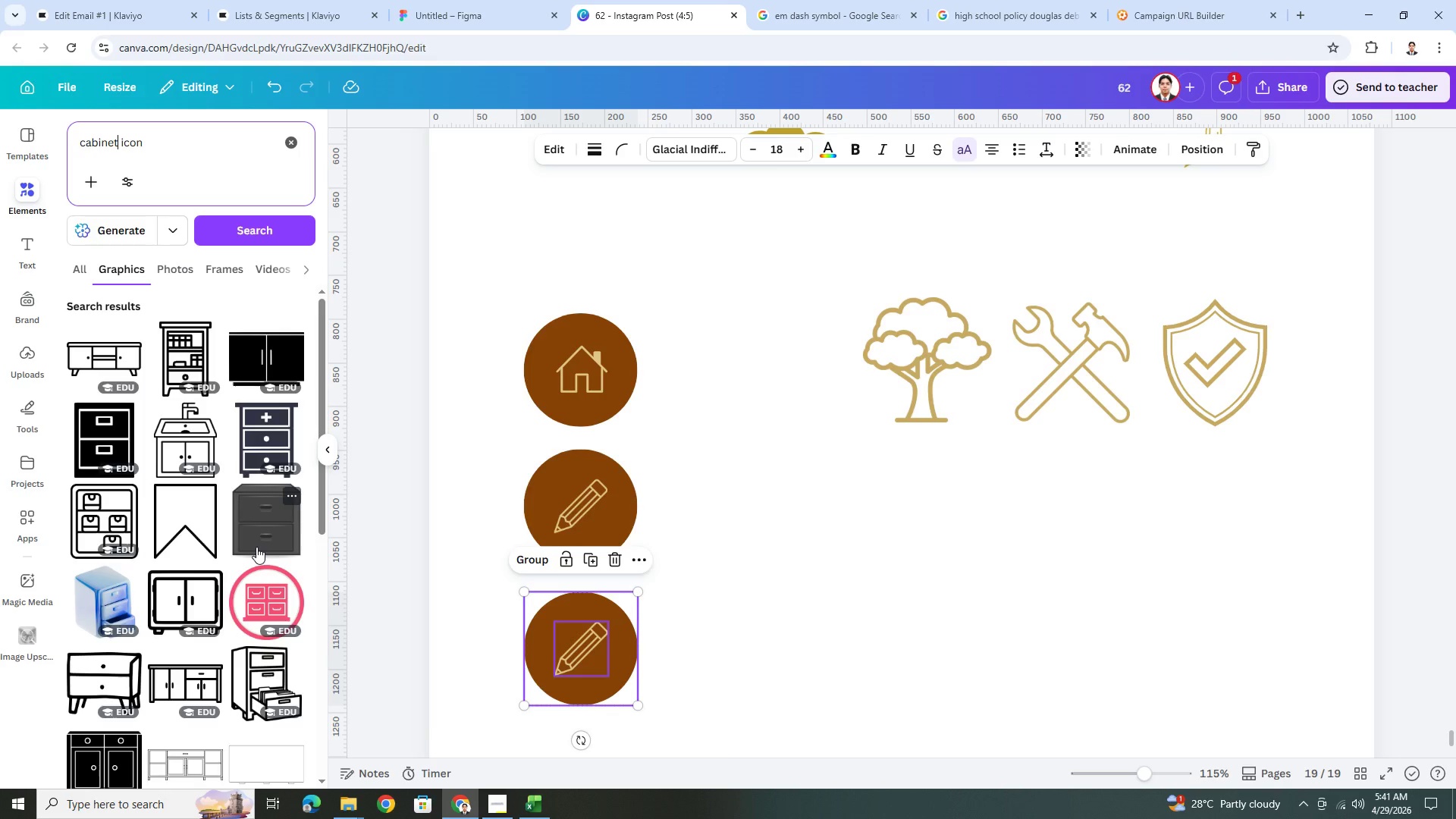 
scroll: coordinate [256, 547], scroll_direction: down, amount: 9.0
 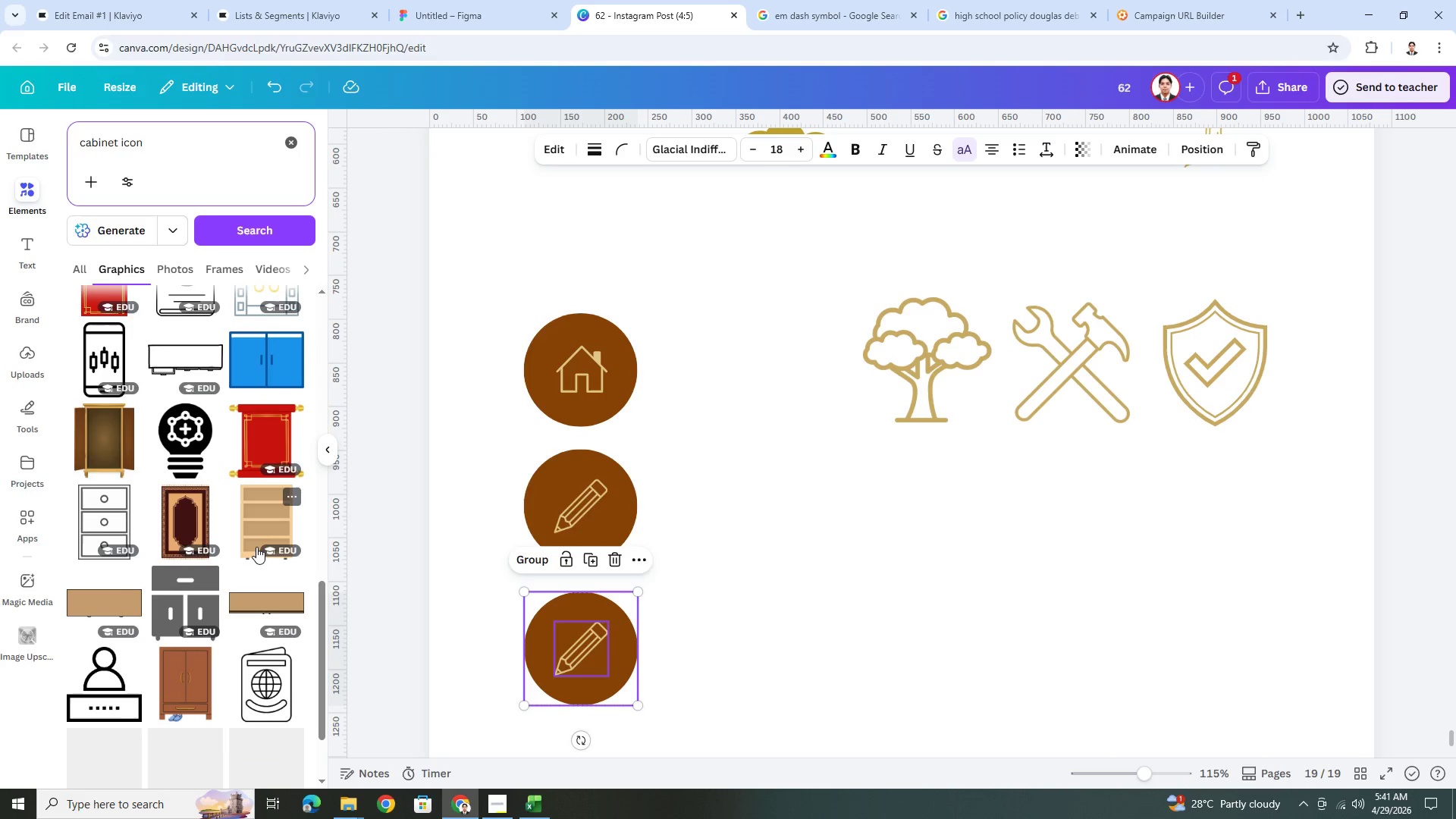 
scroll: coordinate [256, 547], scroll_direction: up, amount: 4.0
 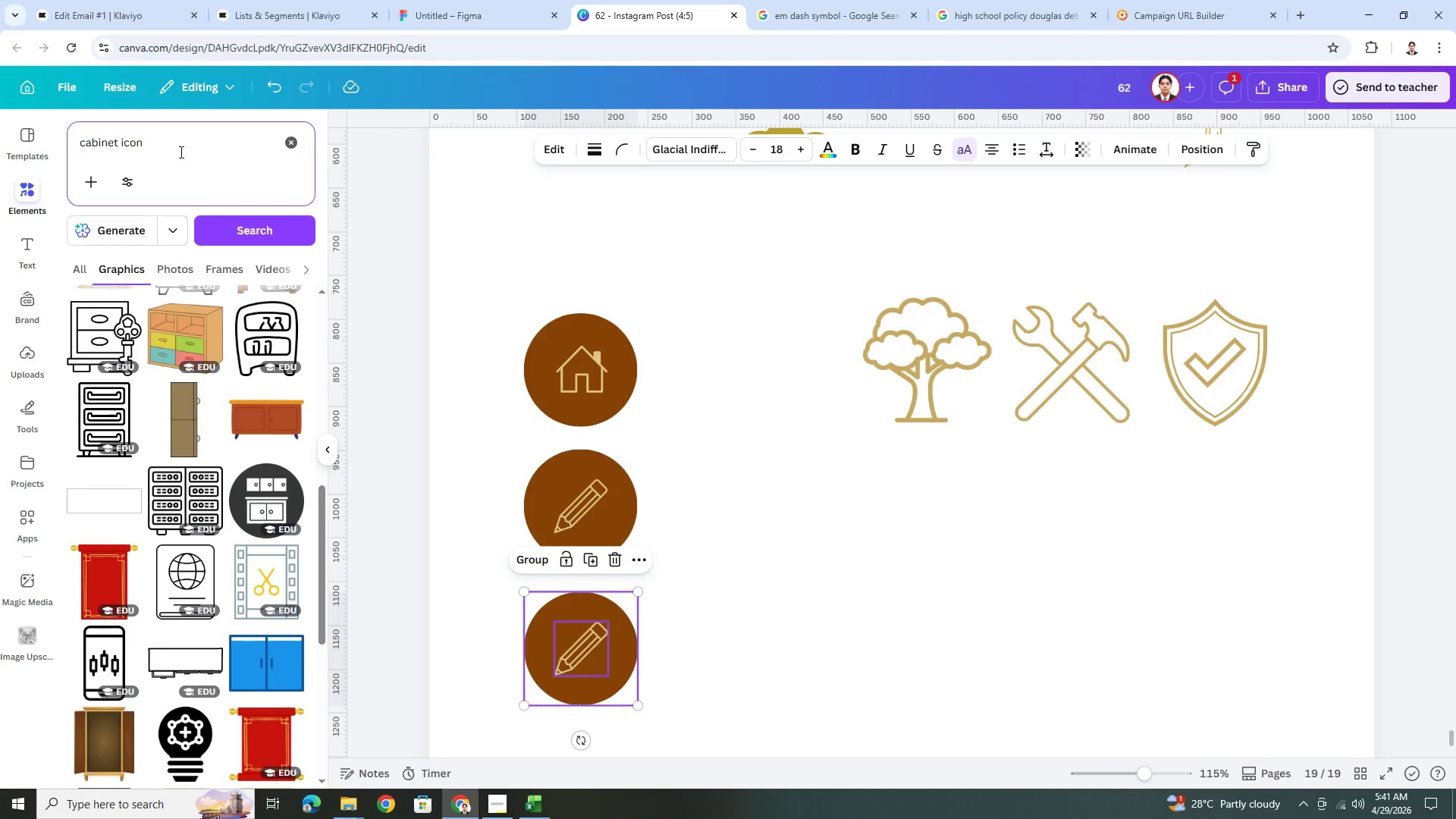 
left_click([178, 149])
 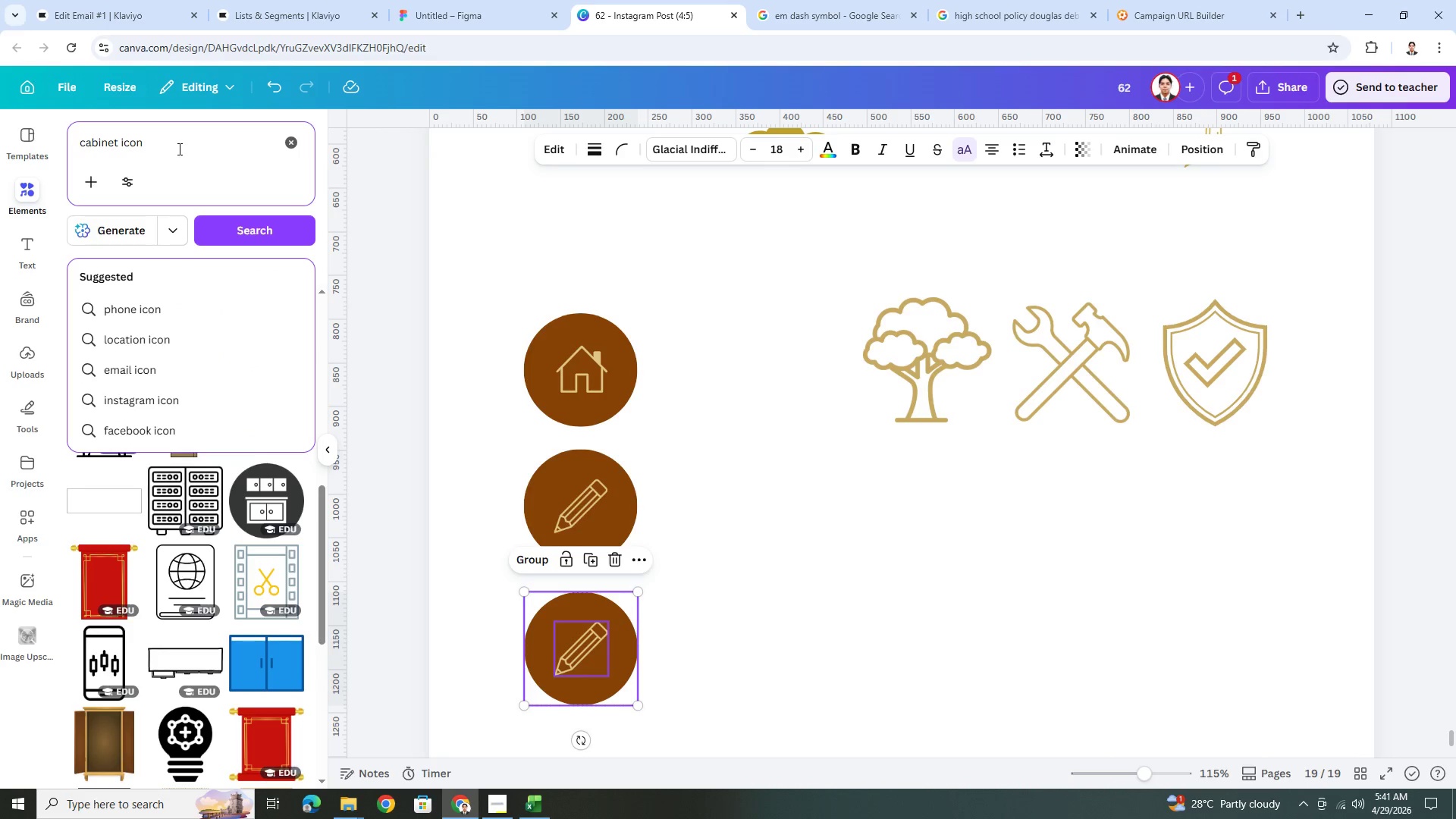 
type( outline)
 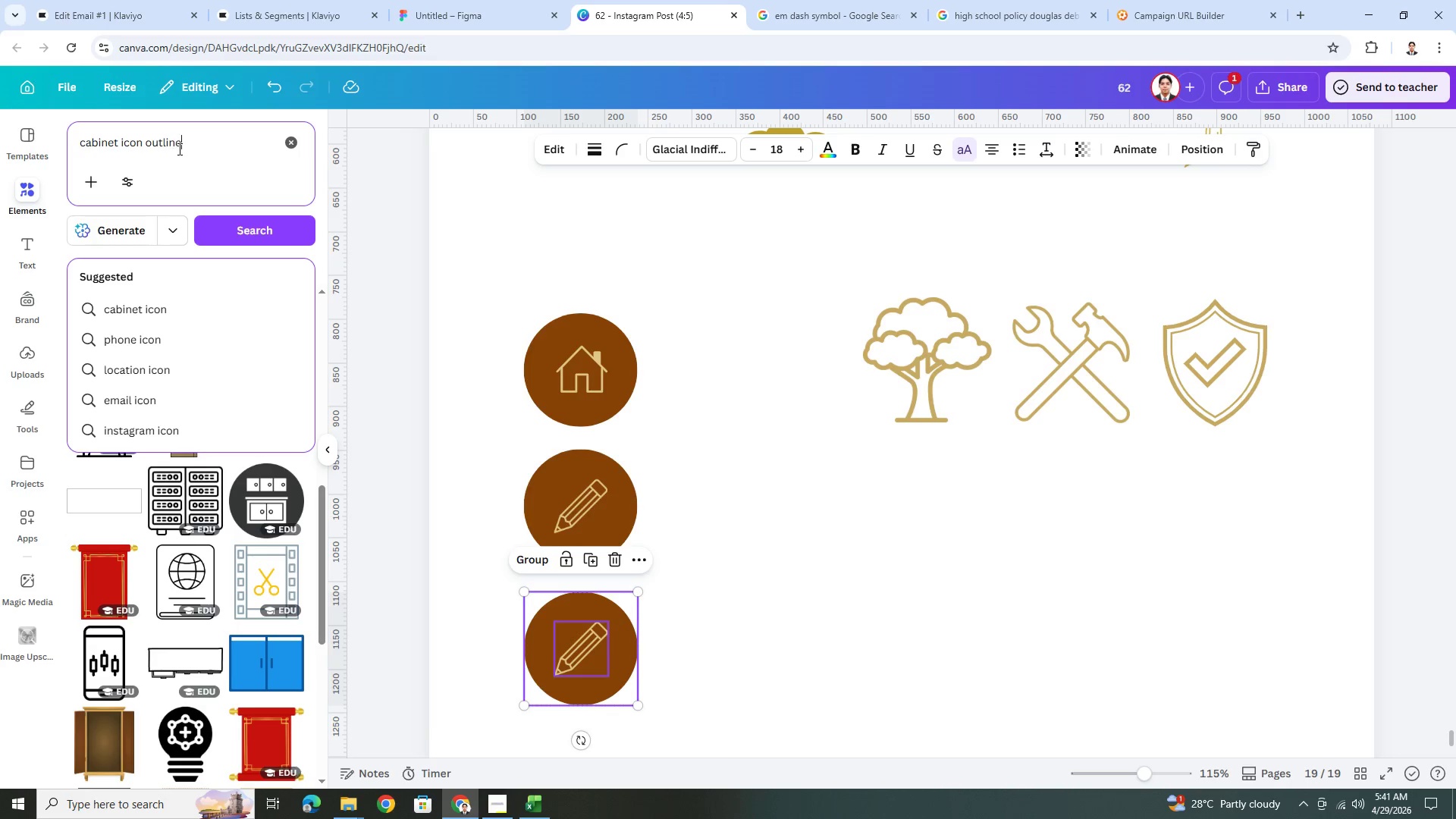 
key(Enter)
 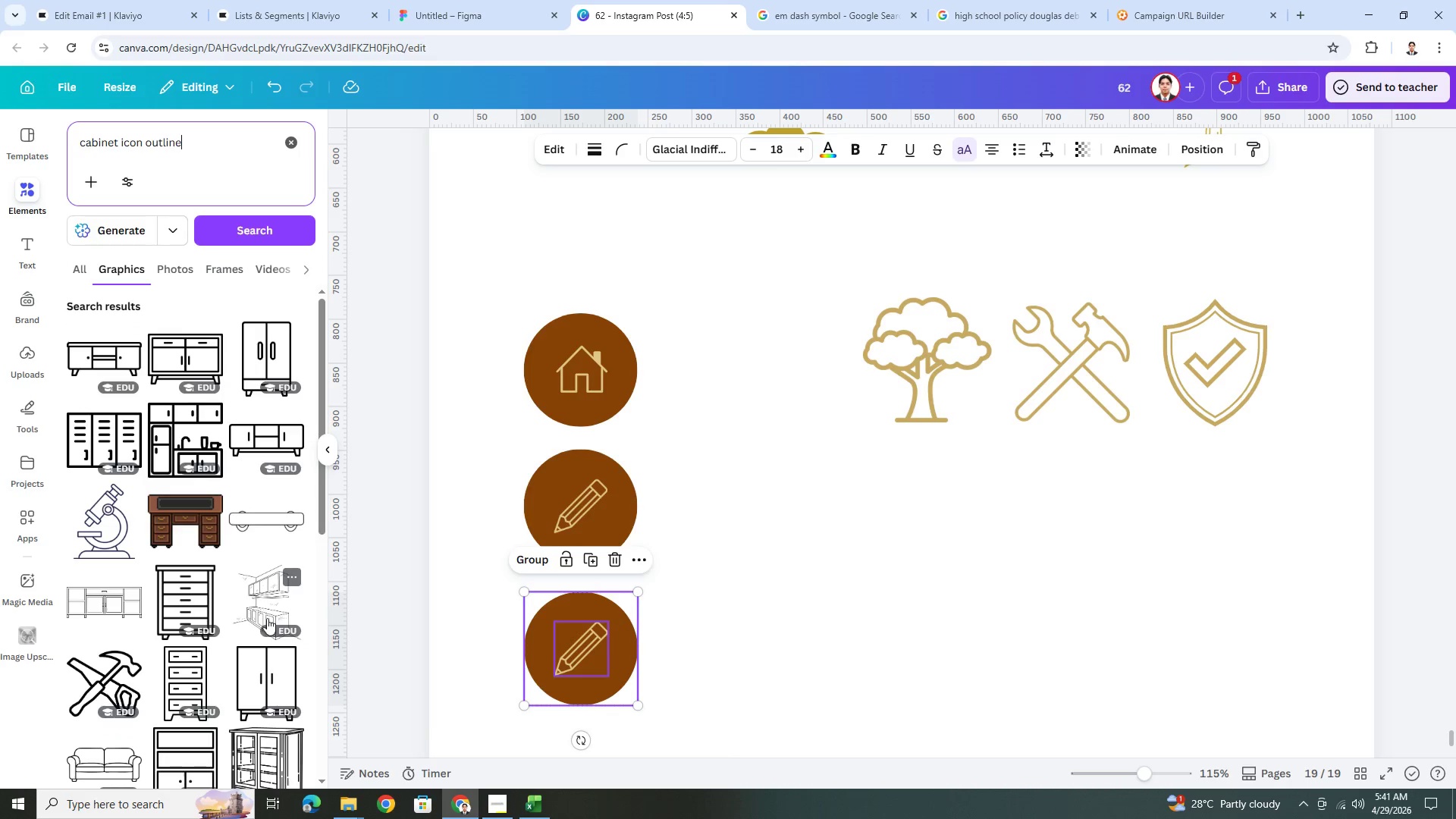 
left_click([259, 354])
 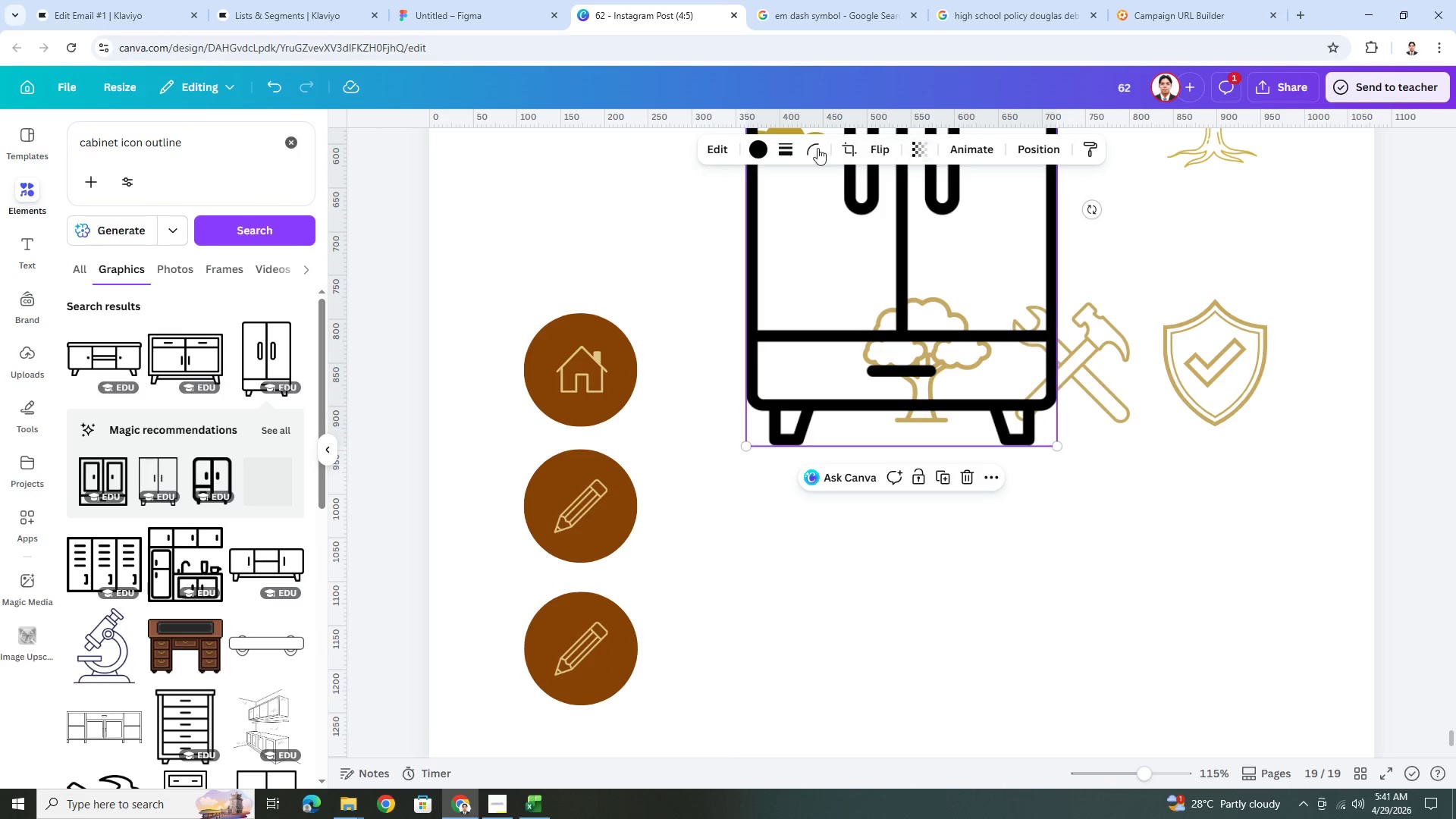 
left_click([752, 148])
 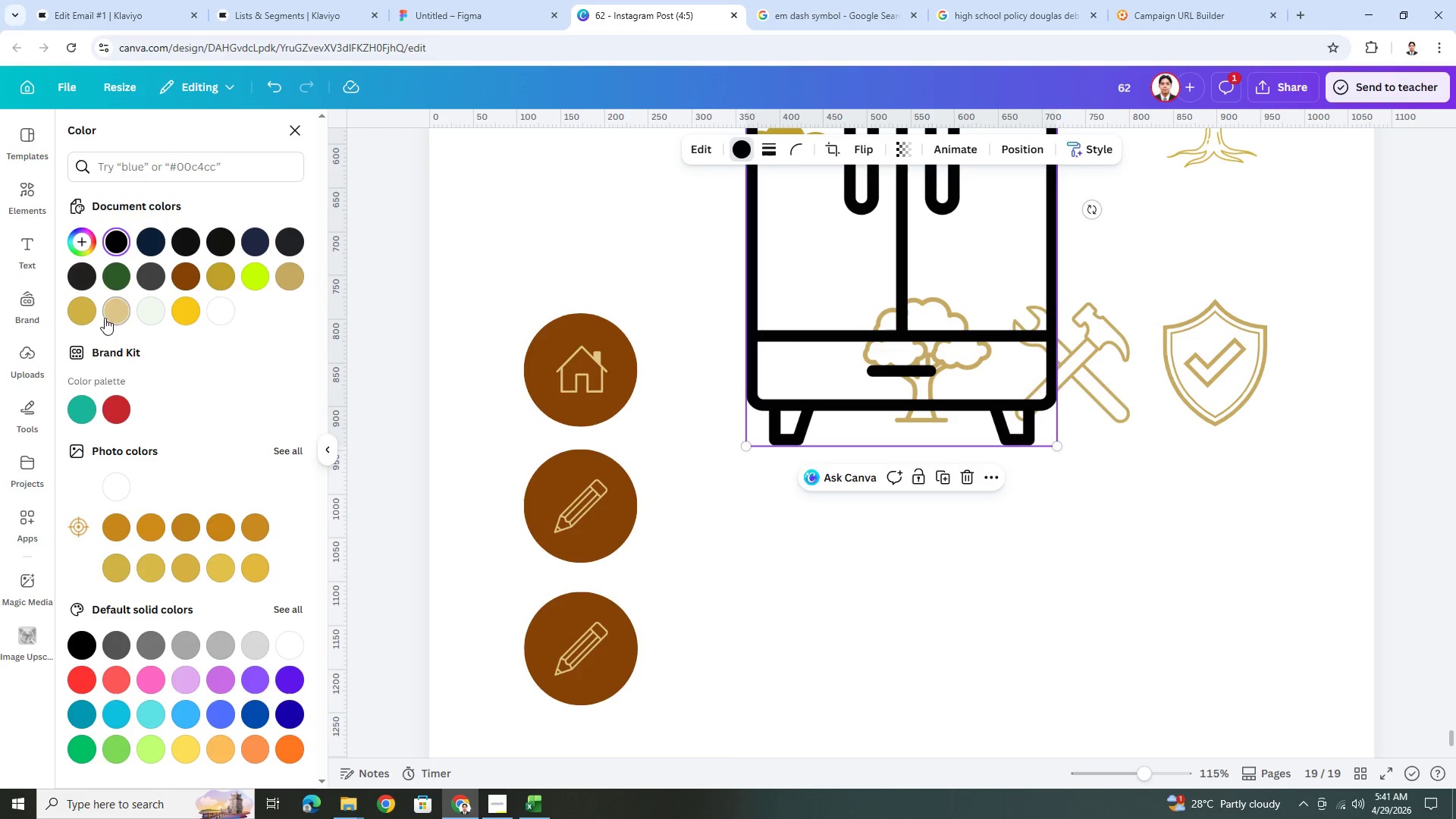 
left_click([109, 315])
 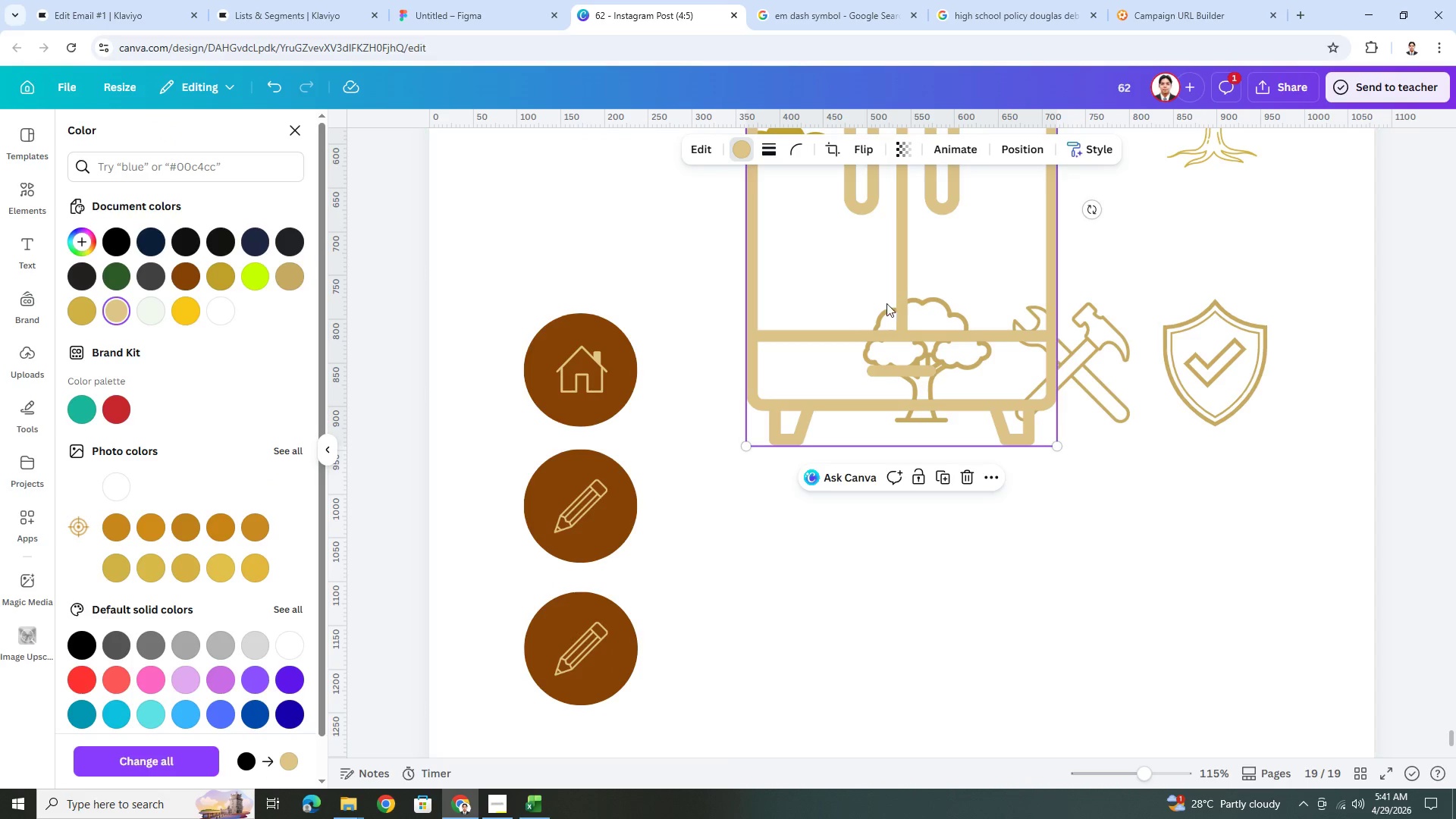 
left_click_drag(start_coordinate=[886, 303], to_coordinate=[696, 564])
 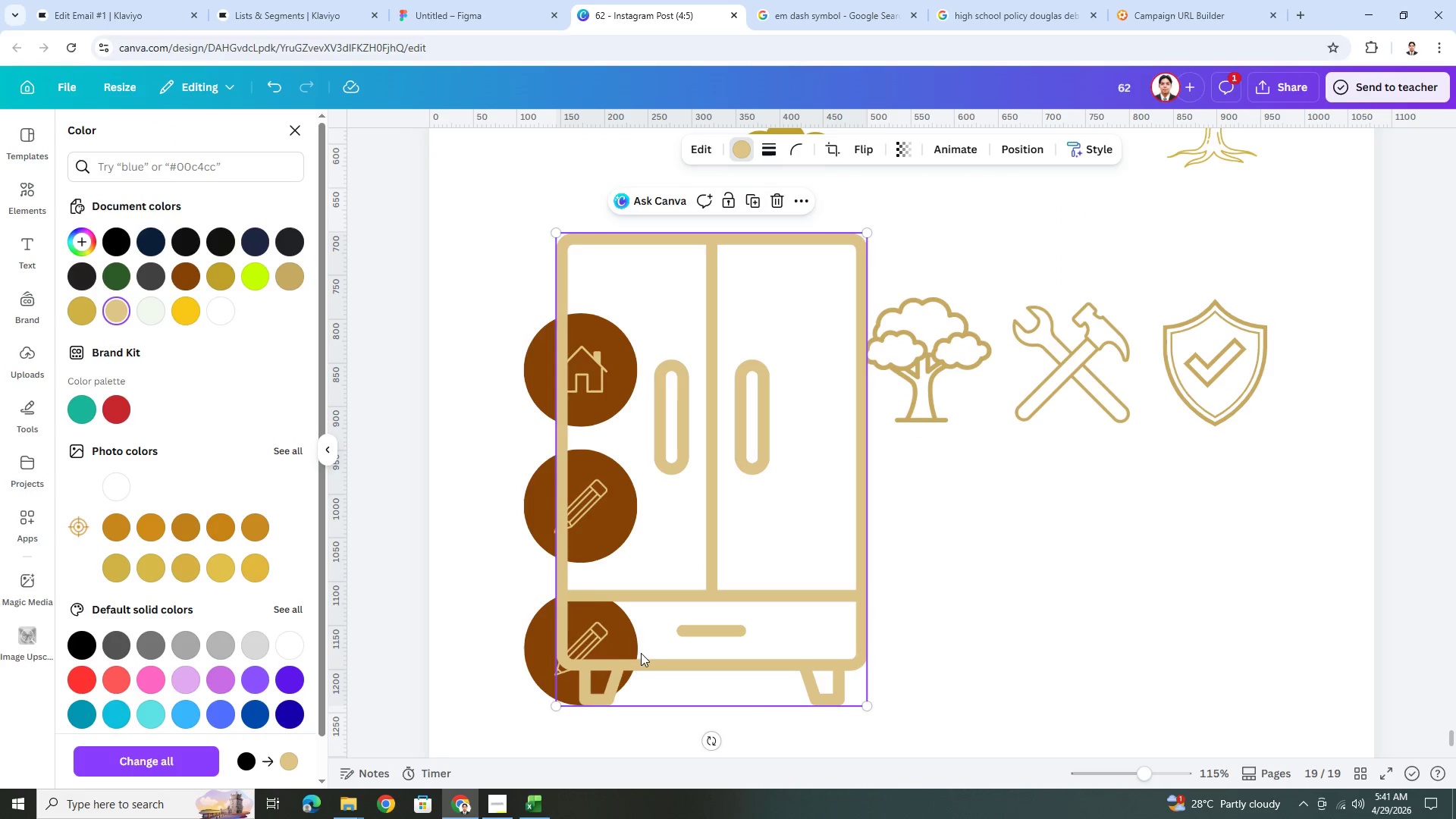 
left_click_drag(start_coordinate=[644, 653], to_coordinate=[806, 630])
 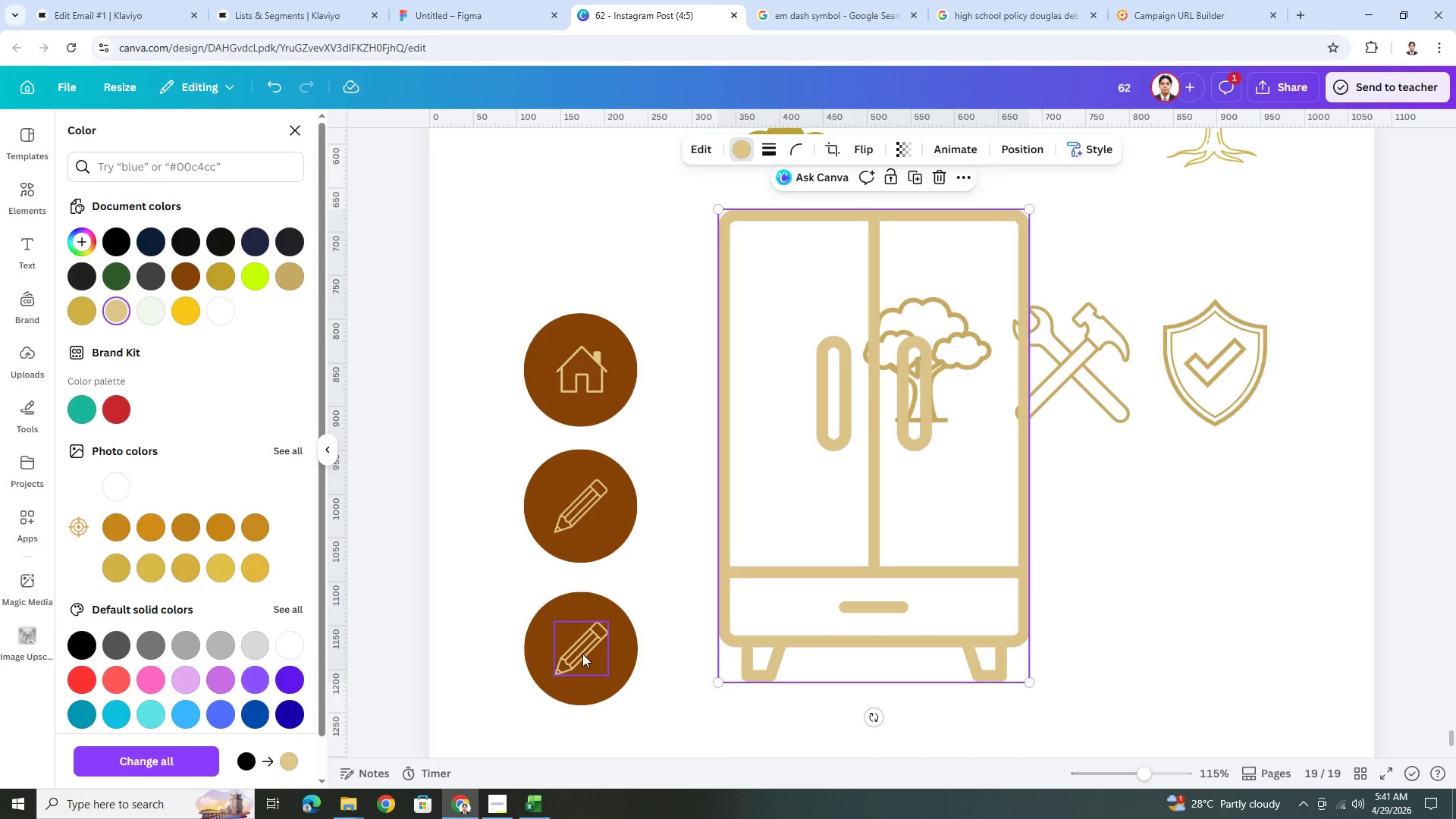 
left_click([582, 654])
 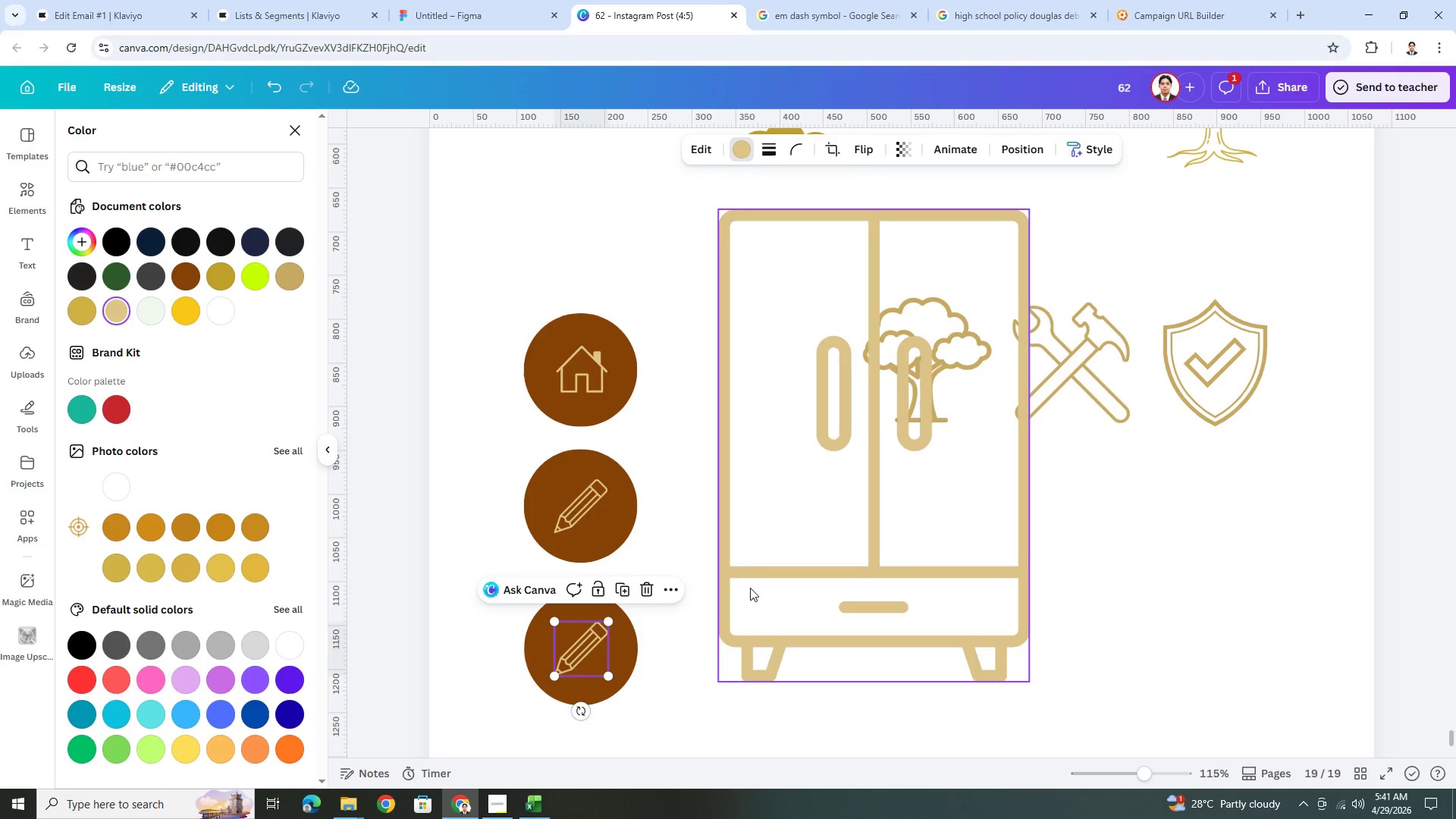 
key(Delete)
 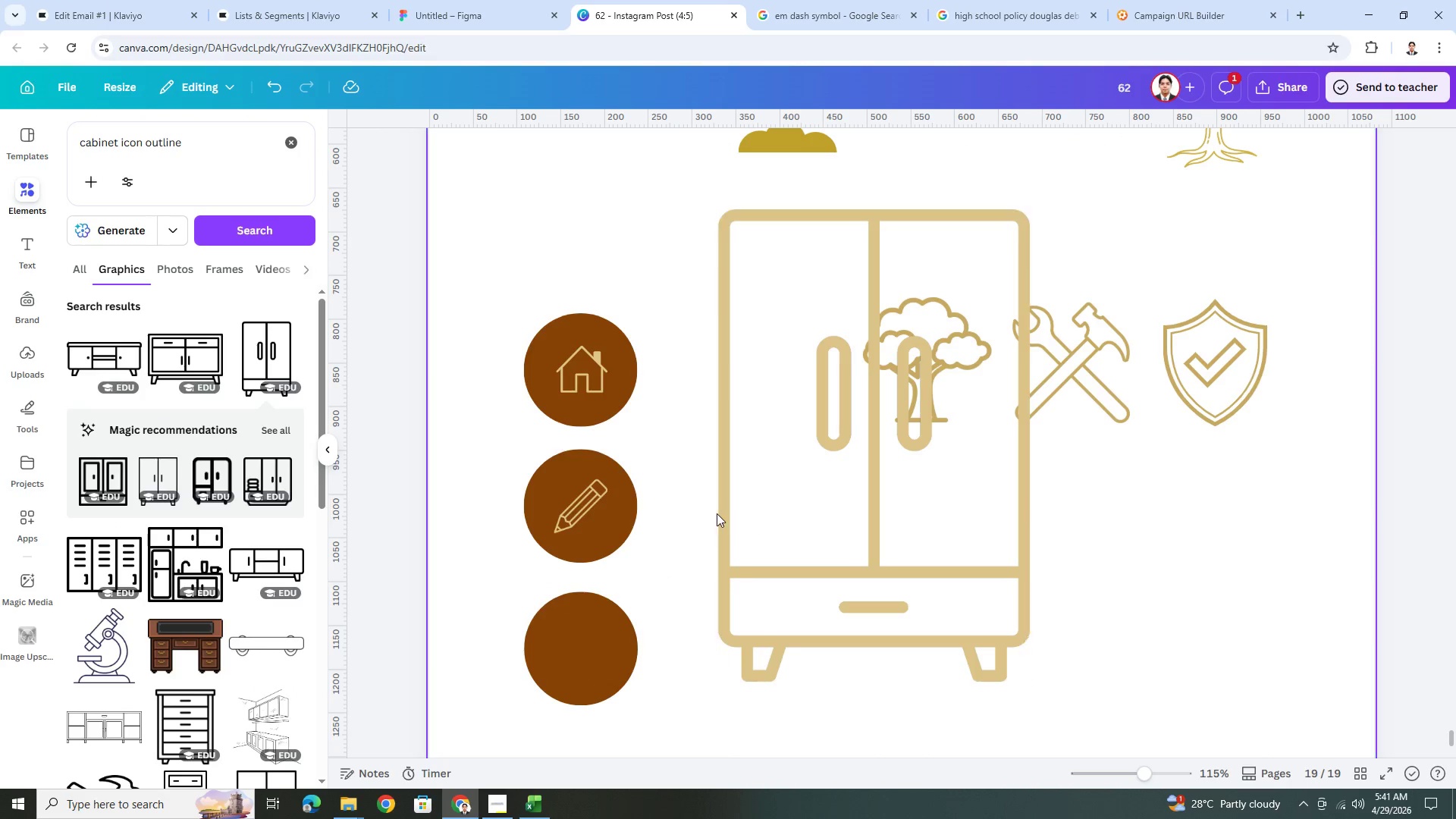 
left_click([715, 513])
 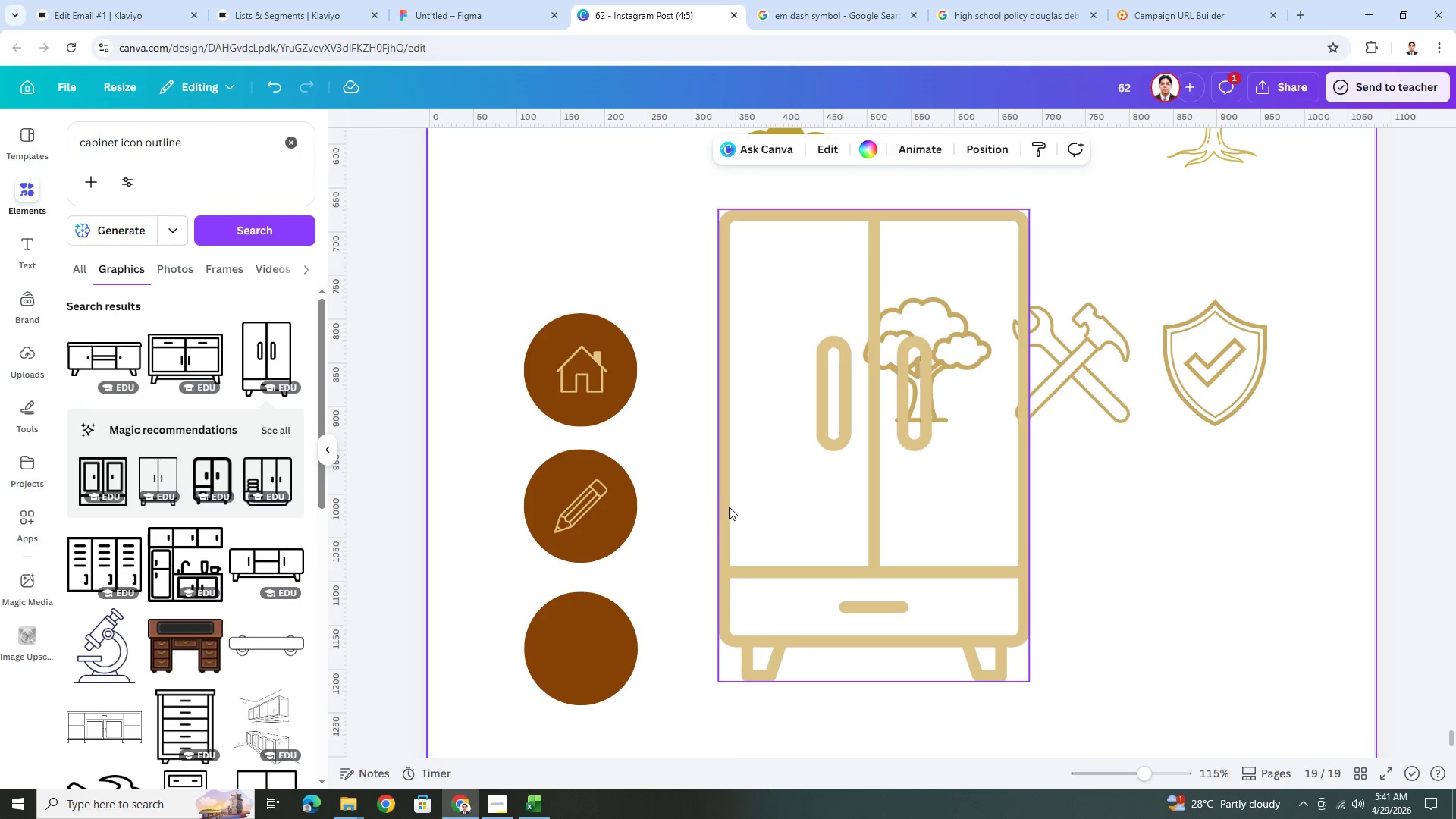 
left_click_drag(start_coordinate=[729, 506], to_coordinate=[613, 529])
 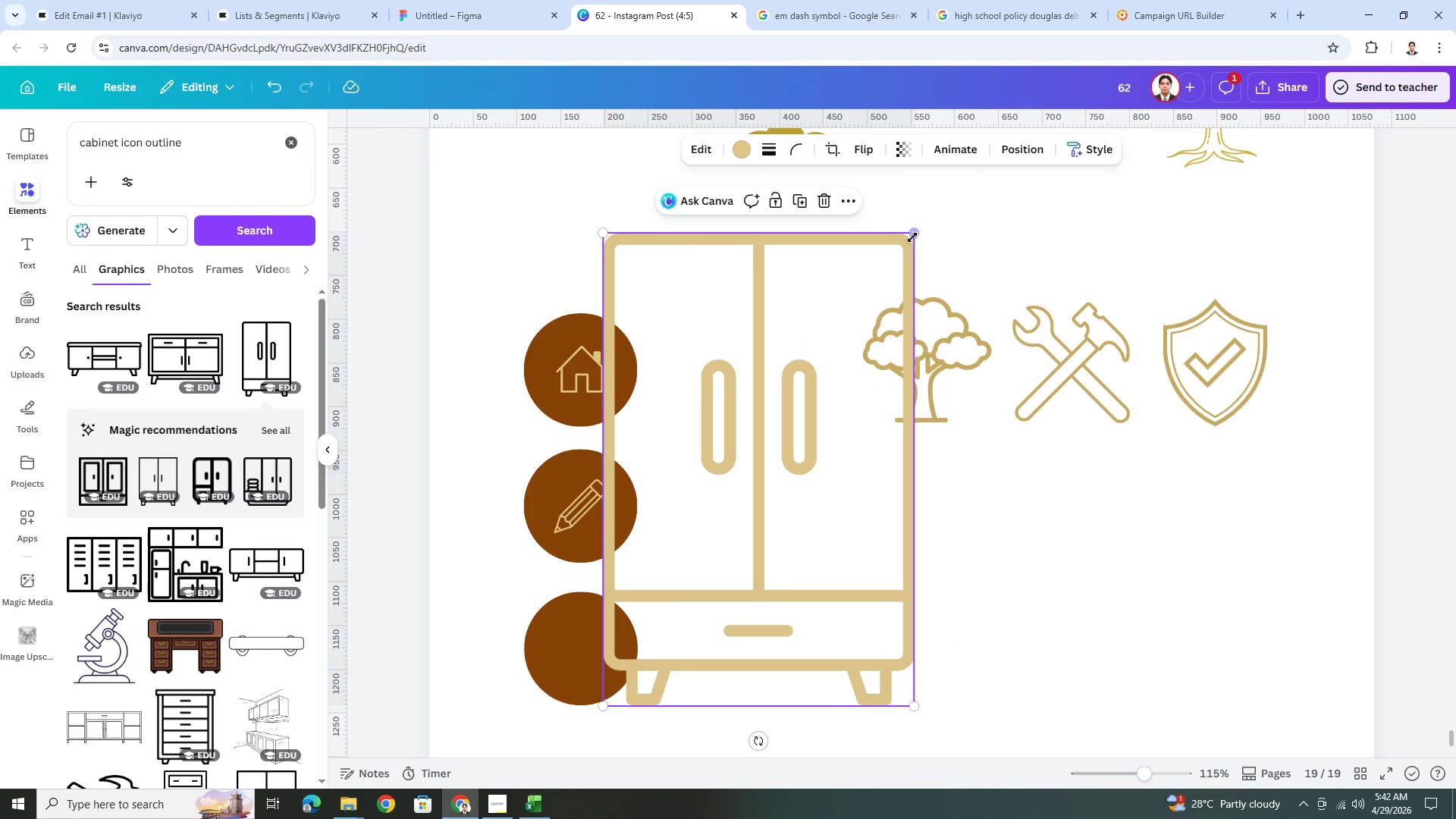 
left_click_drag(start_coordinate=[912, 237], to_coordinate=[667, 666])
 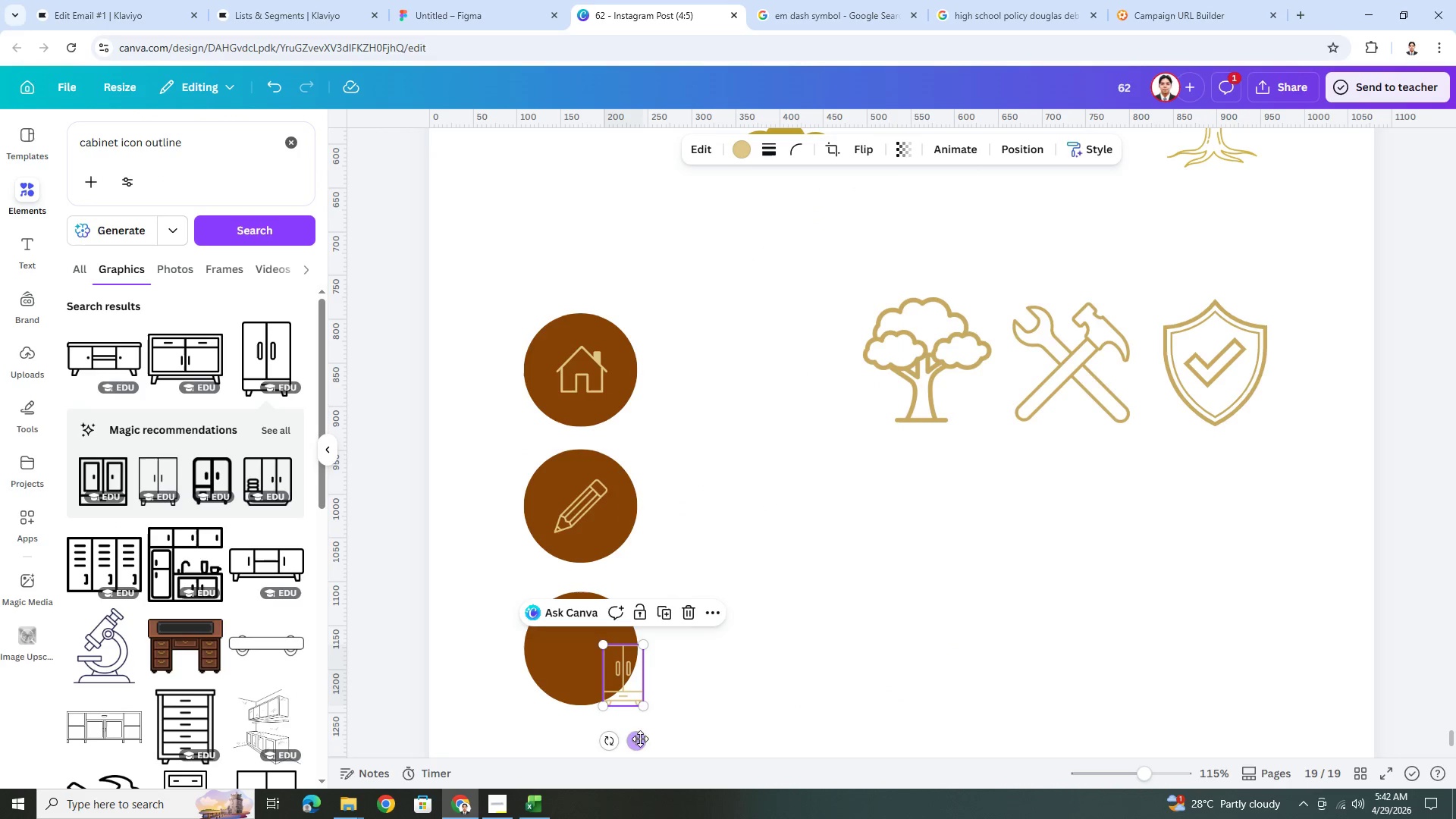 
left_click_drag(start_coordinate=[637, 744], to_coordinate=[592, 720])
 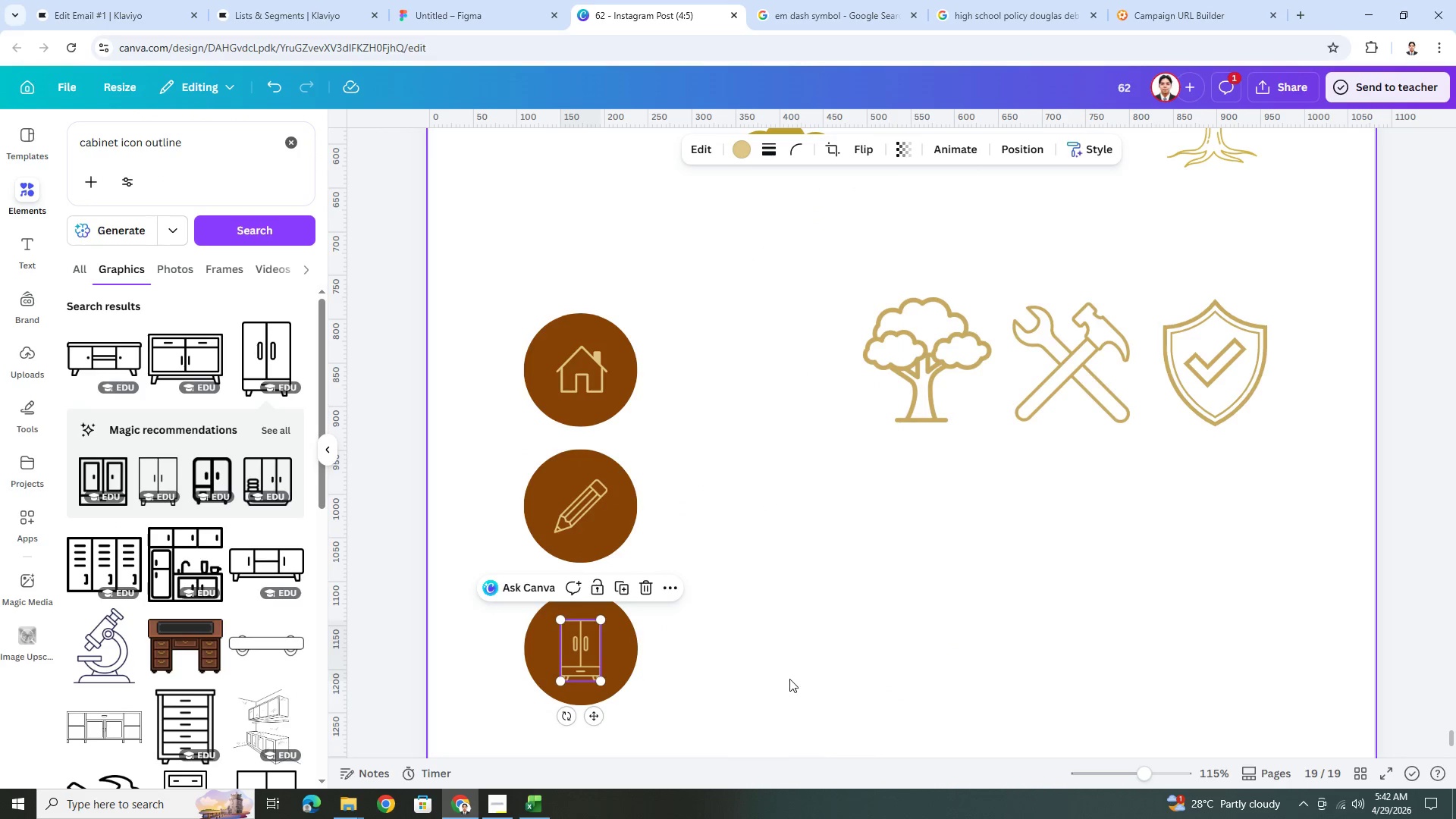 
left_click([789, 679])
 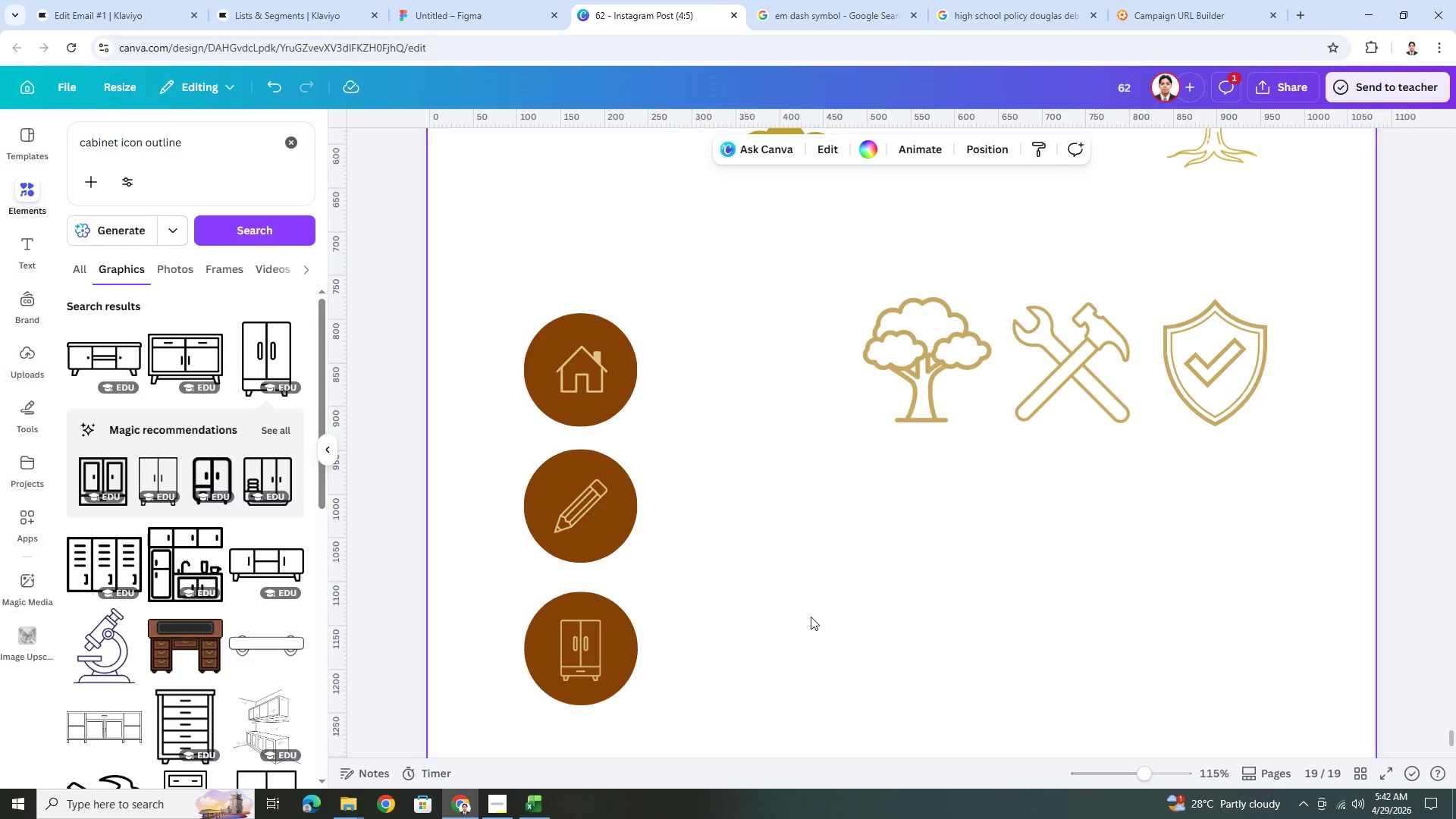 
hold_key(key=ControlLeft, duration=0.88)
scroll: coordinate [806, 610], scroll_direction: down, amount: 2.0
 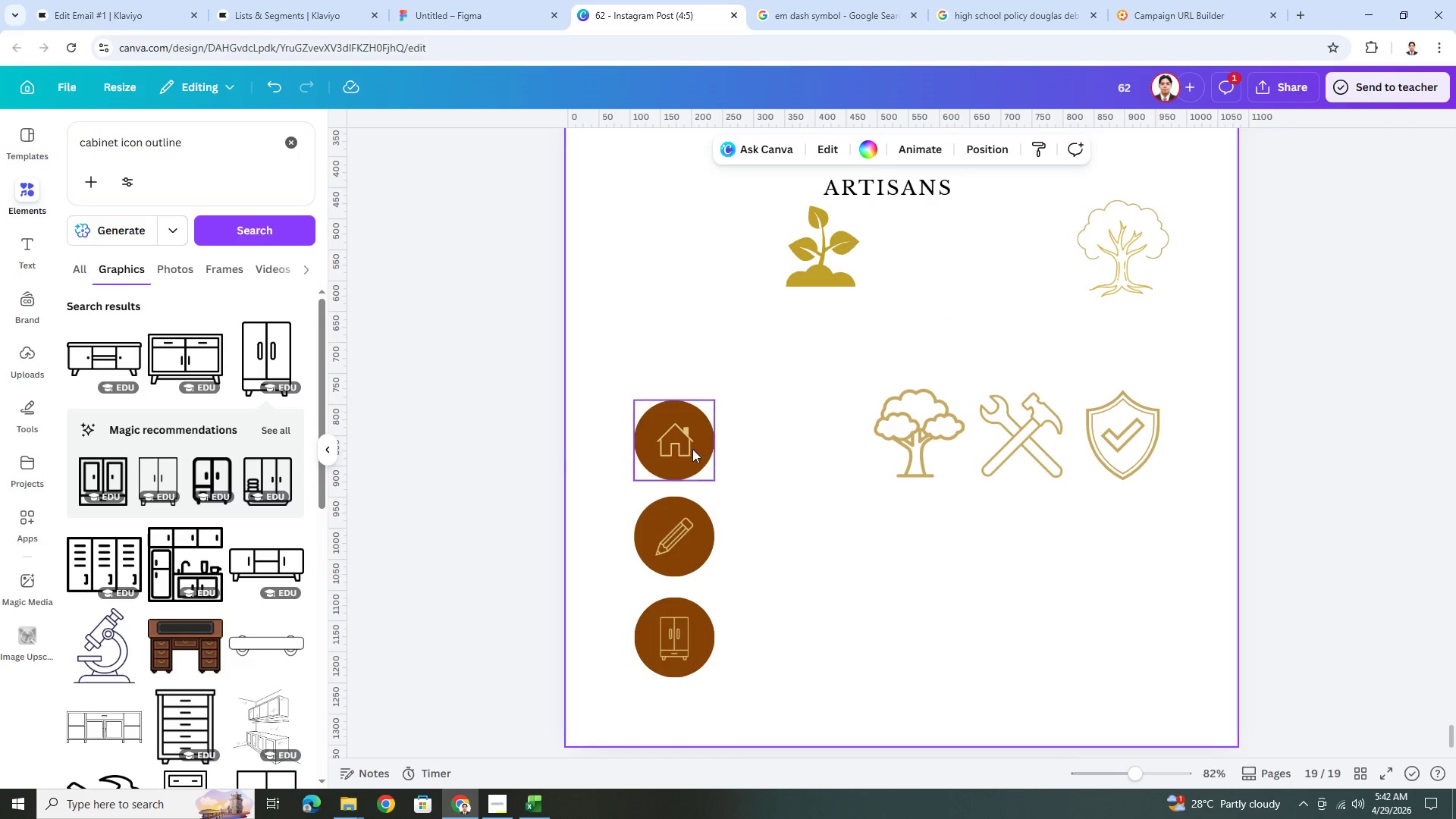 
left_click([686, 436])
 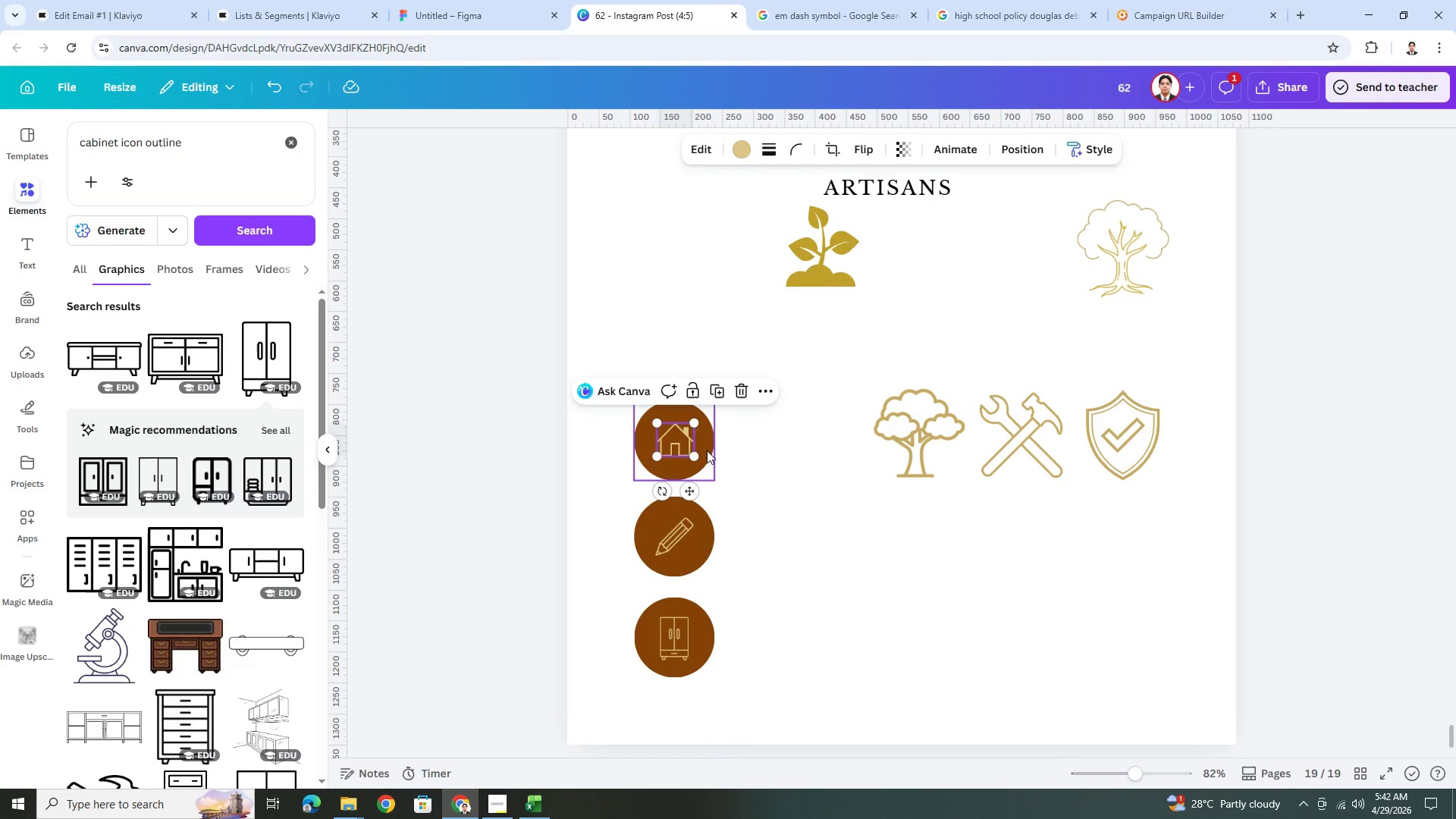 
left_click([802, 524])
 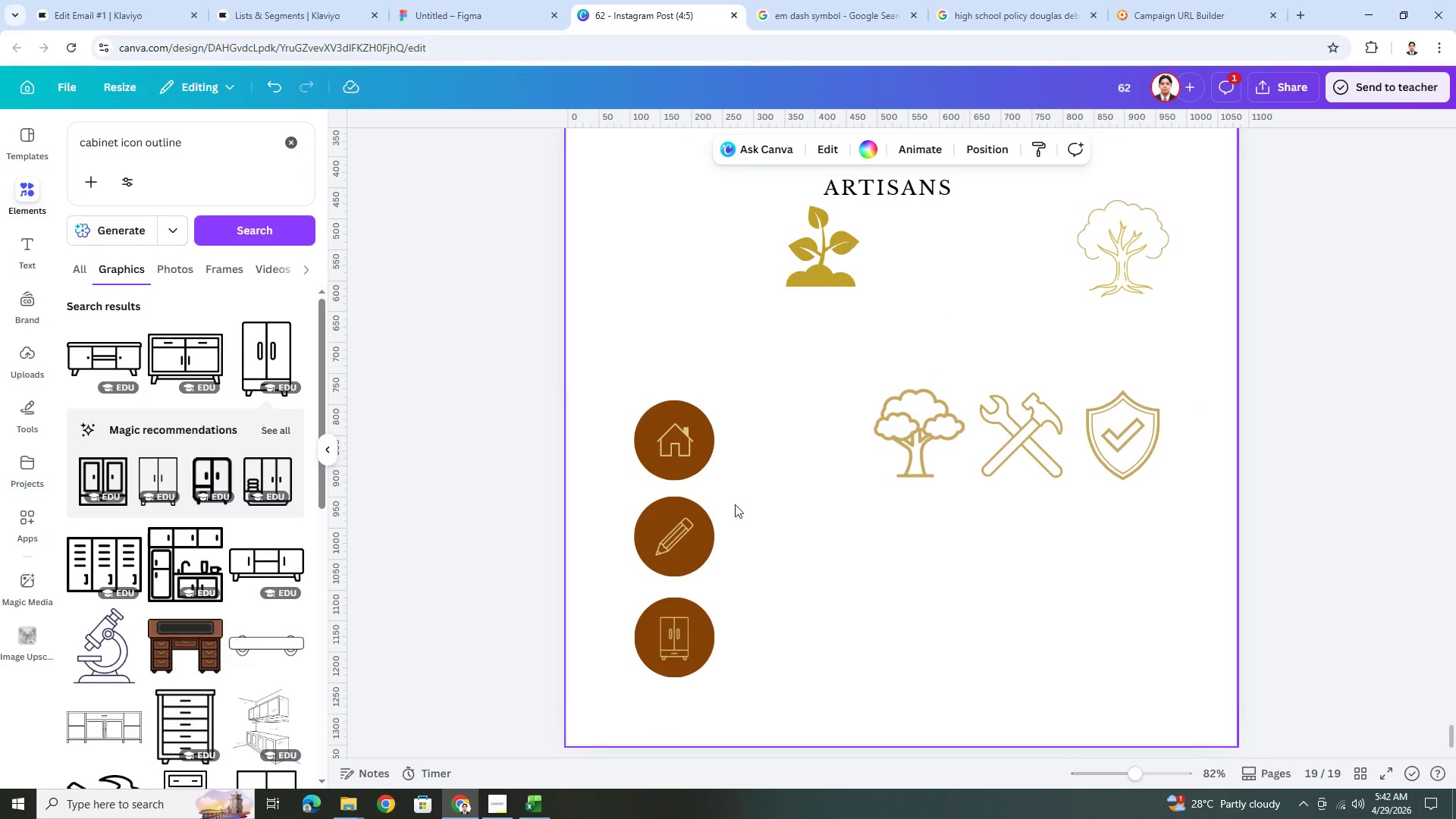 
left_click([109, 0])
 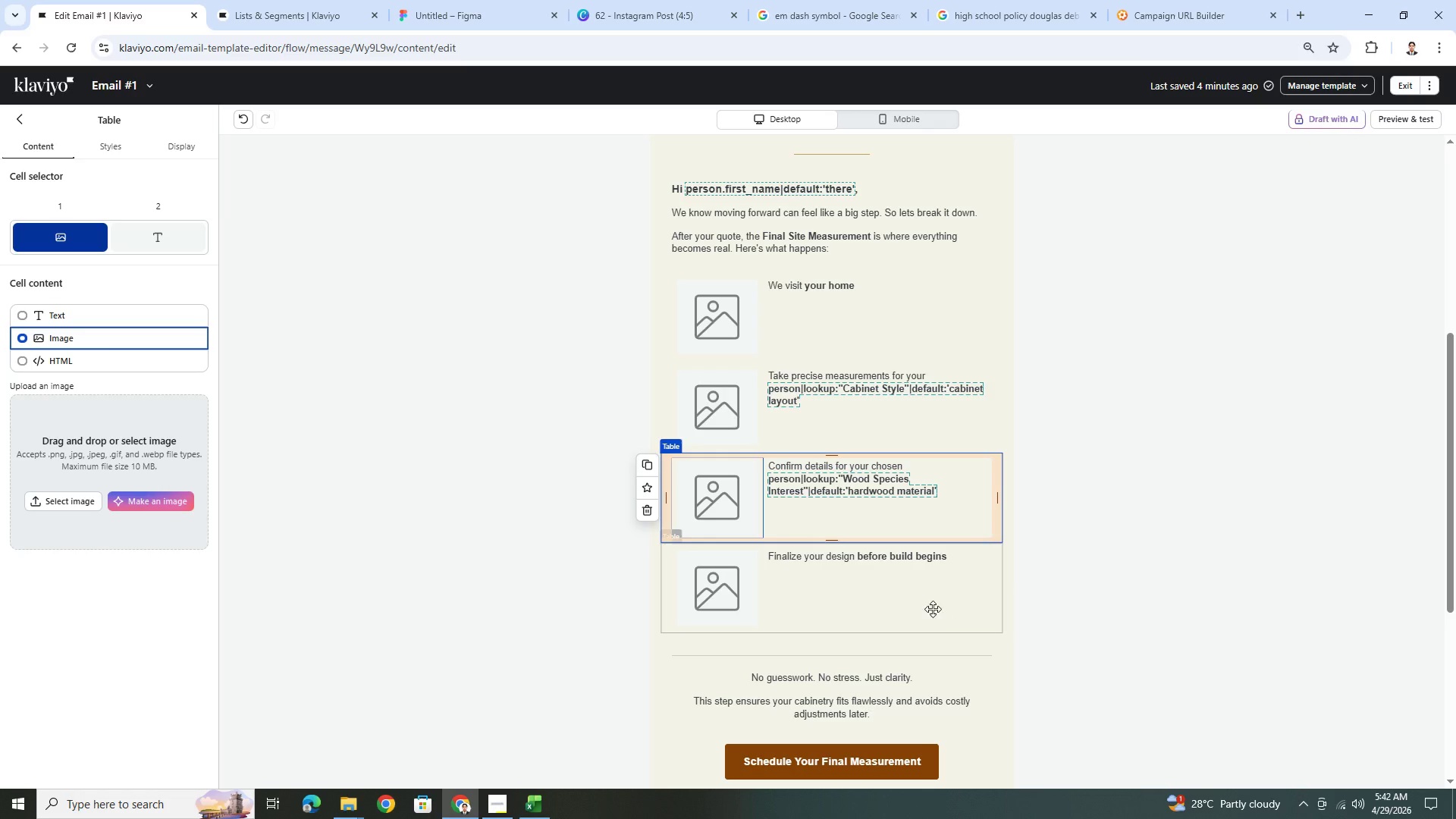 
left_click([930, 607])
 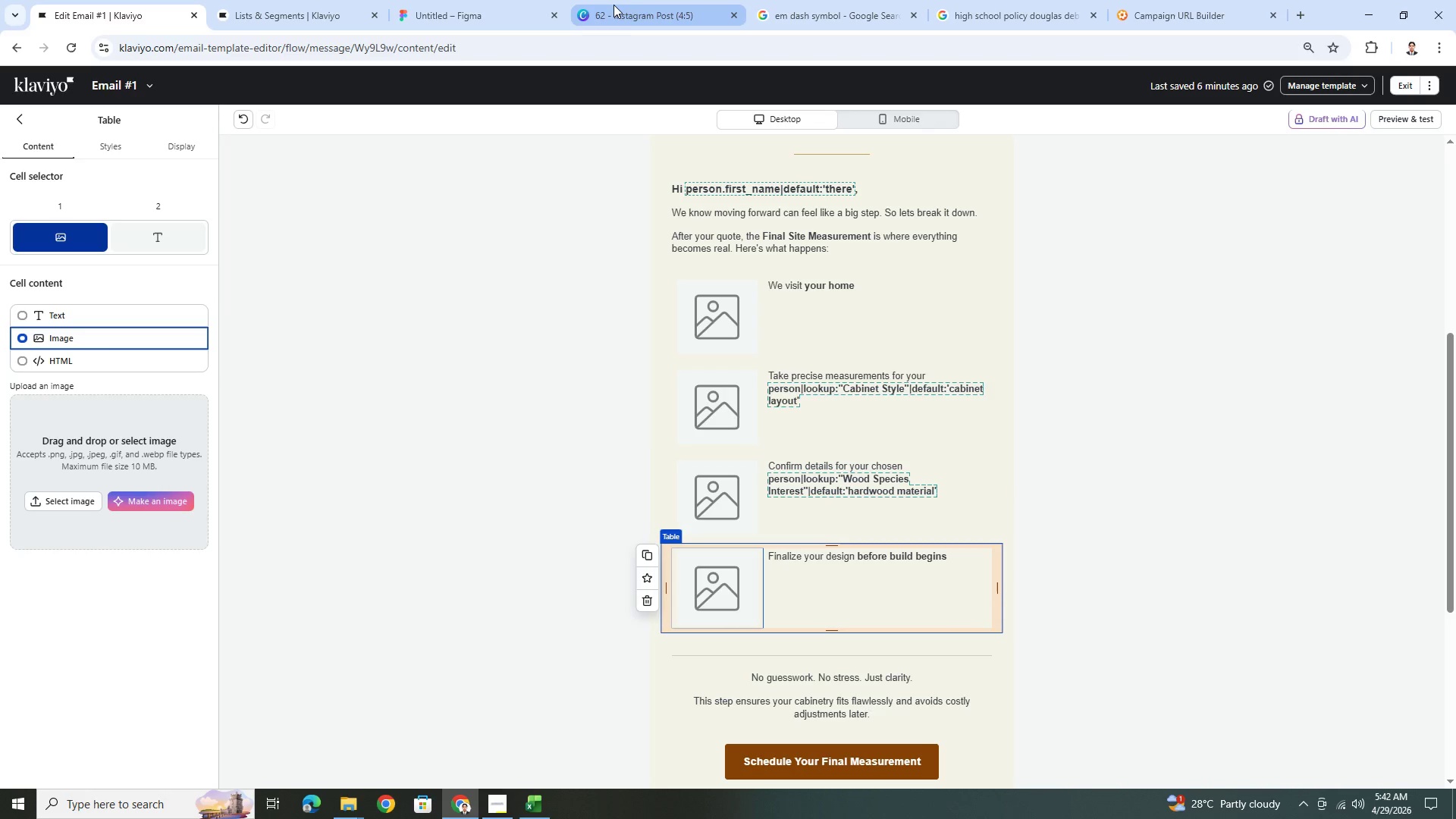 
left_click([692, 0])
 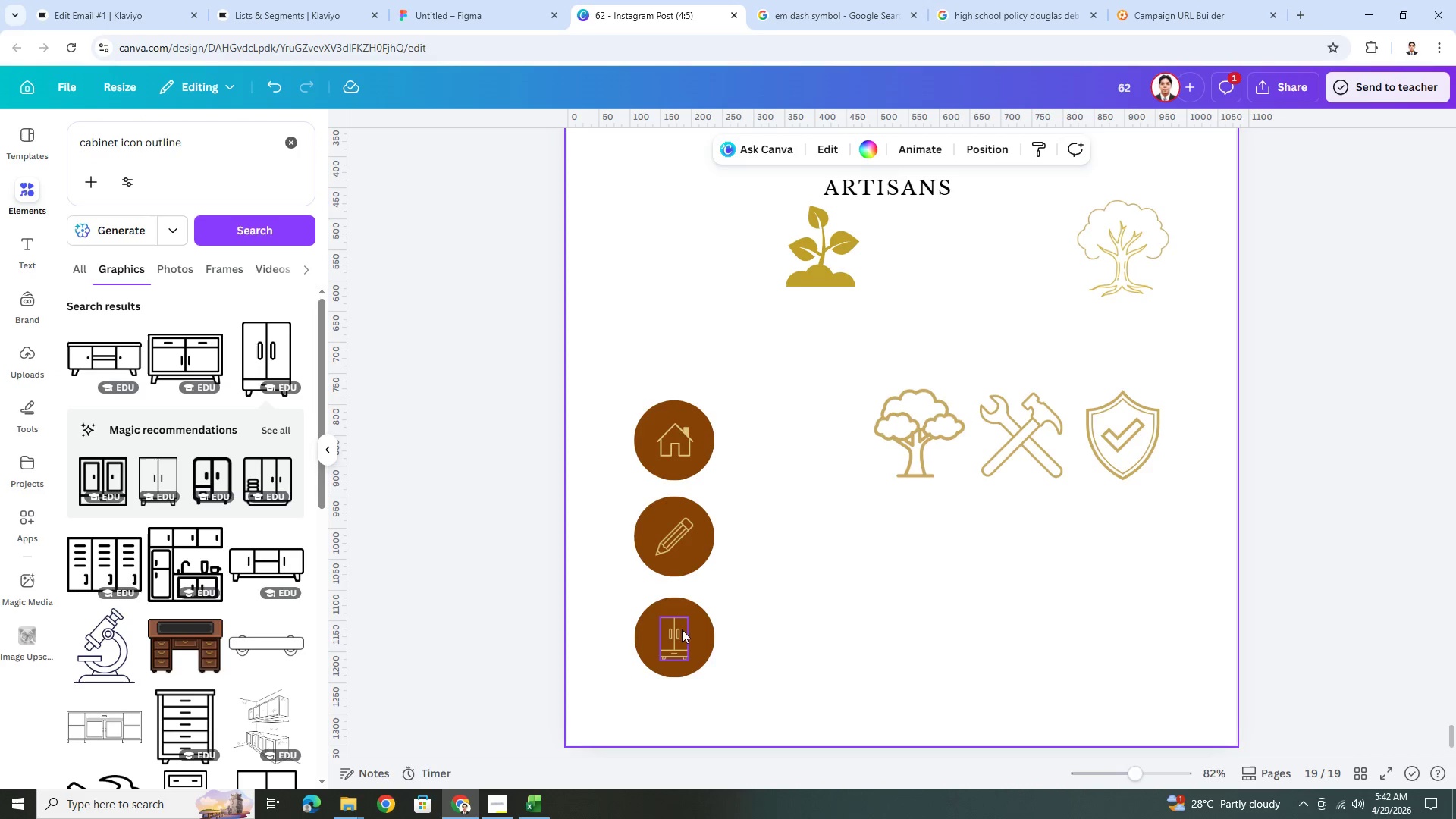 
scroll: coordinate [706, 628], scroll_direction: down, amount: 3.0
 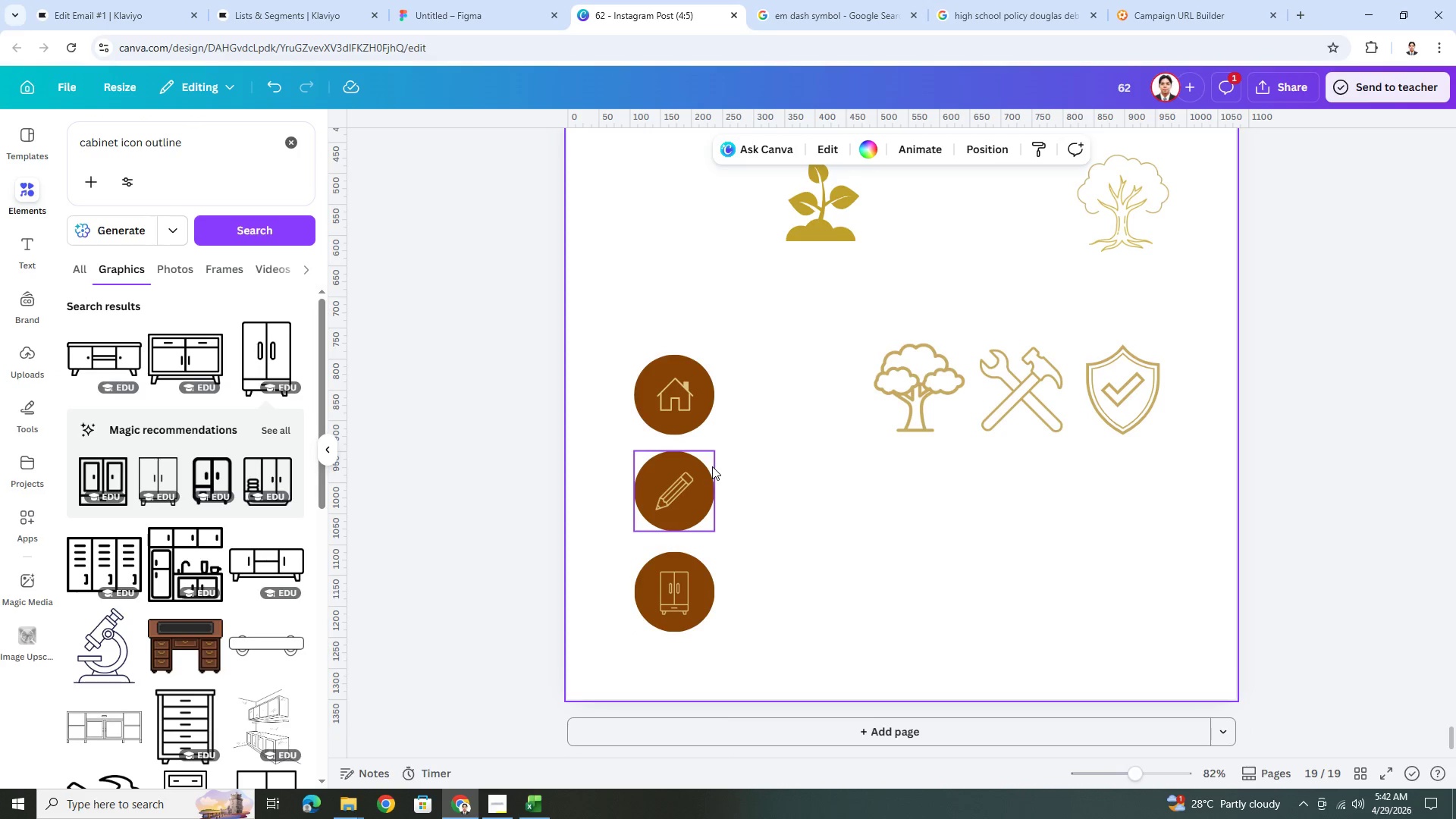 
left_click_drag(start_coordinate=[764, 643], to_coordinate=[563, 327])
 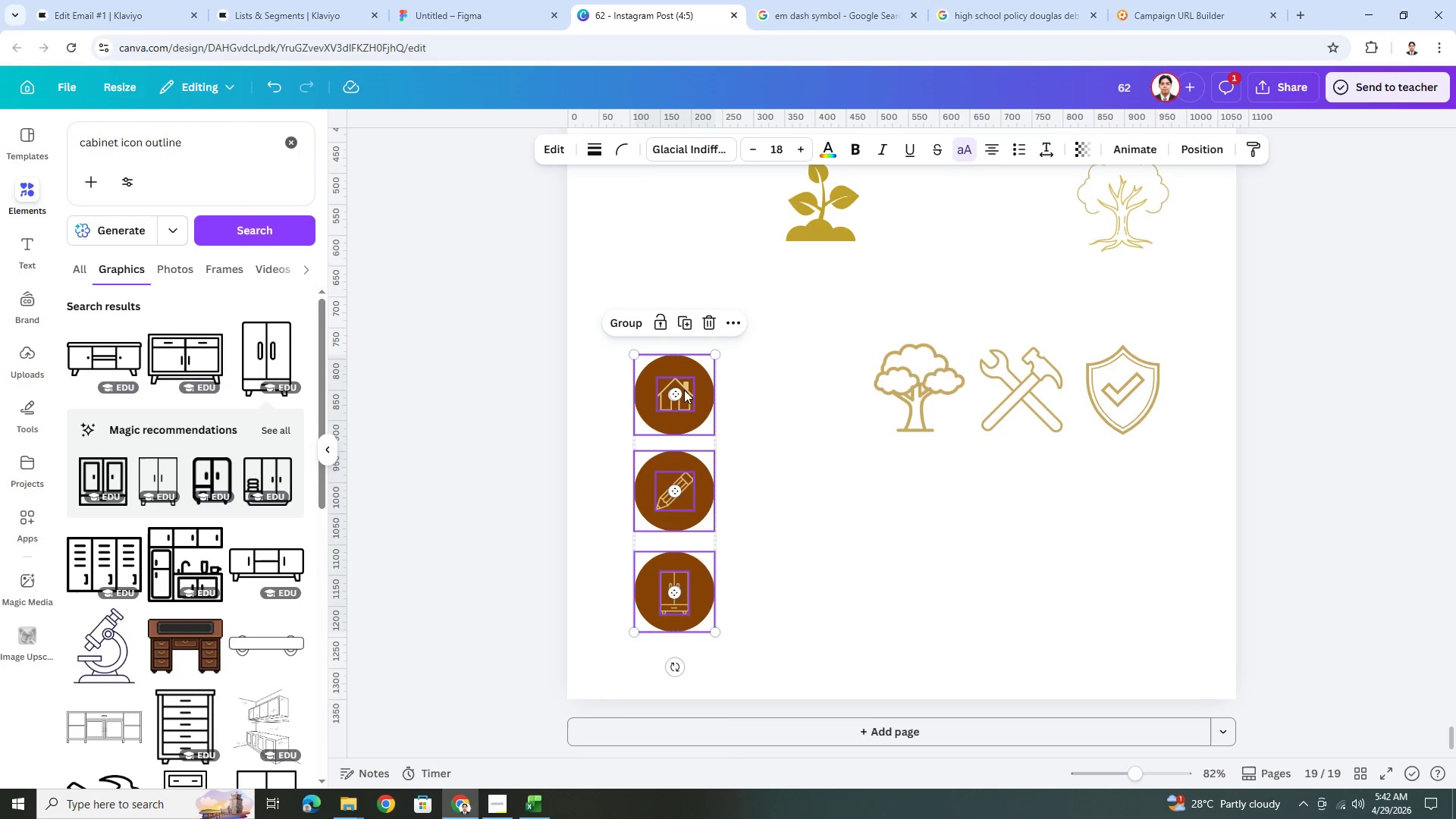 
left_click_drag(start_coordinate=[684, 390], to_coordinate=[684, 326])
 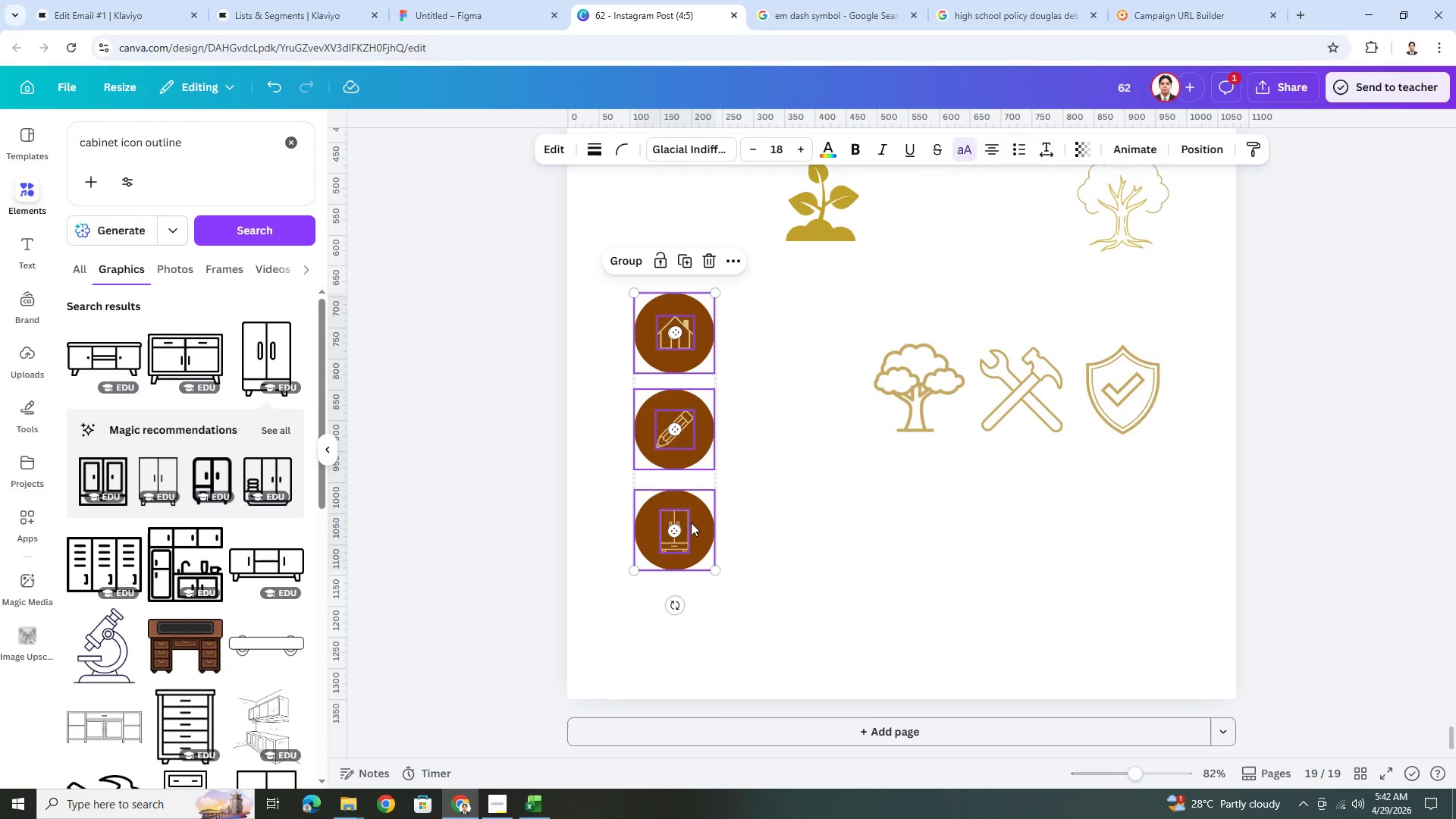 
left_click([690, 535])
 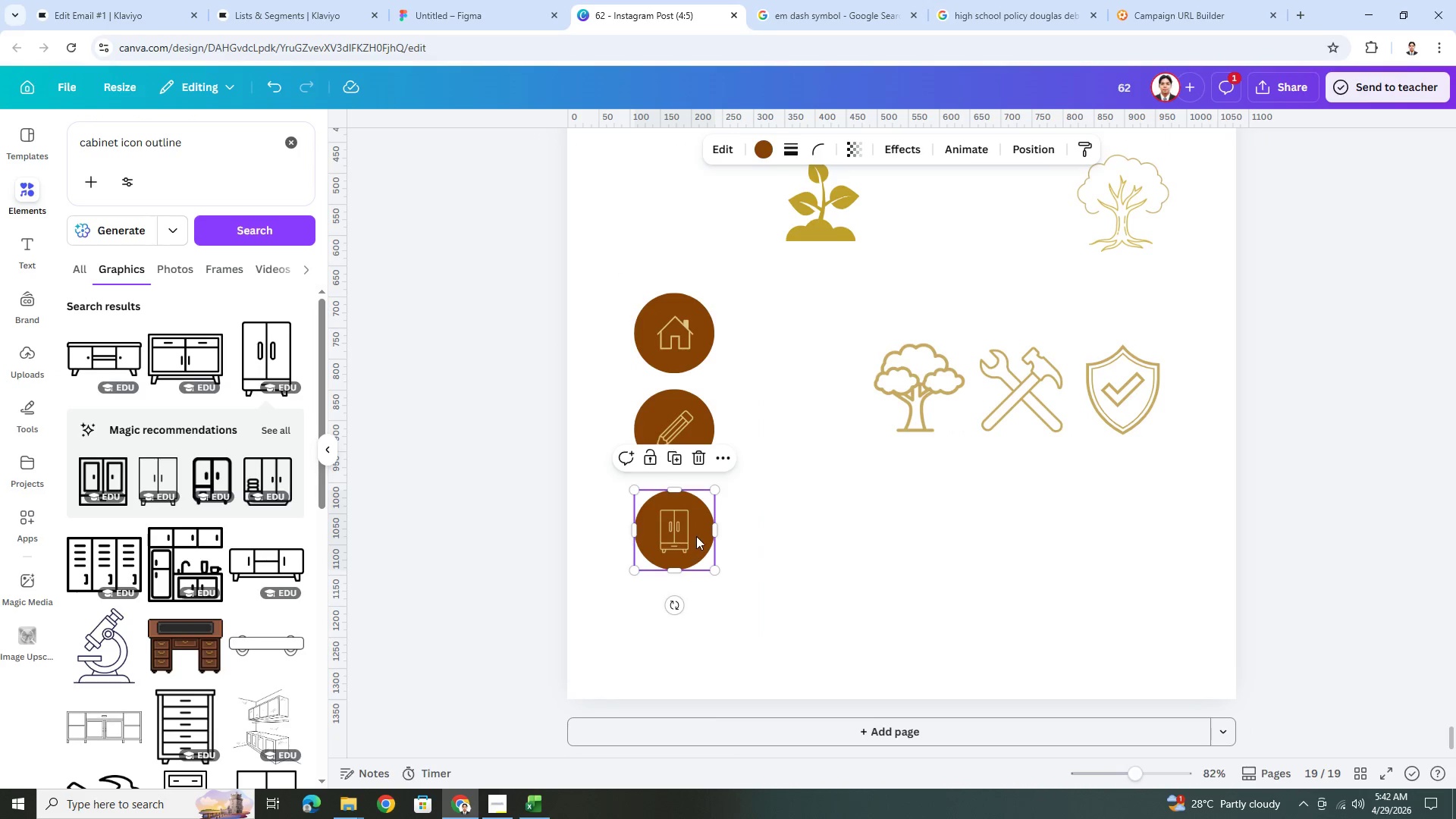 
hold_key(key=ShiftLeft, duration=0.38)
 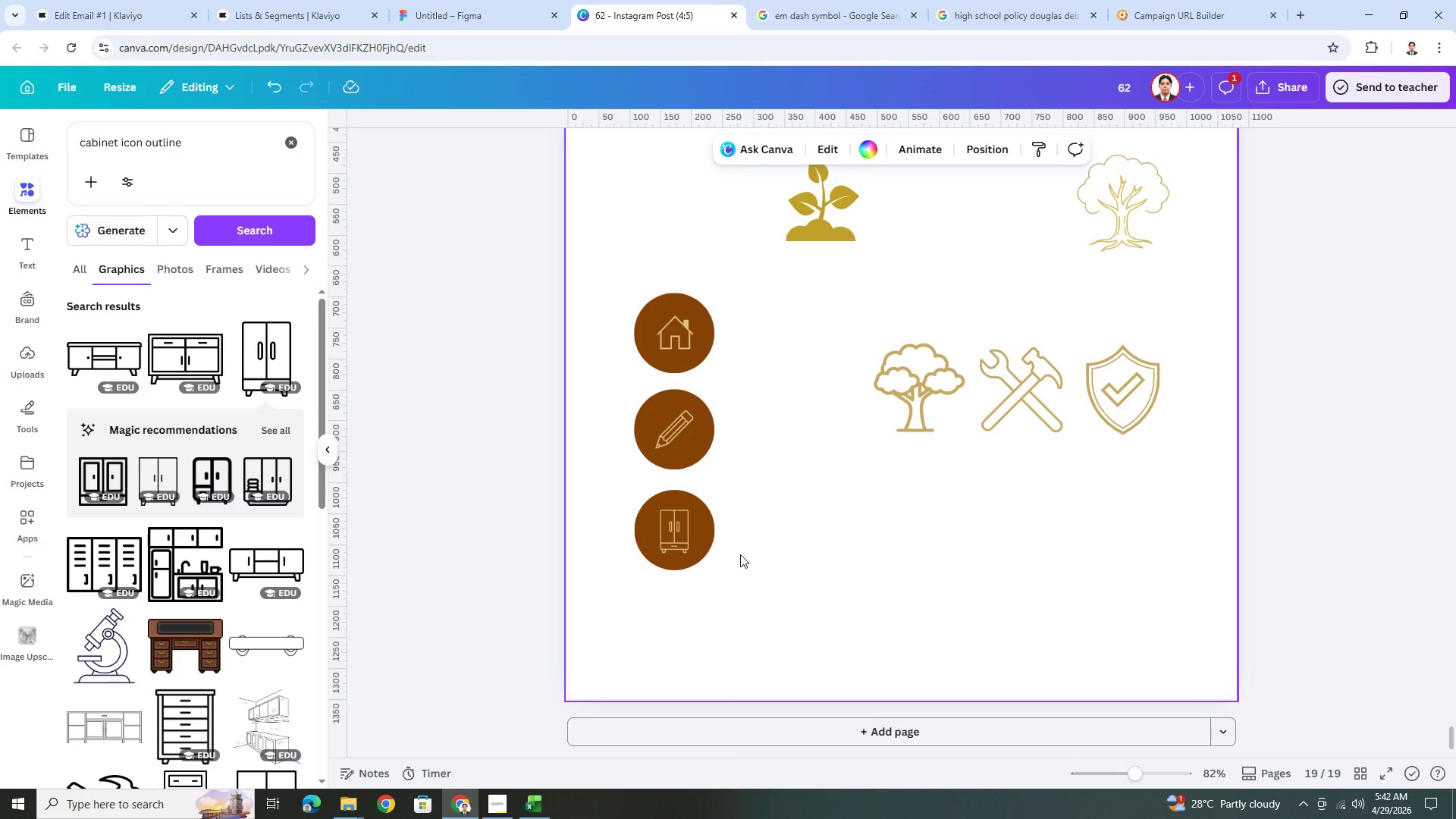 
left_click_drag(start_coordinate=[742, 555], to_coordinate=[630, 526])
 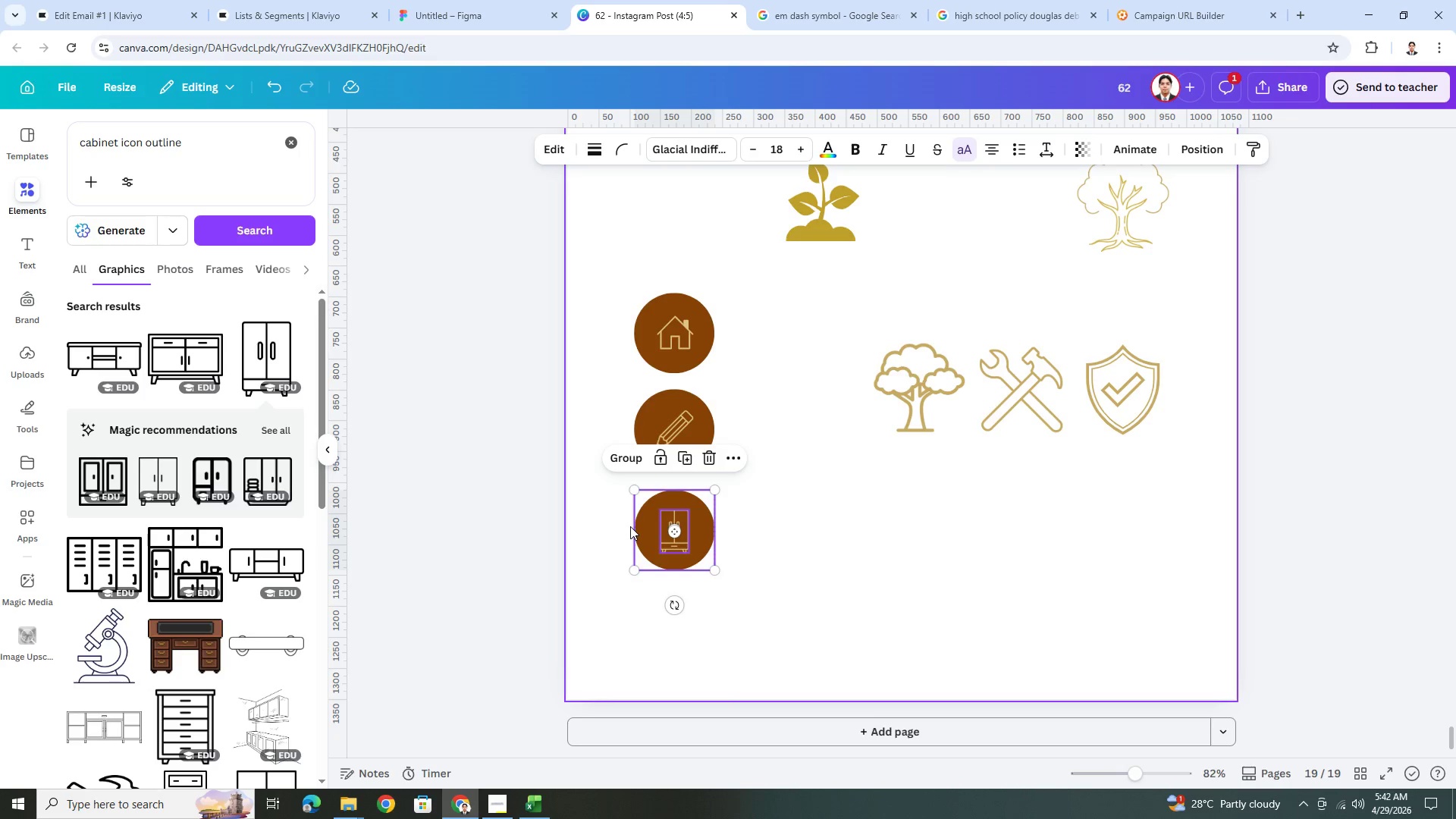 
key(Control+C)
 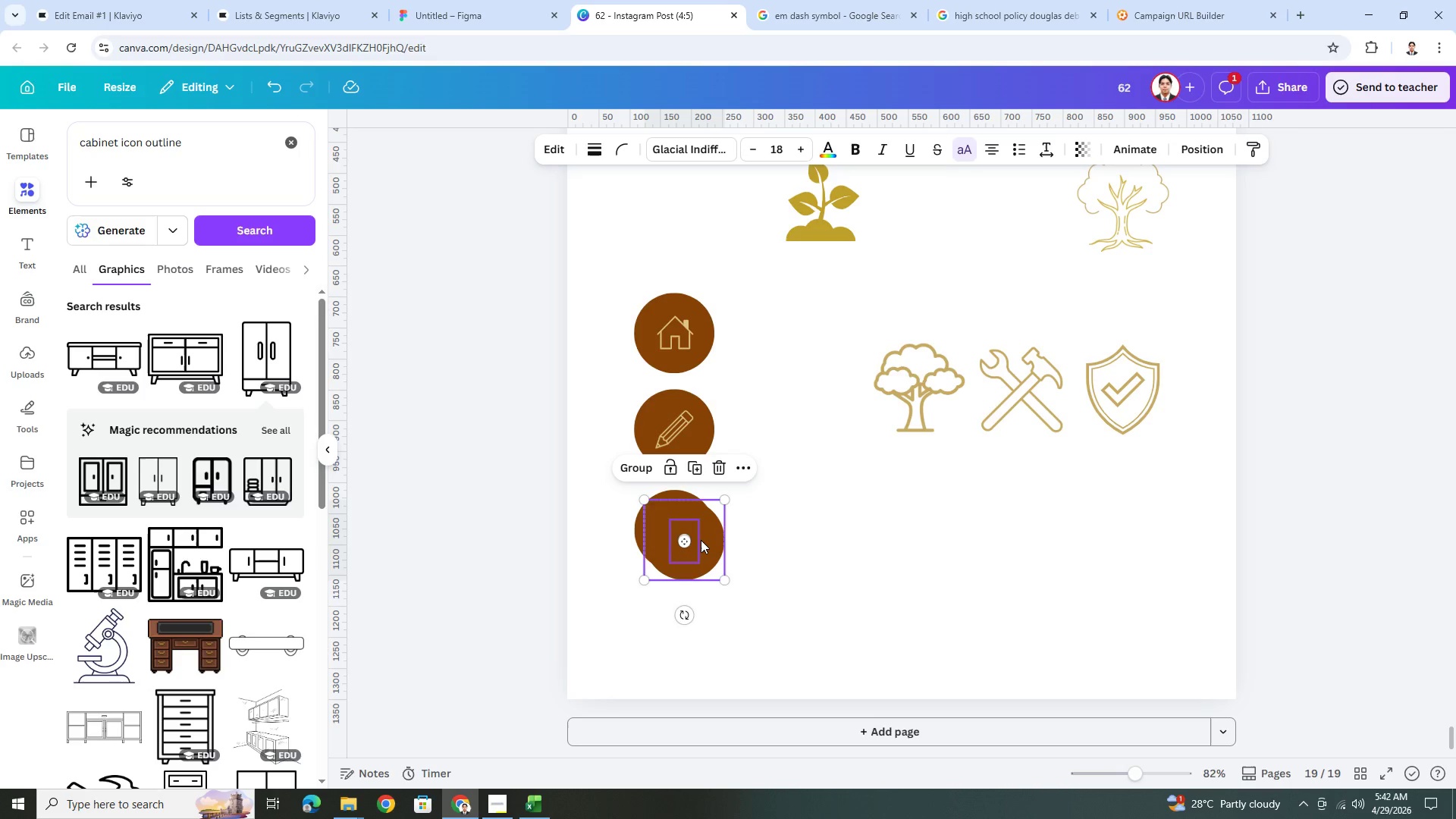 
key(Control+V)
 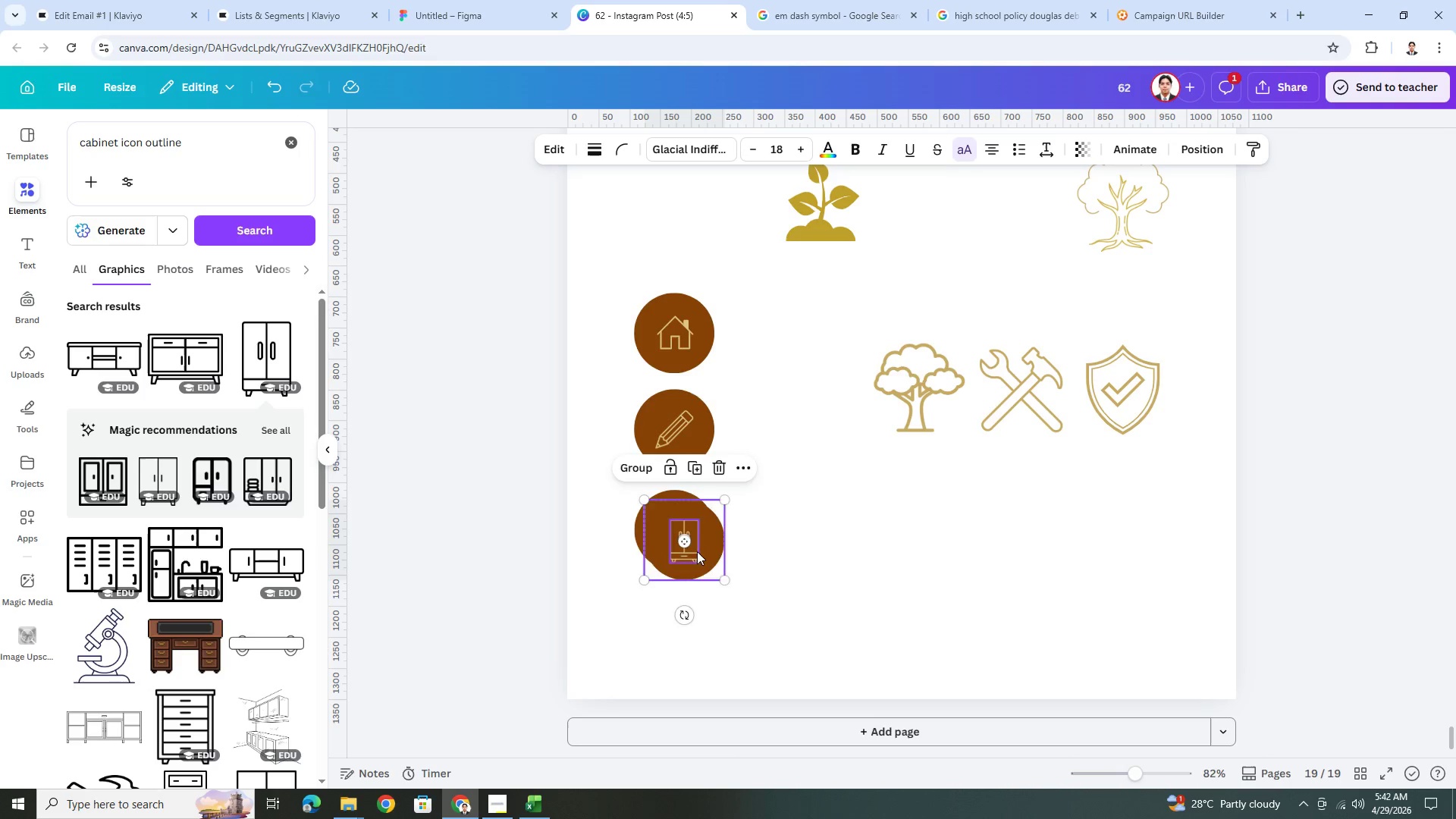 
left_click_drag(start_coordinate=[697, 544], to_coordinate=[684, 630])
 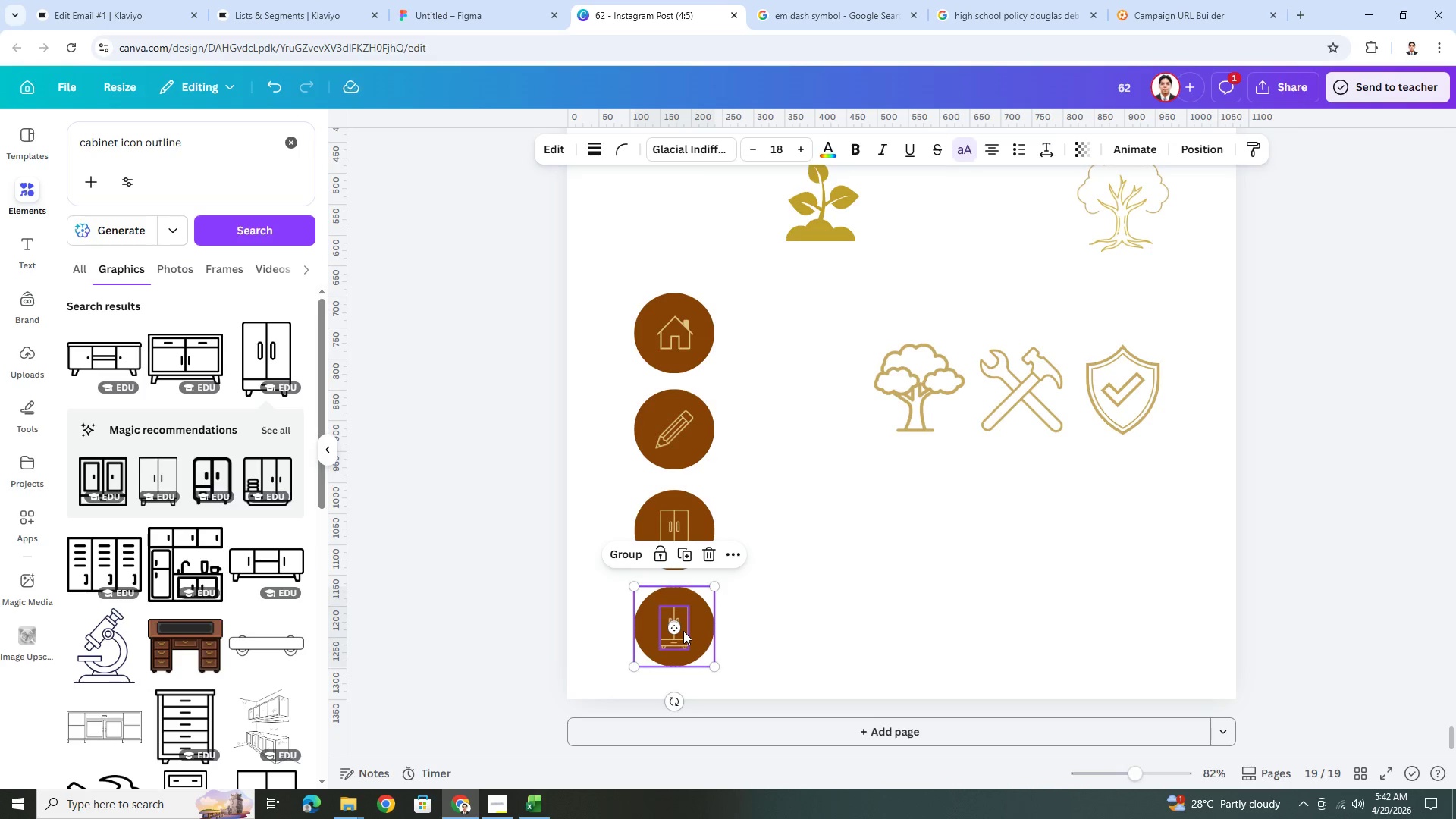 
left_click([683, 631])
 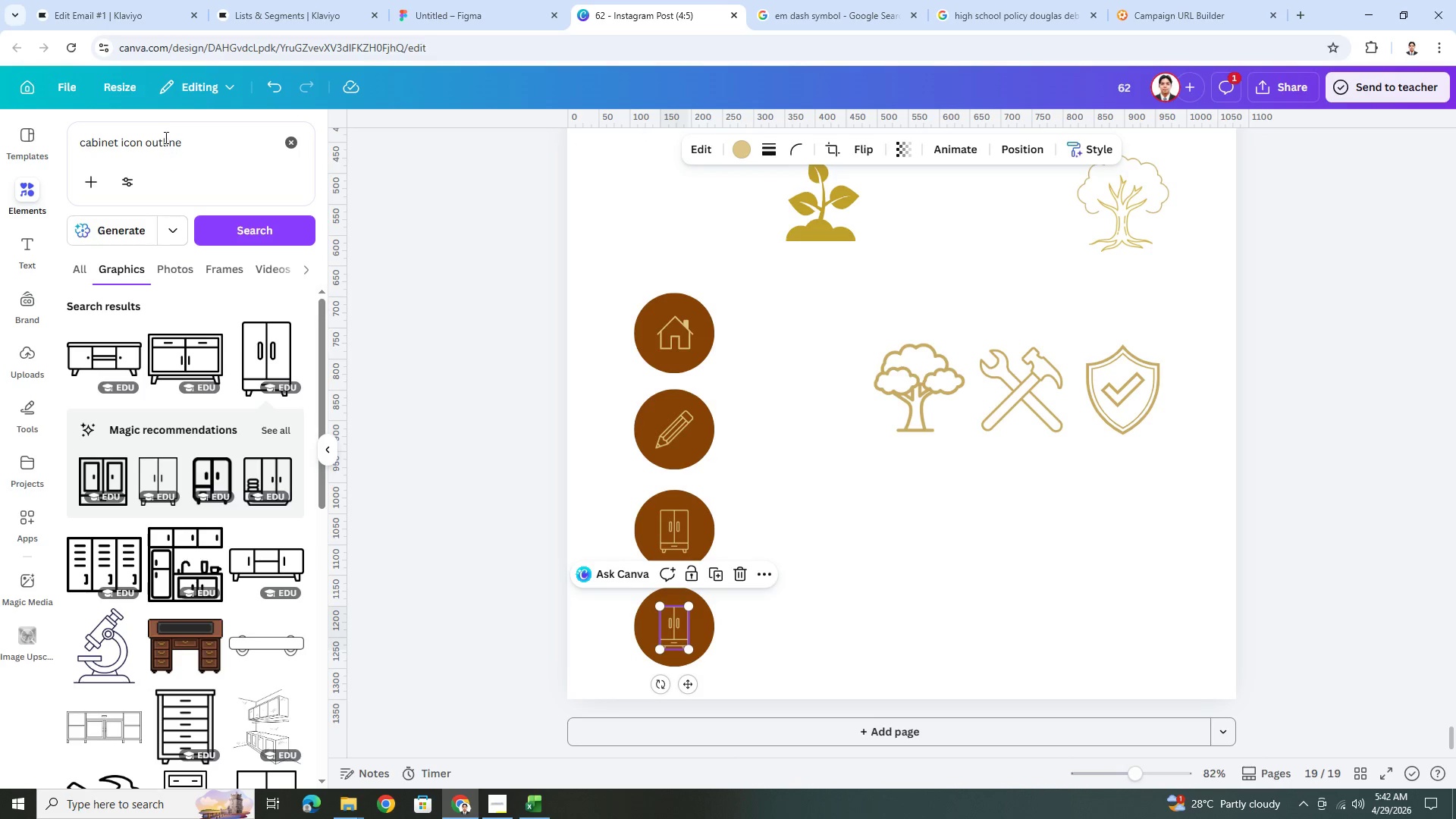 
left_click([165, 137])
 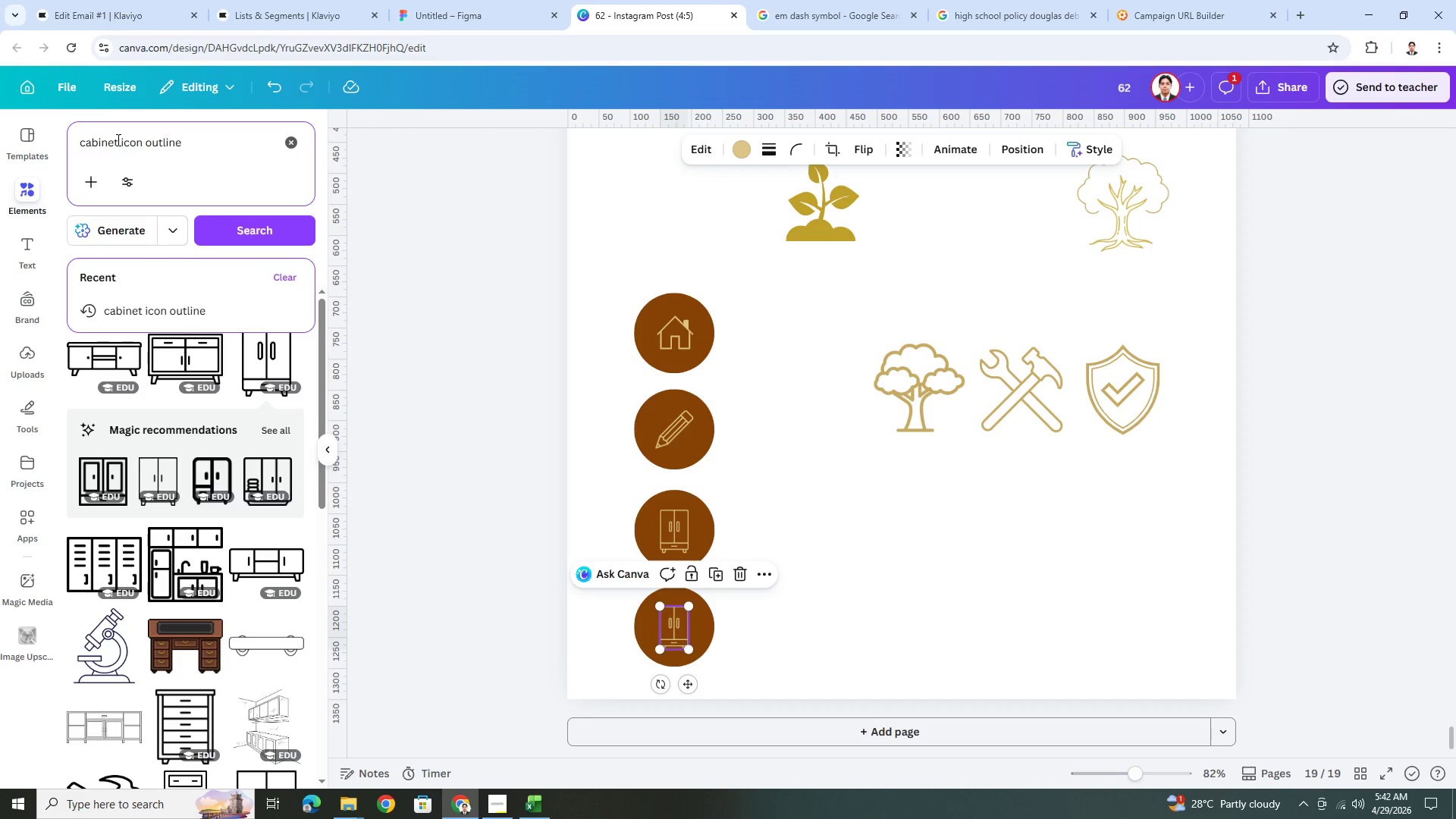 
left_click_drag(start_coordinate=[119, 140], to_coordinate=[53, 147])
 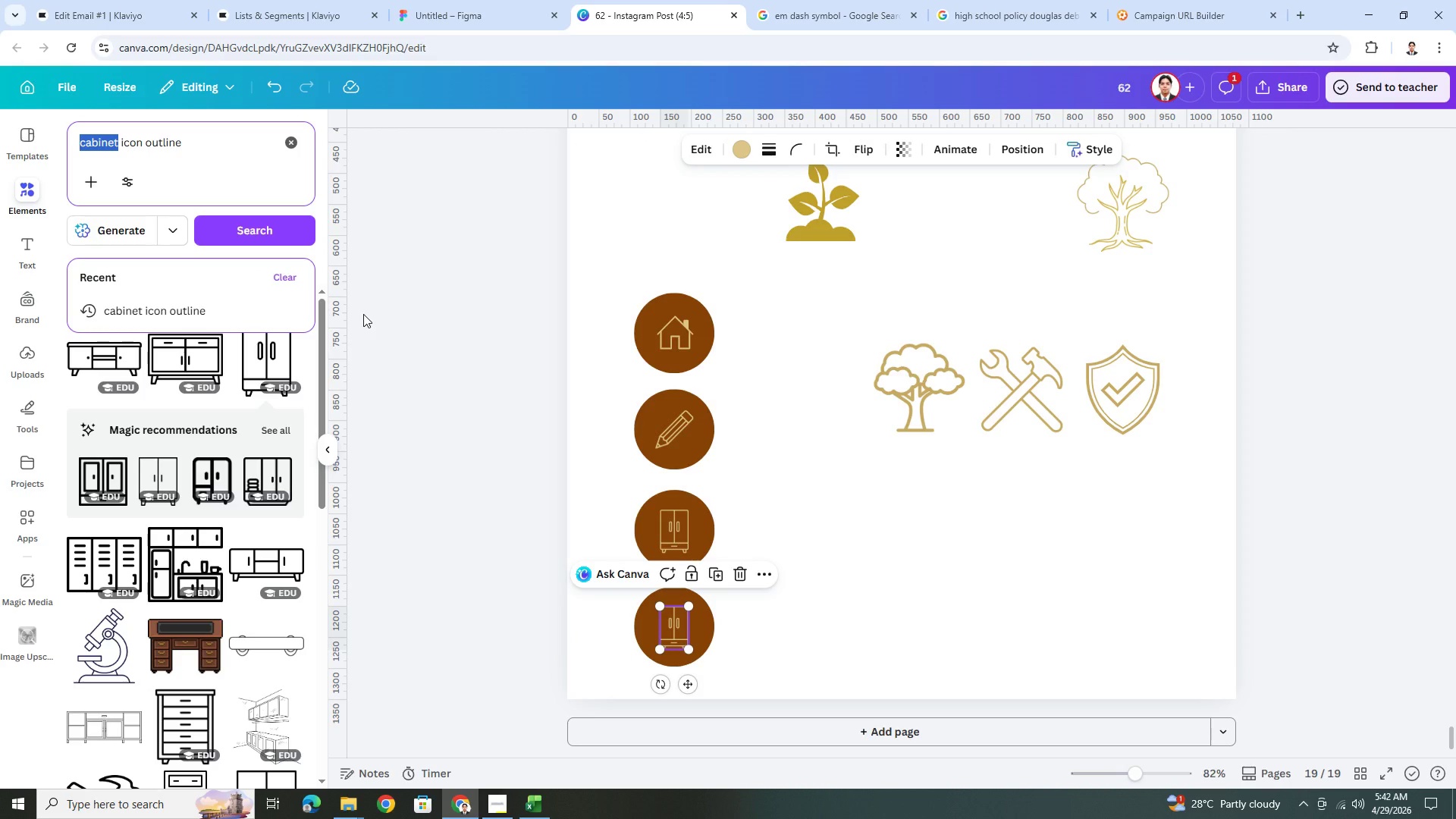 
type(check)
 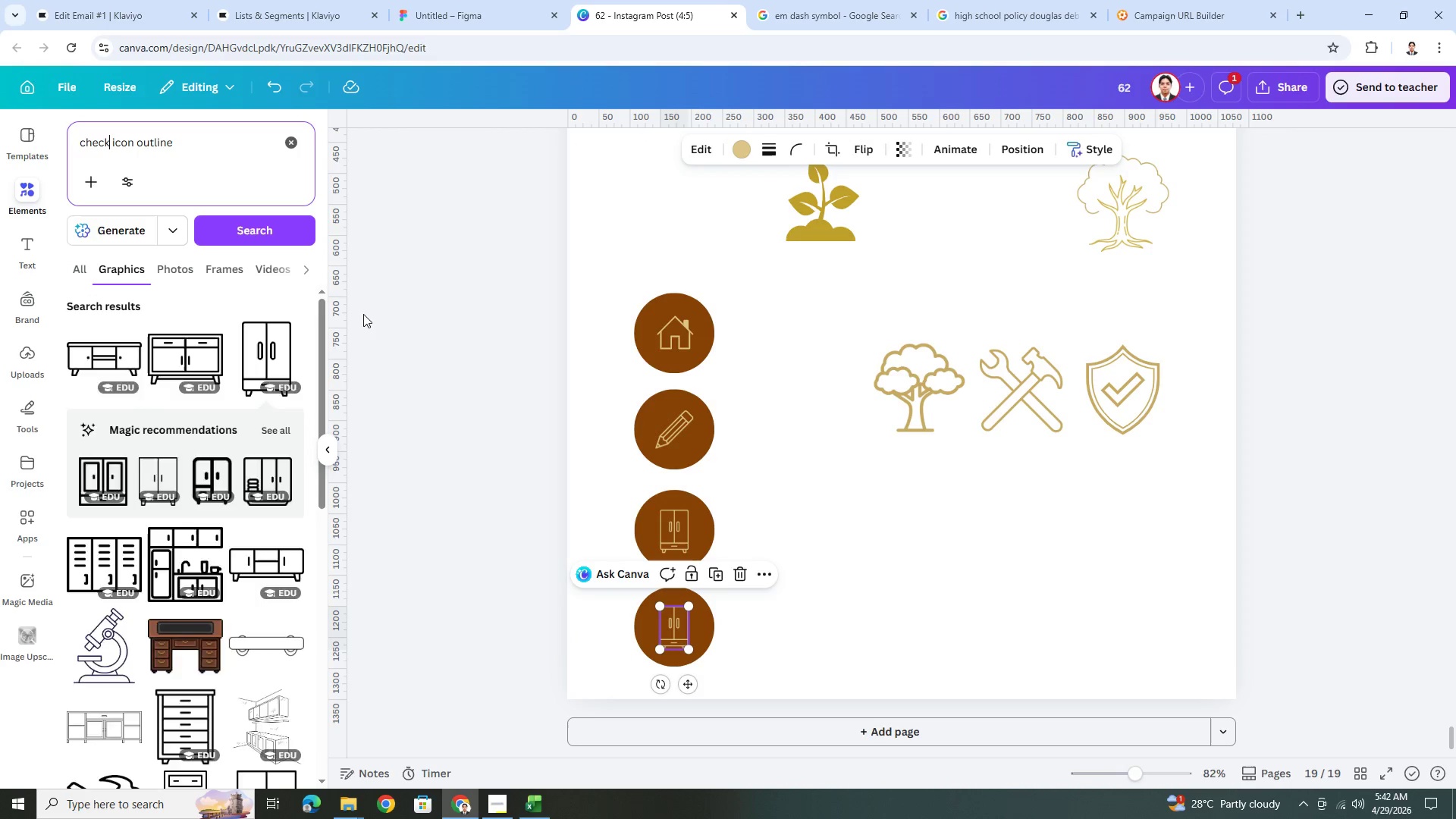 
key(Enter)
 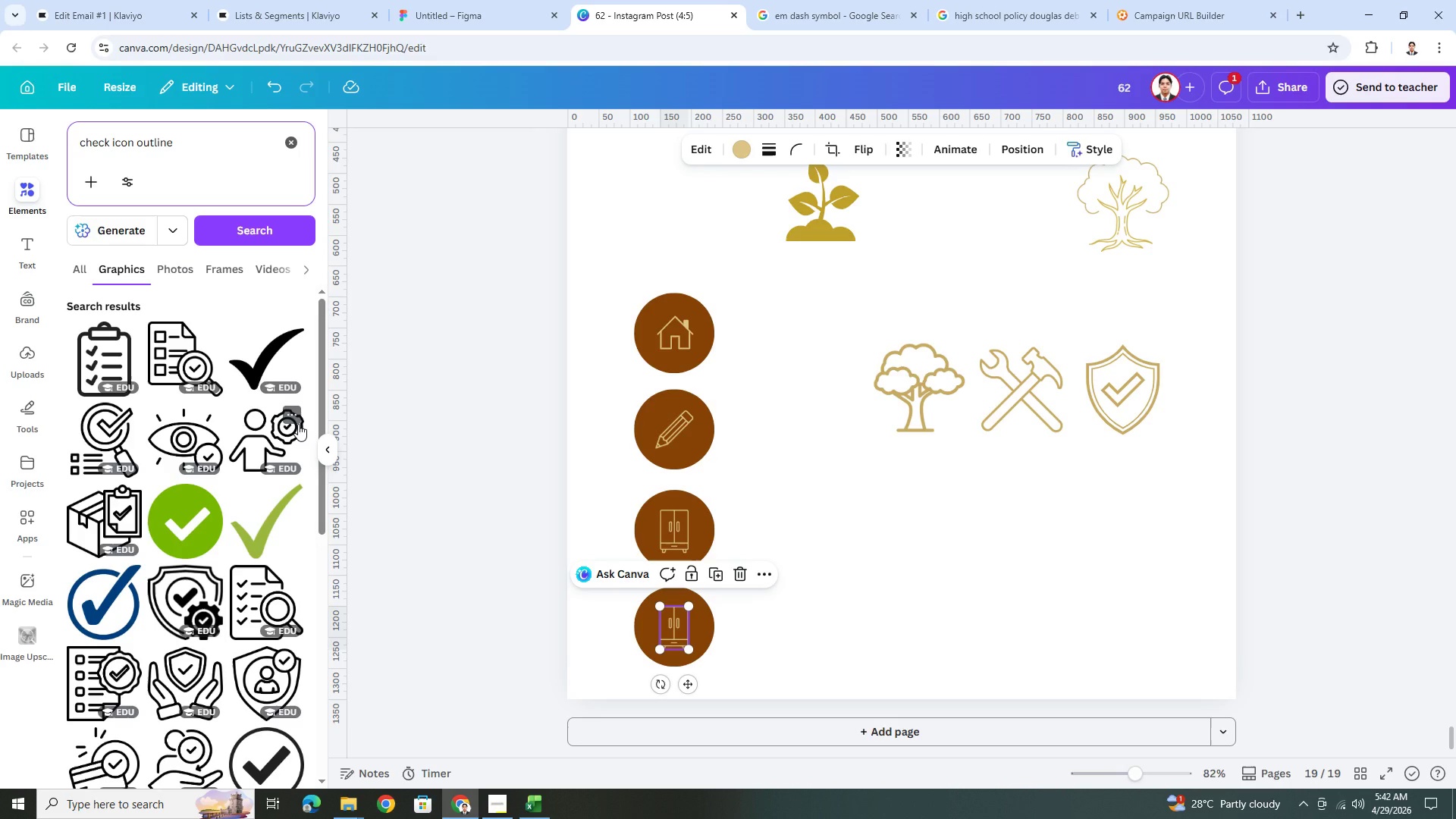 
wait(6.34)
 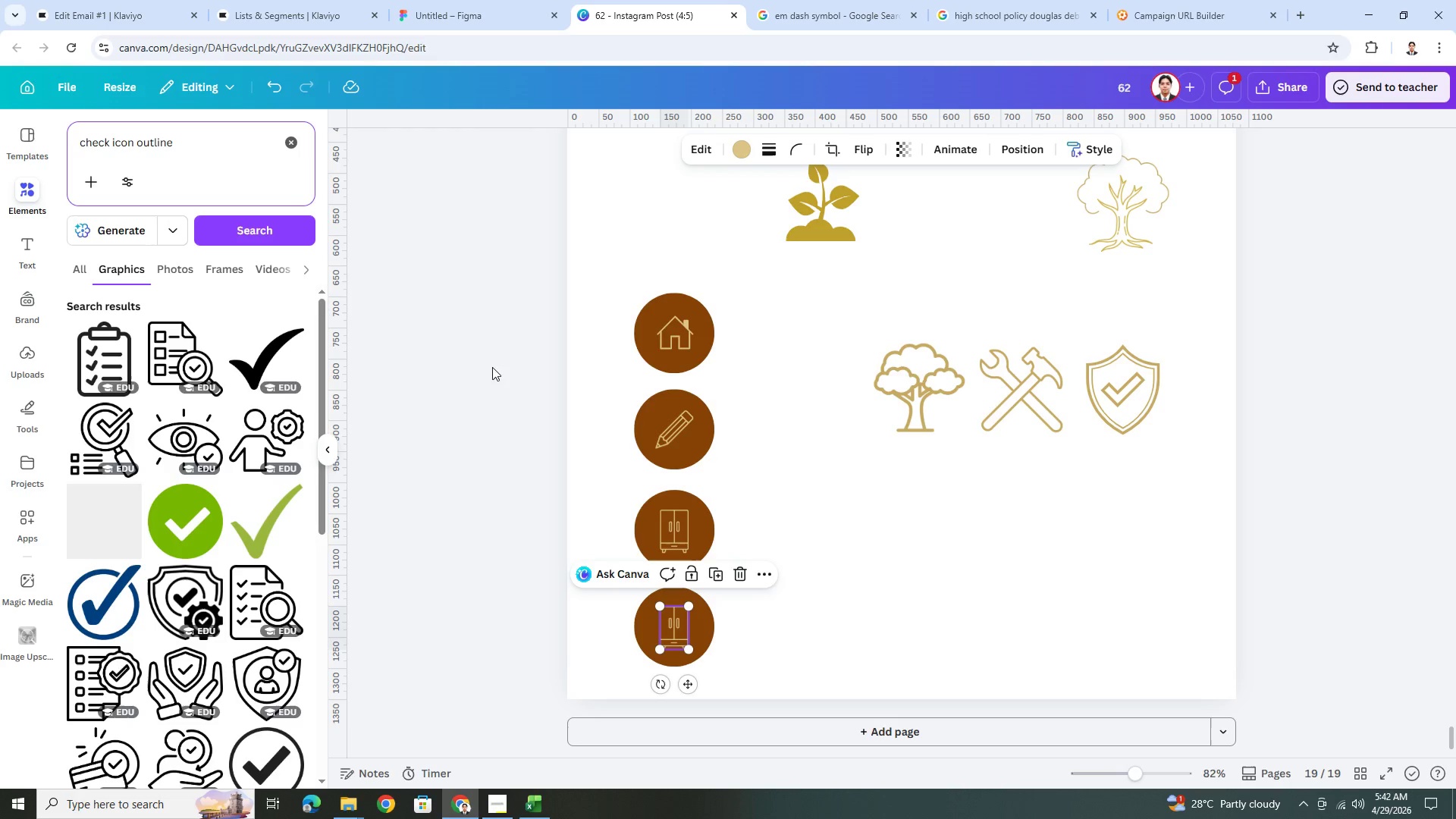 
scroll: coordinate [237, 563], scroll_direction: down, amount: 6.0
 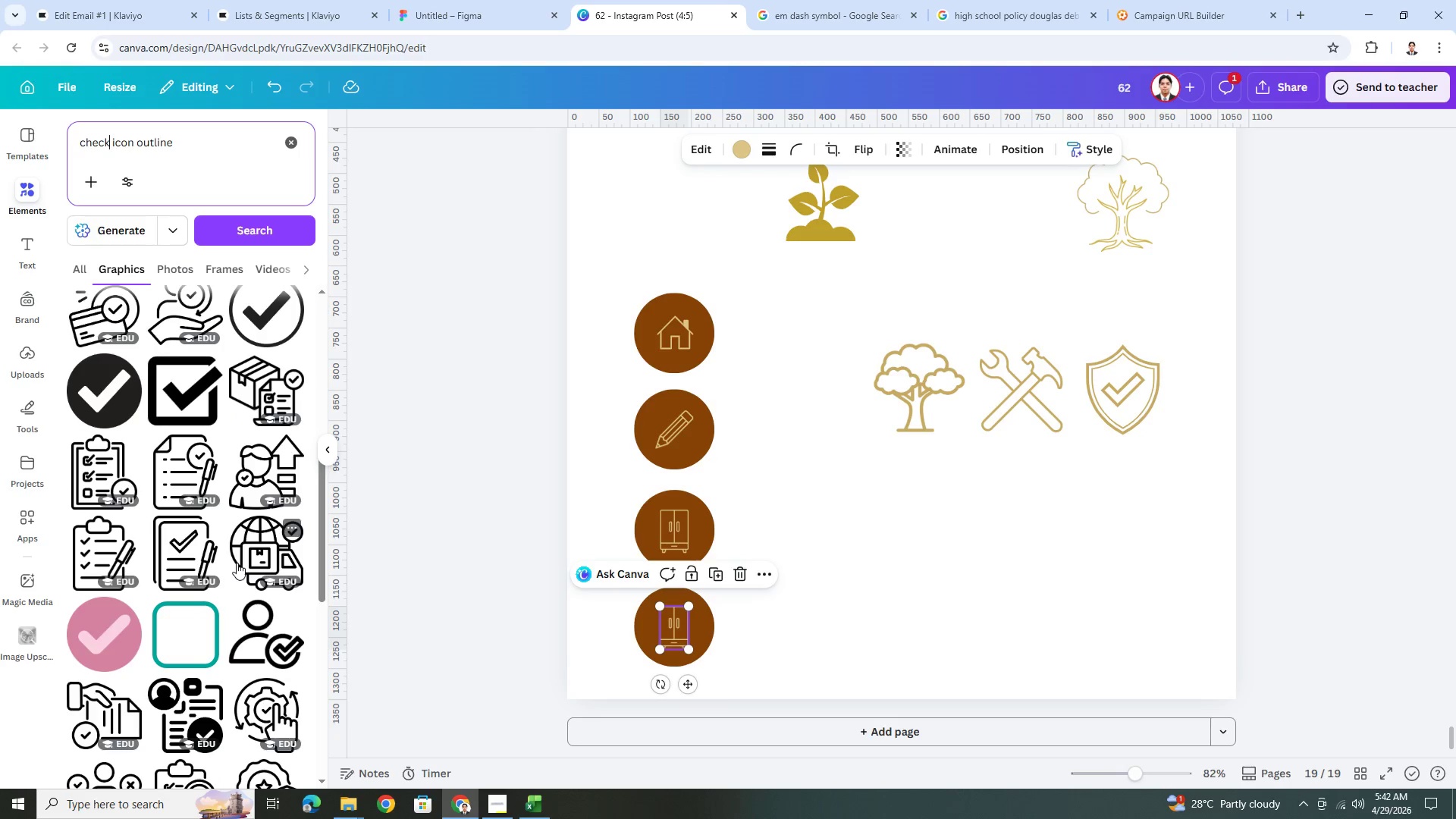 
scroll: coordinate [237, 563], scroll_direction: up, amount: 1.0
 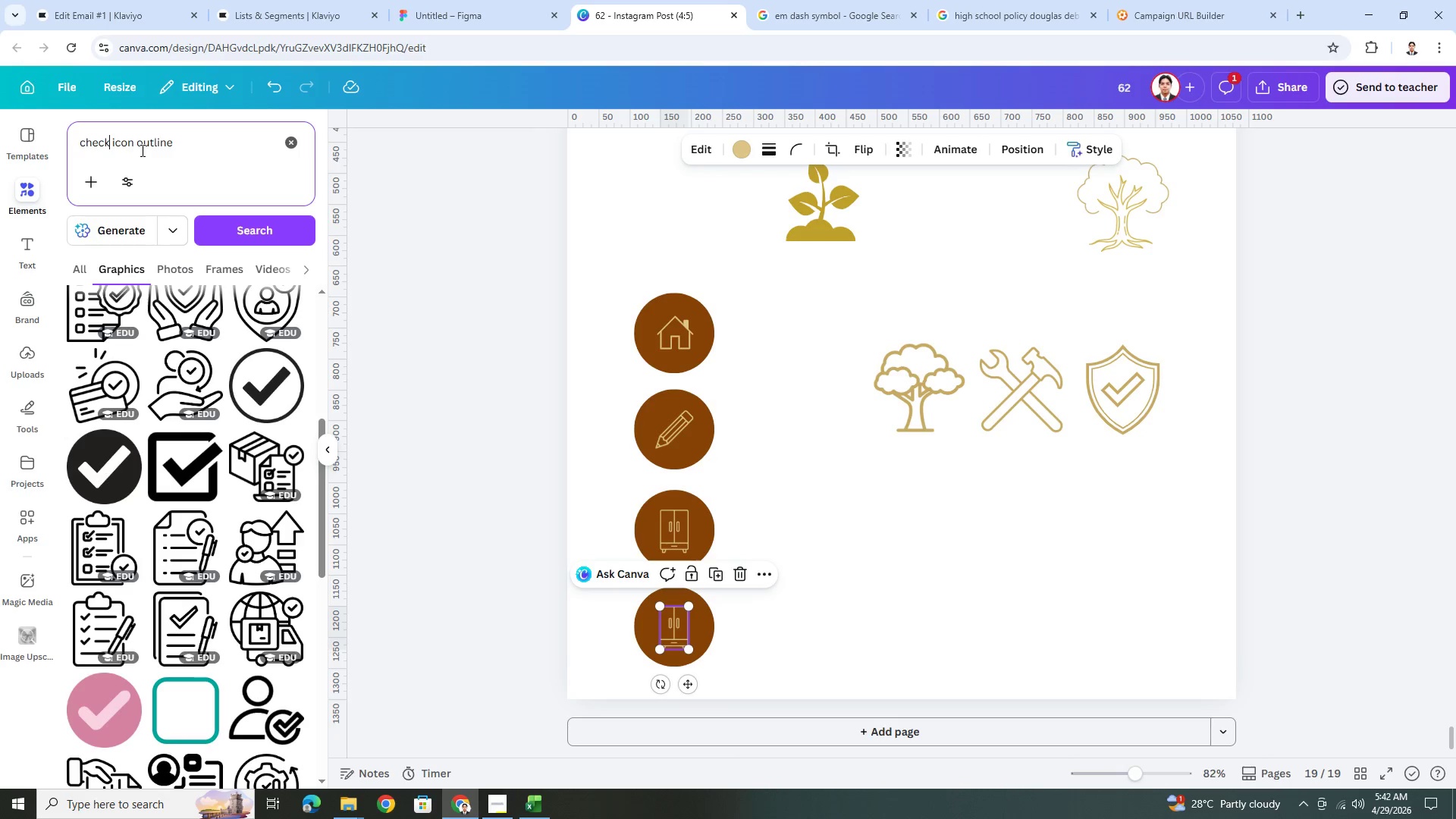 
left_click_drag(start_coordinate=[141, 142], to_coordinate=[232, 162])
 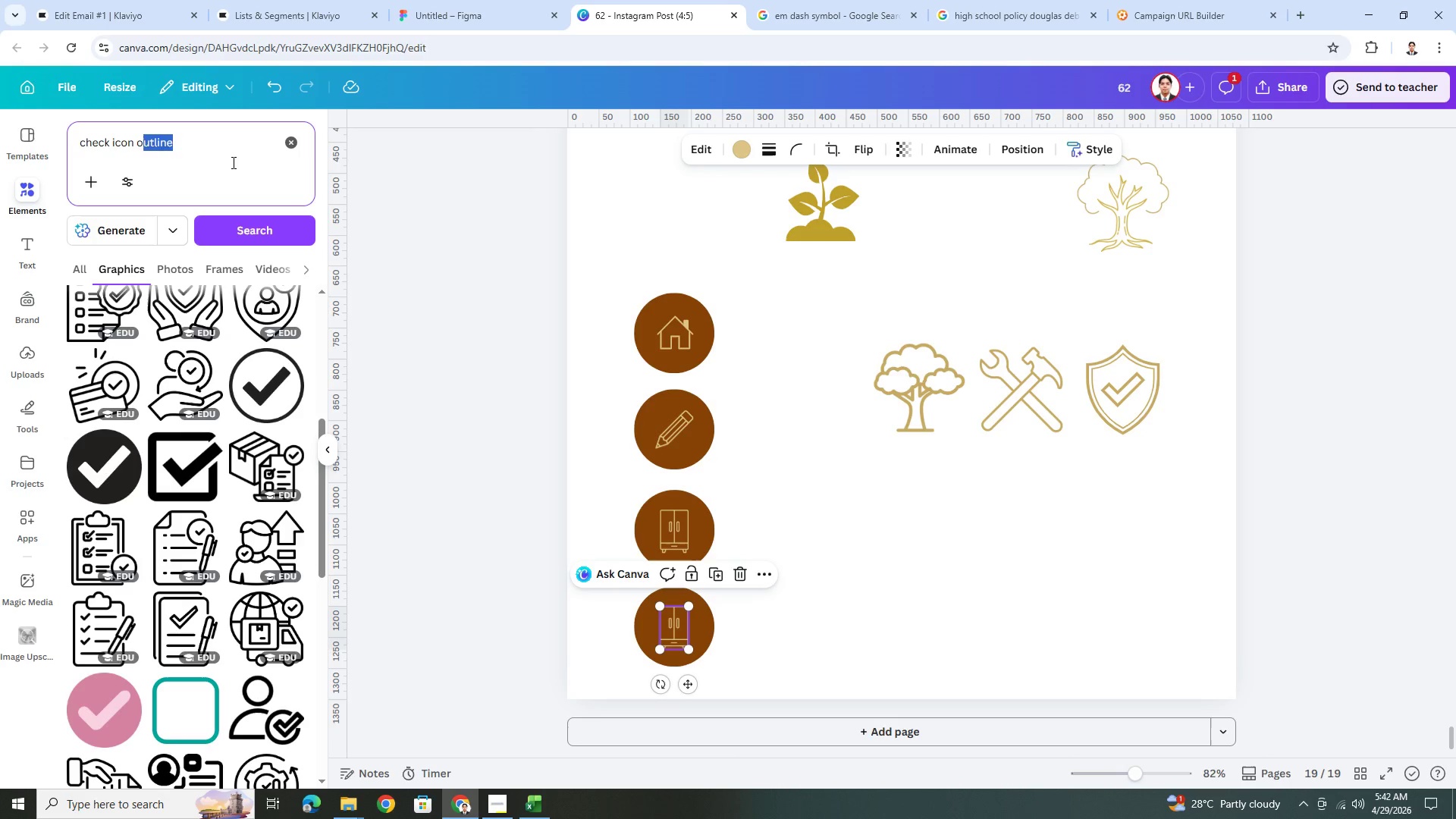 
key(Backspace)
 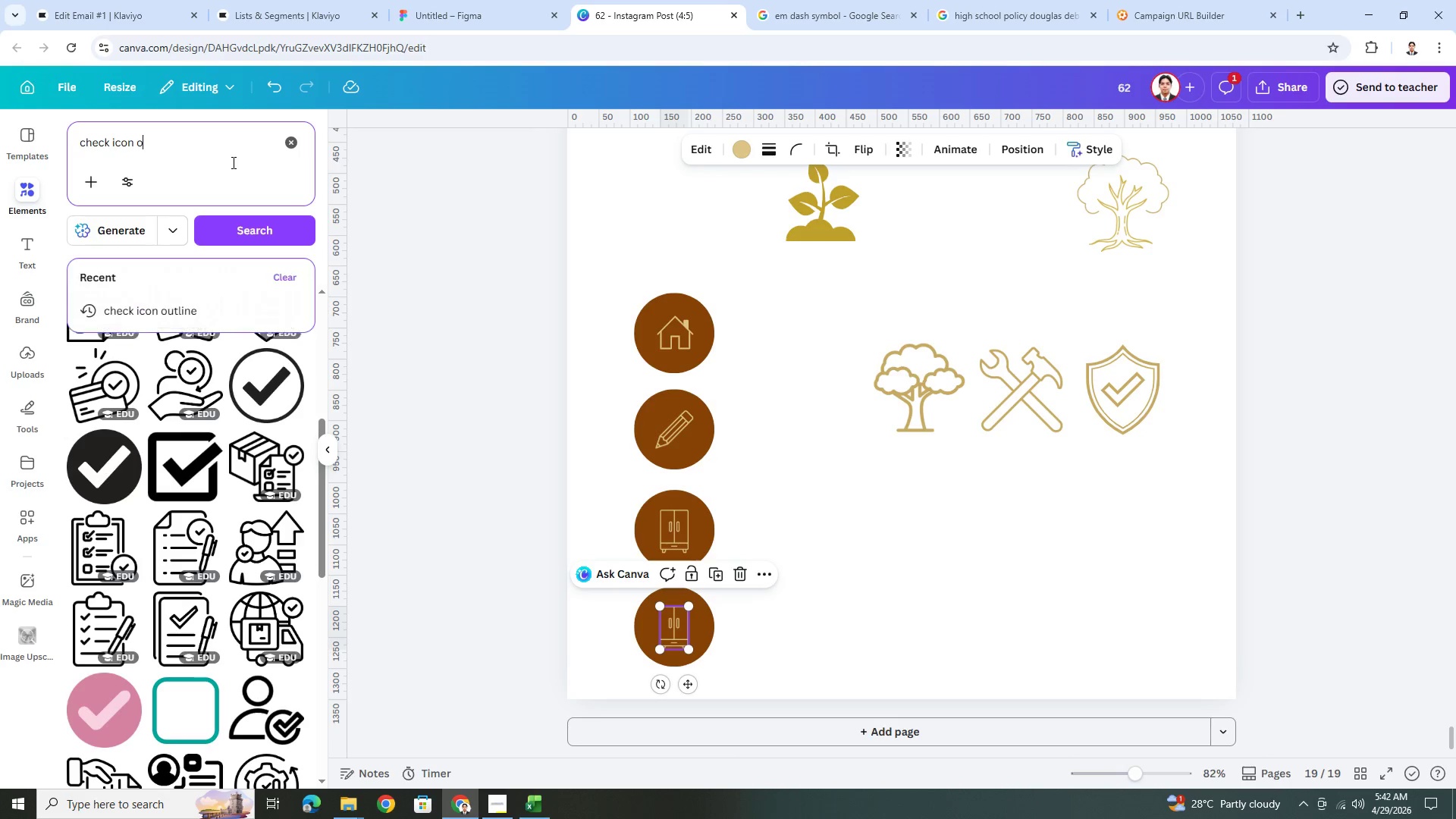 
key(Backspace)
 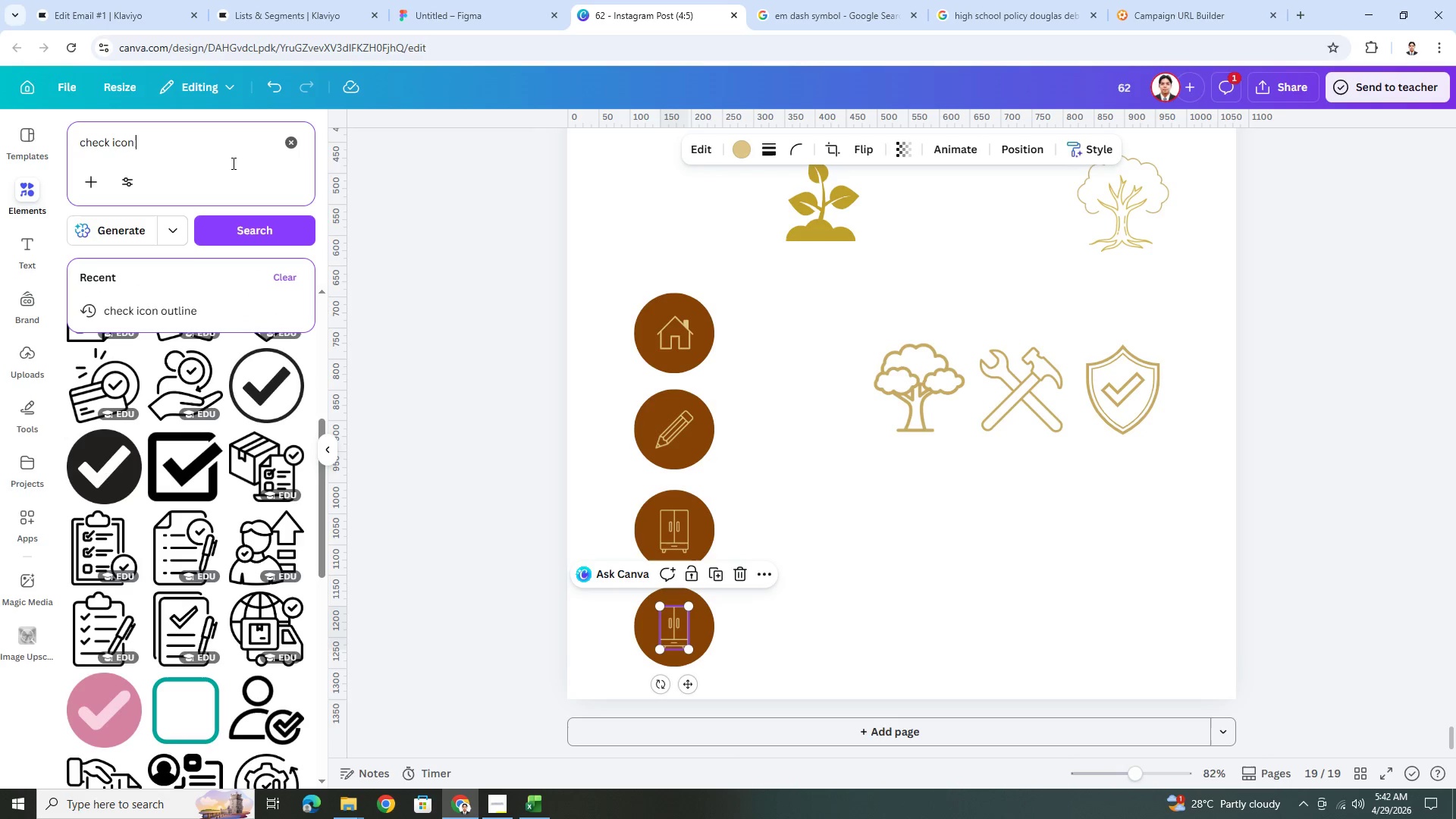 
key(Backspace)
 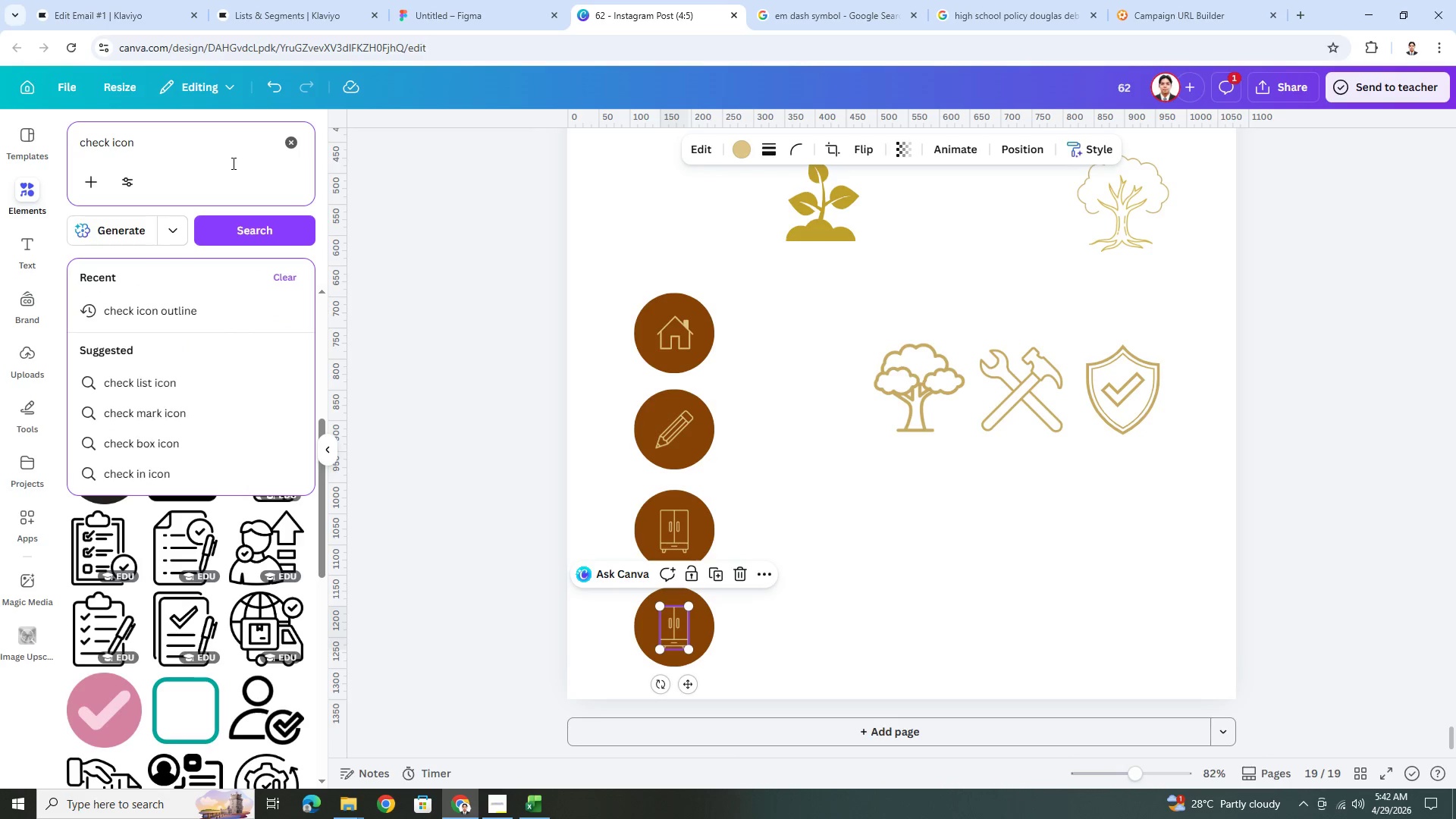 
key(Enter)
 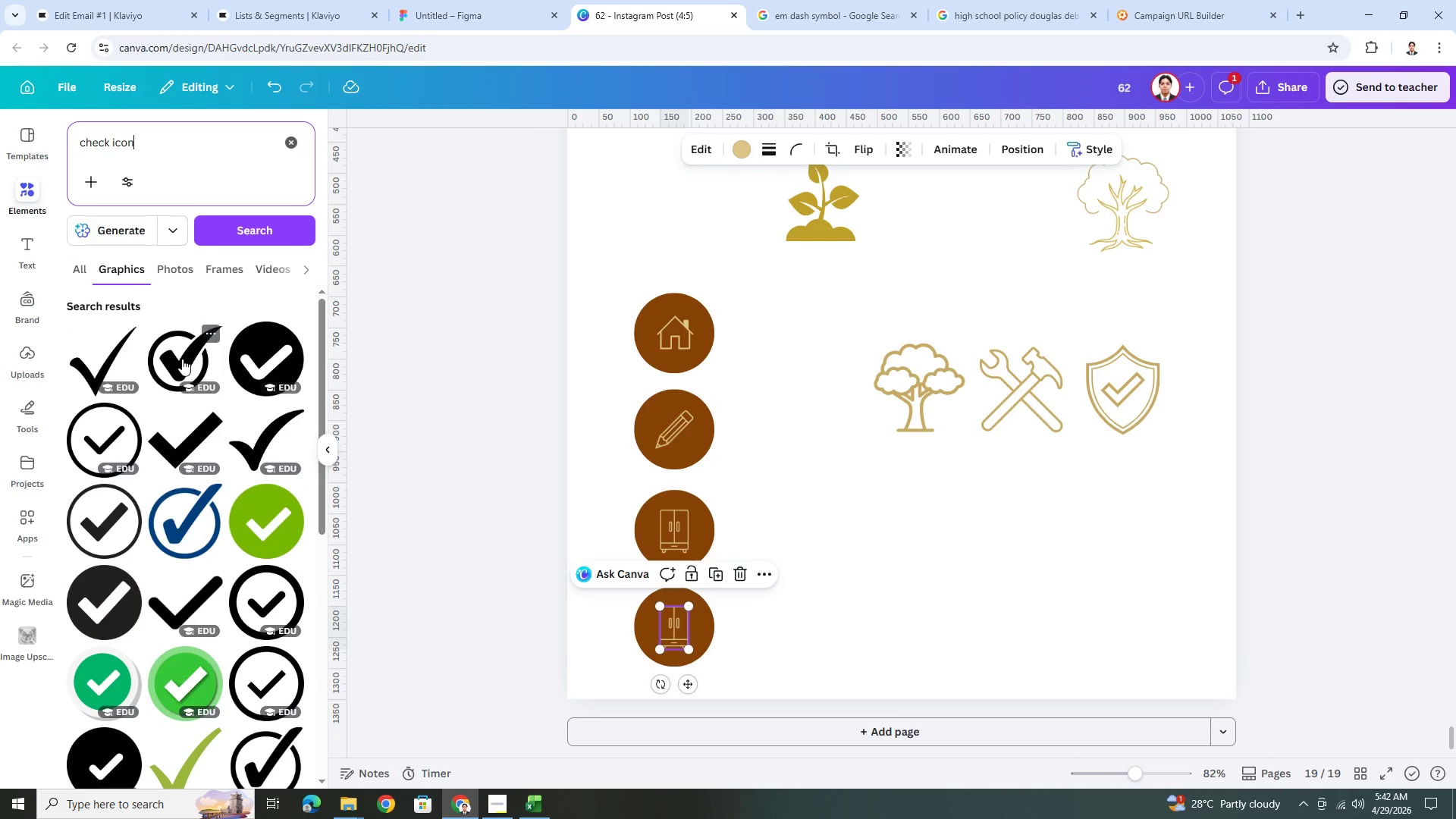 
mouse_move([199, 544])
 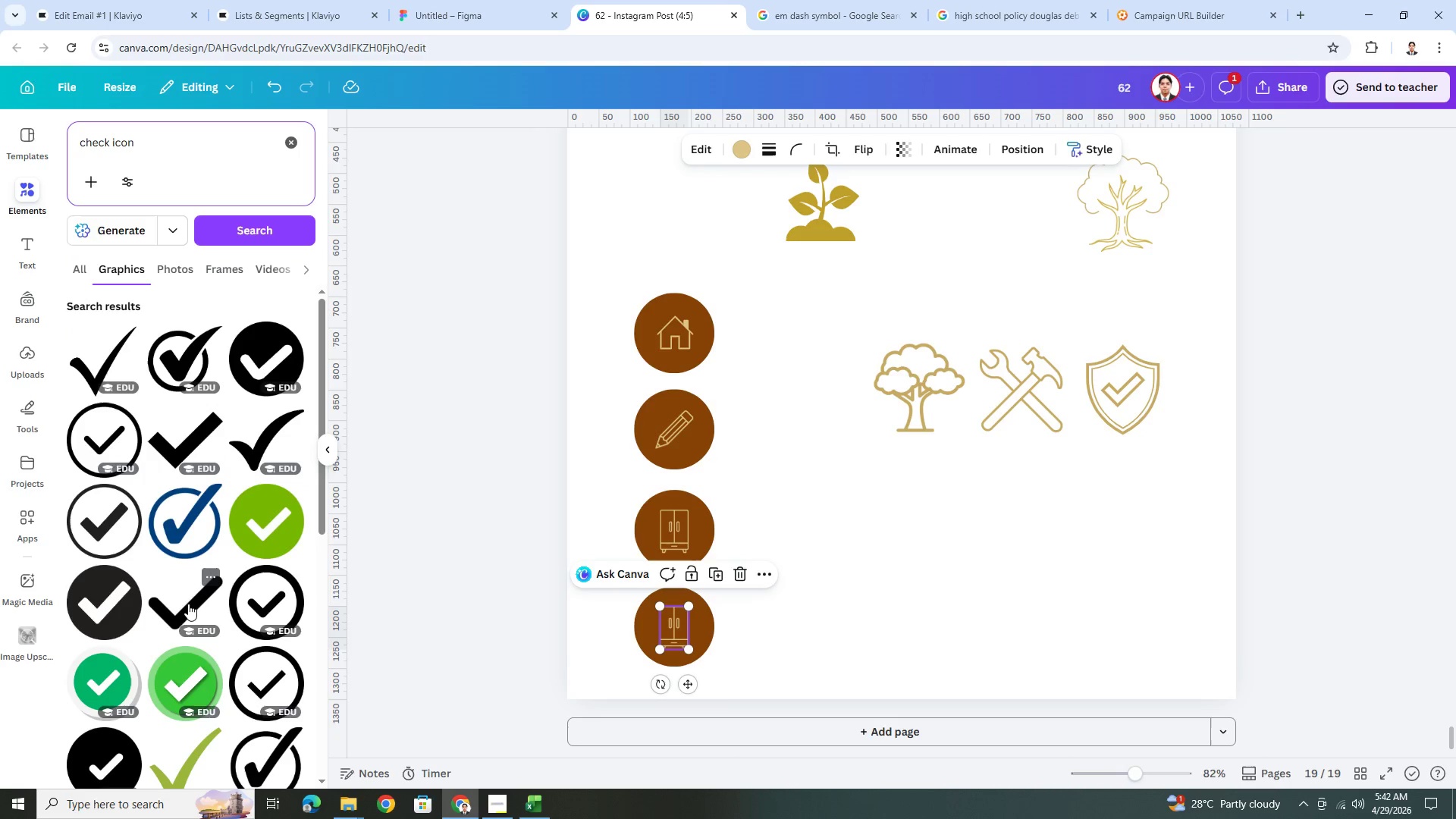 
left_click([187, 604])
 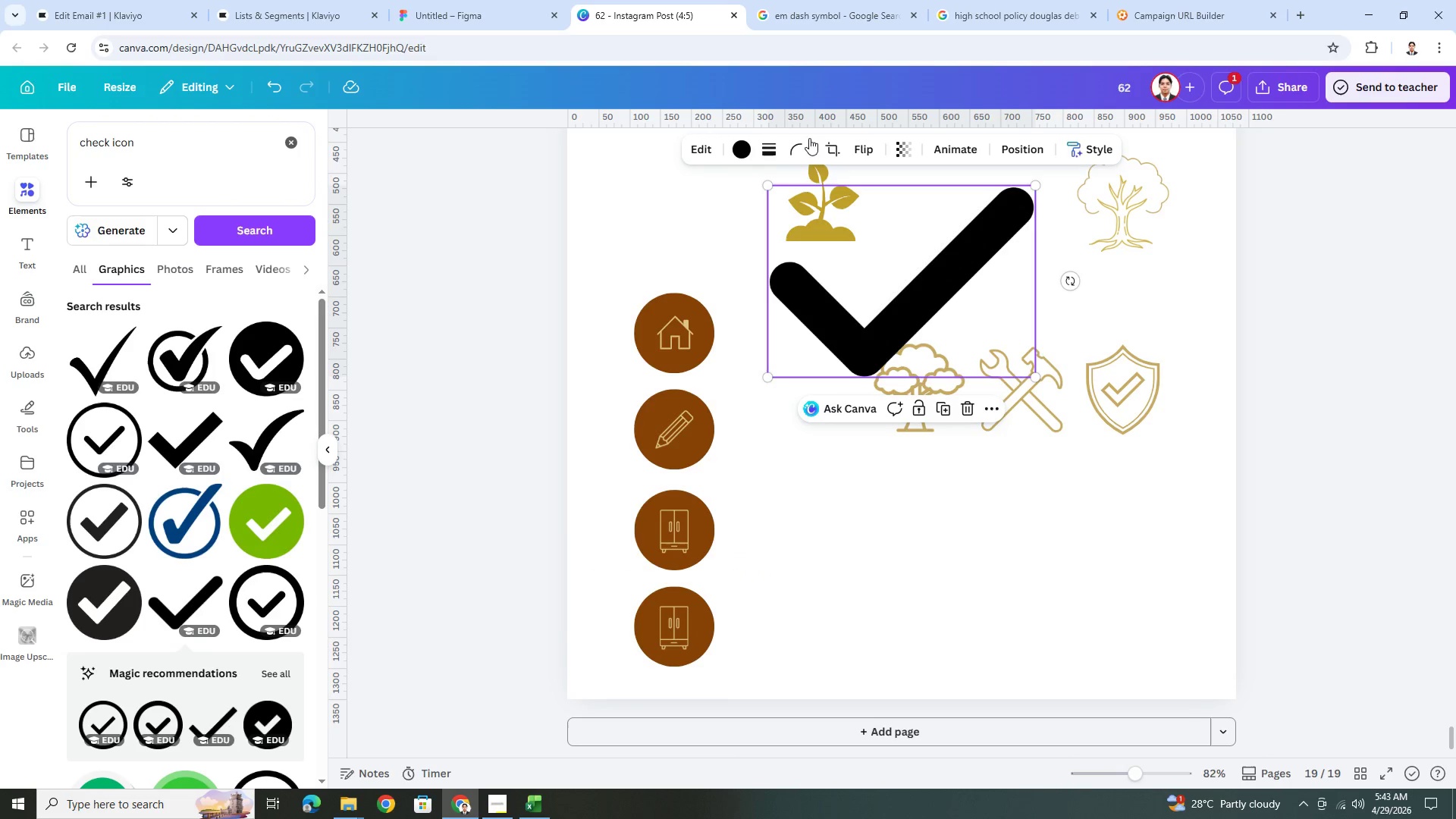 
left_click([733, 154])
 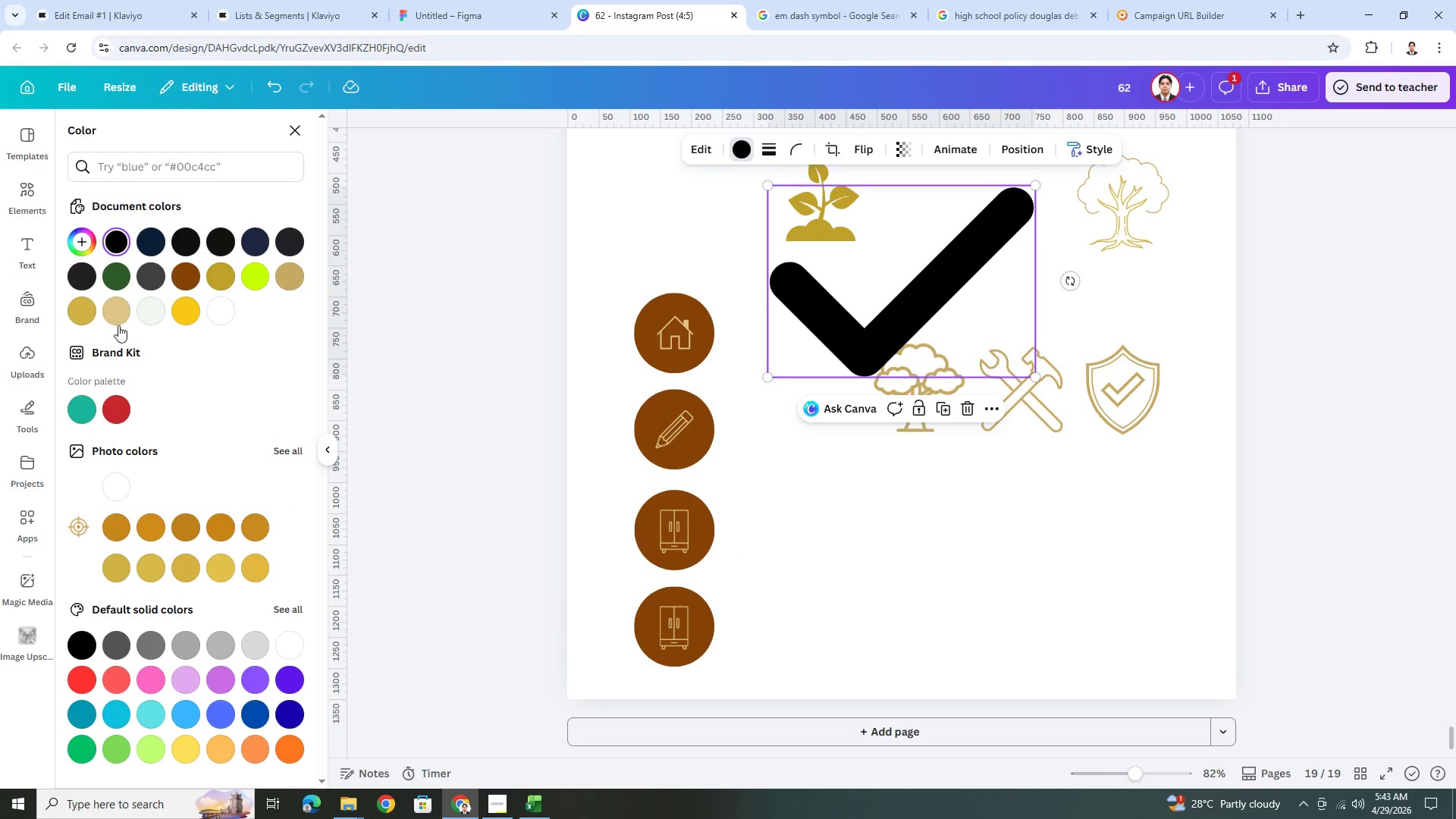 
left_click([111, 315])
 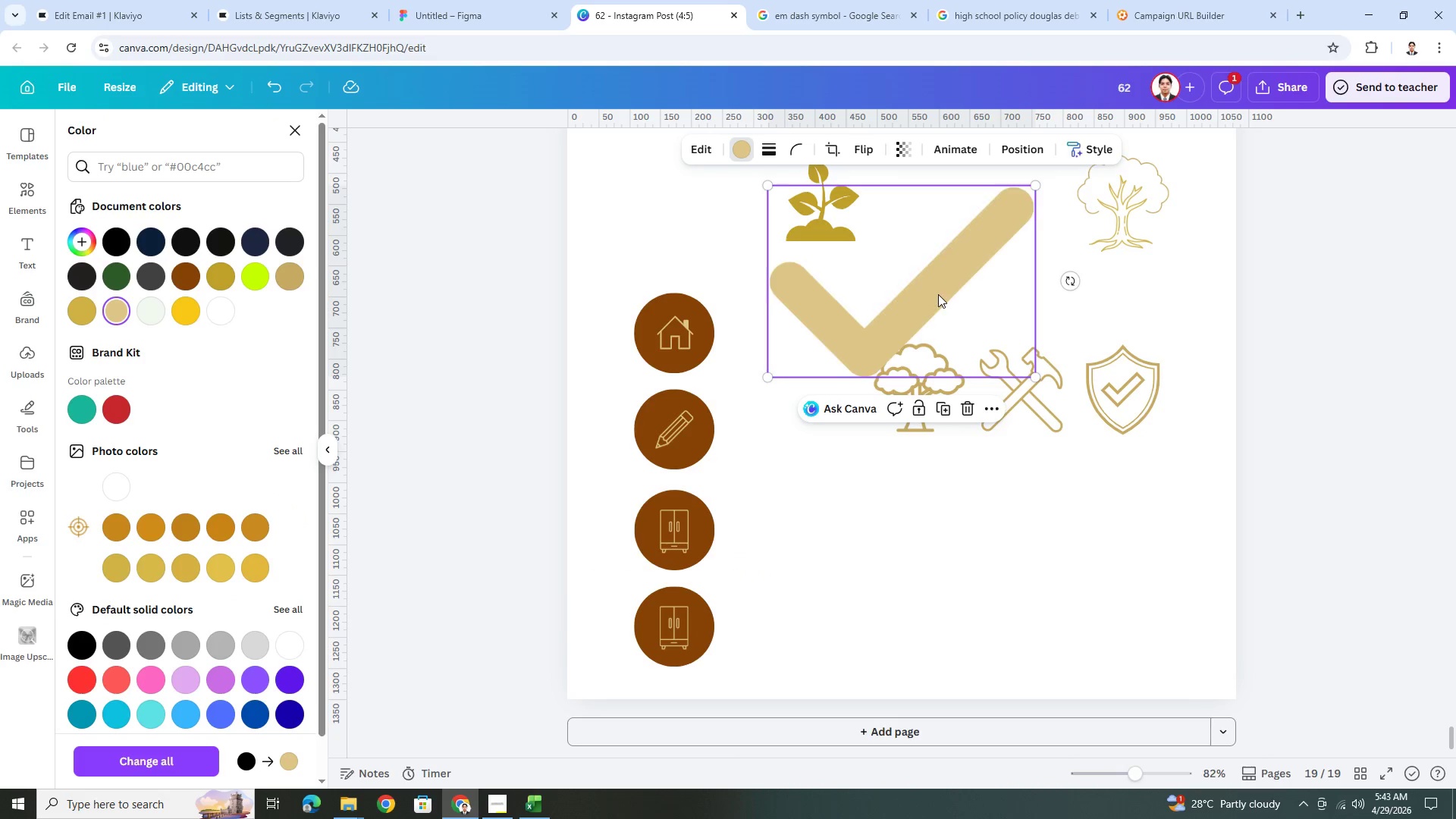 
left_click_drag(start_coordinate=[938, 294], to_coordinate=[908, 453])
 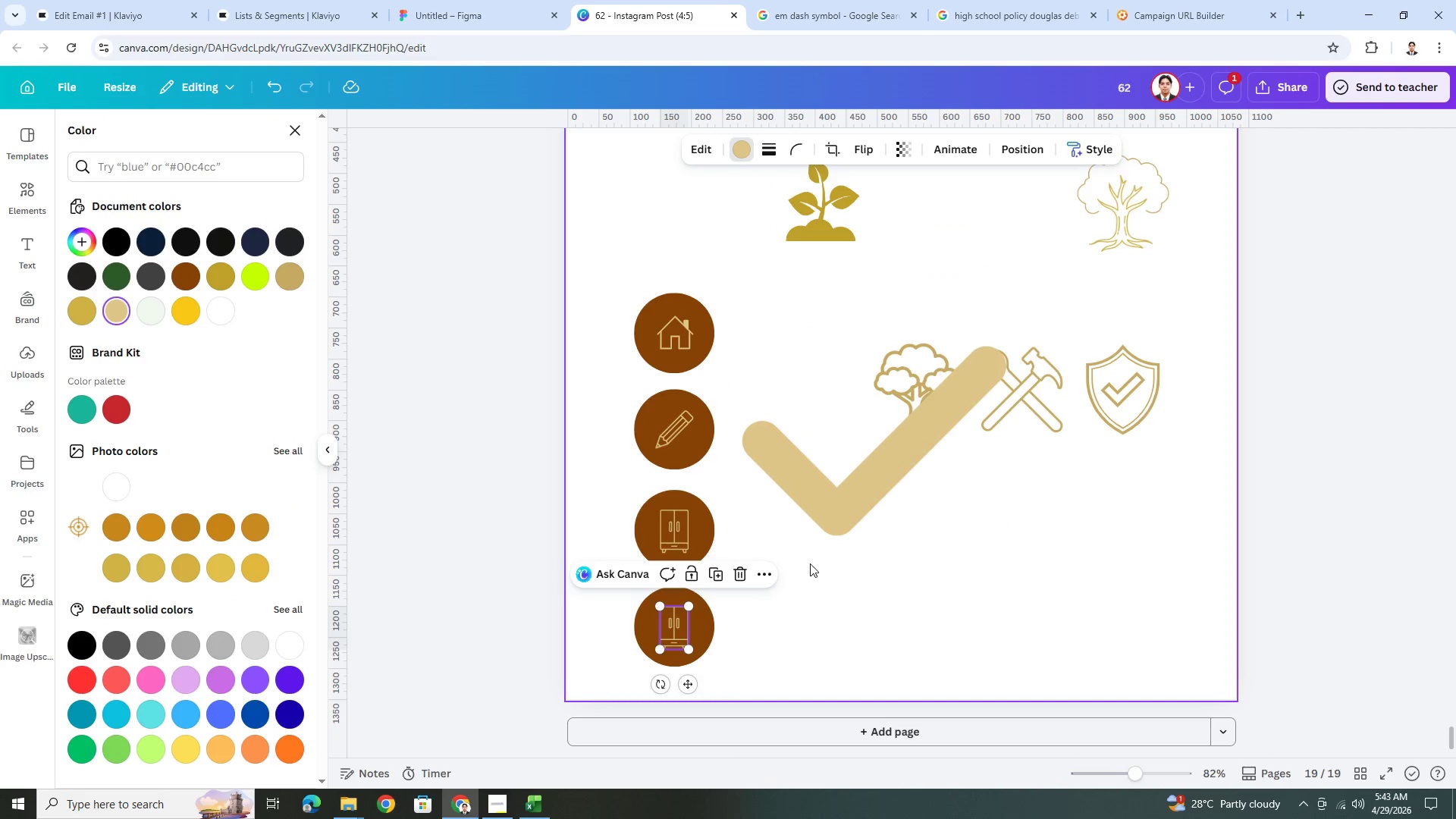 
key(Delete)
 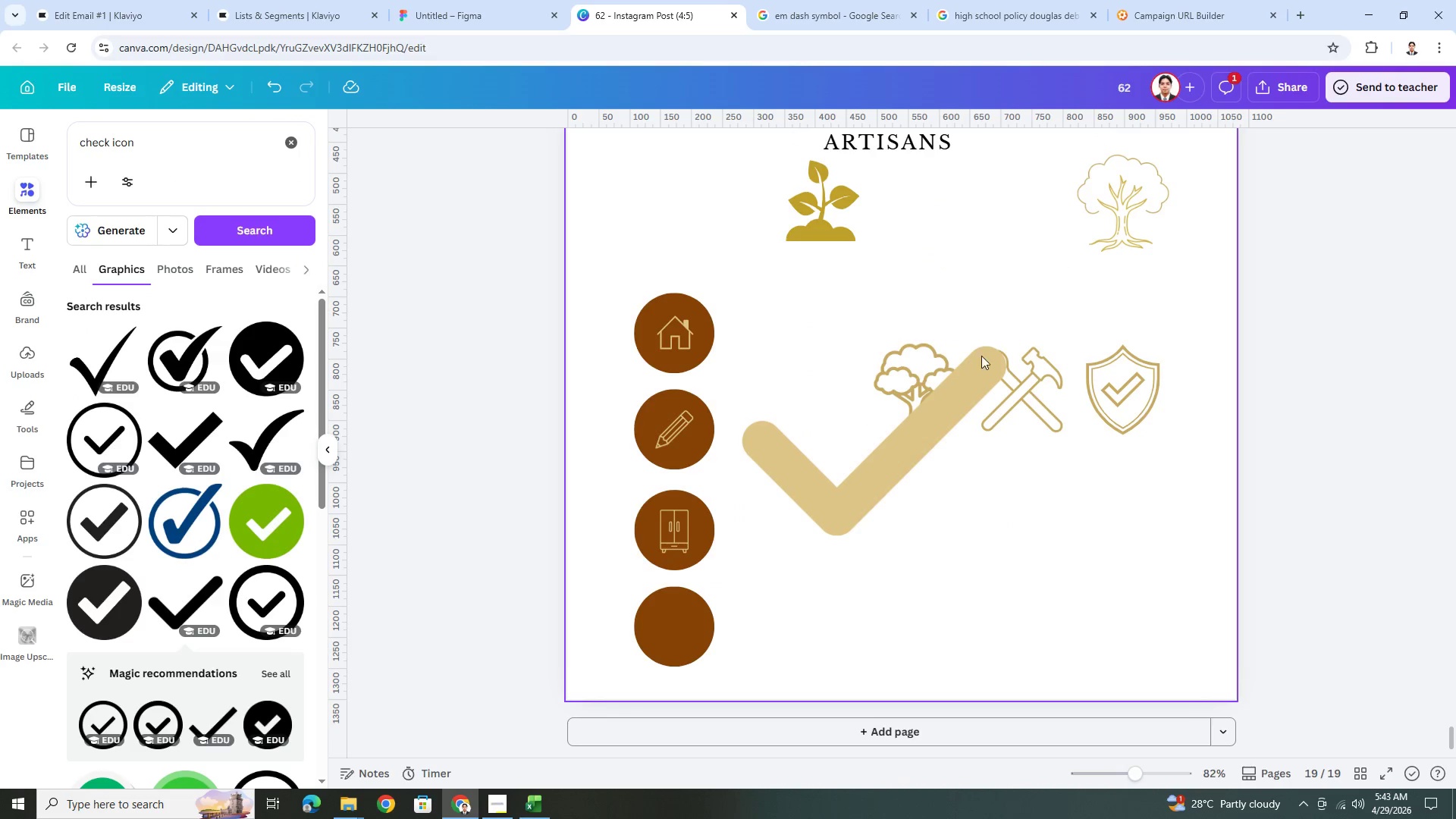 
left_click([970, 368])
 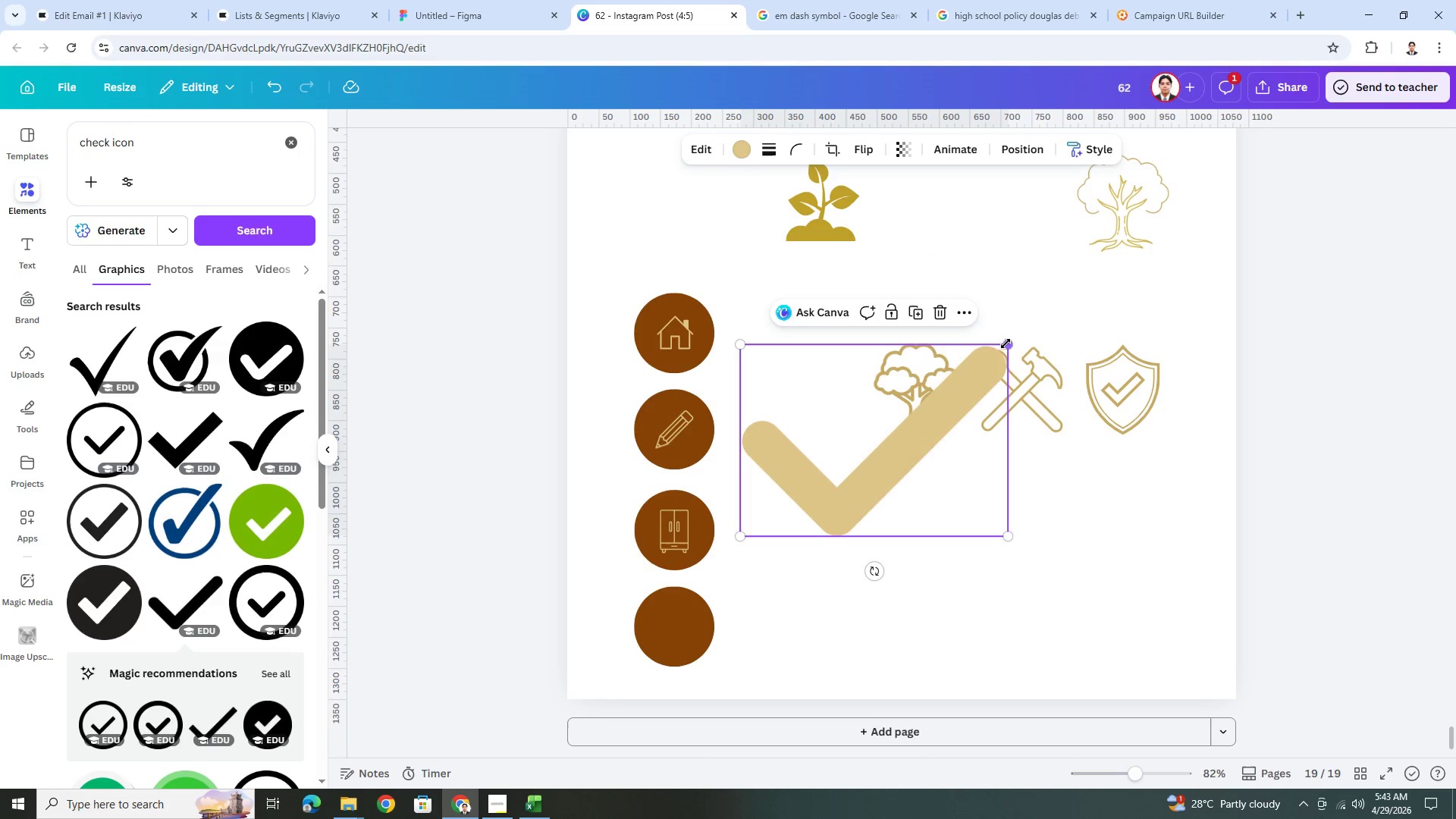 
left_click_drag(start_coordinate=[1006, 344], to_coordinate=[800, 516])
 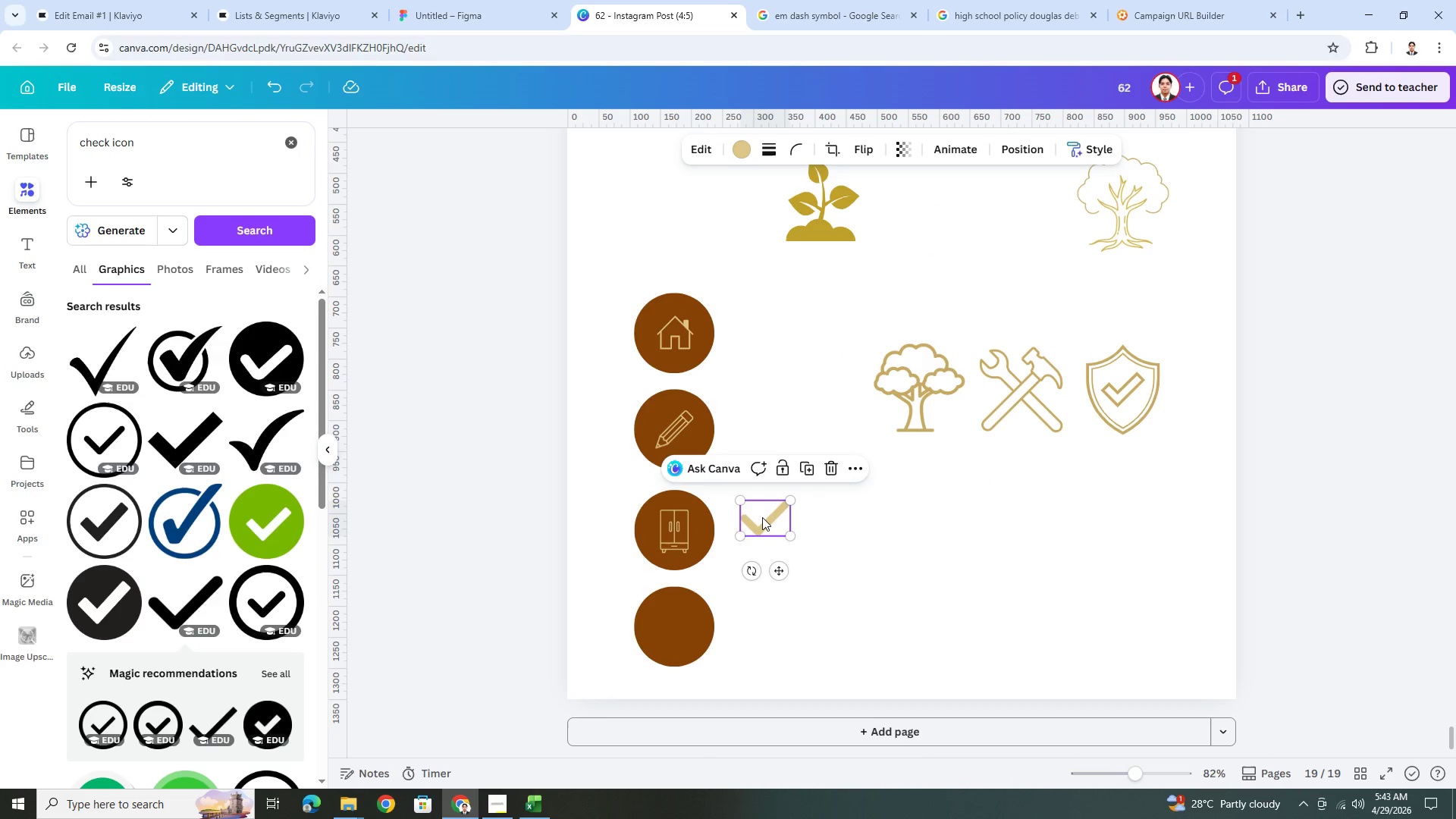 
left_click_drag(start_coordinate=[764, 516], to_coordinate=[673, 626])
 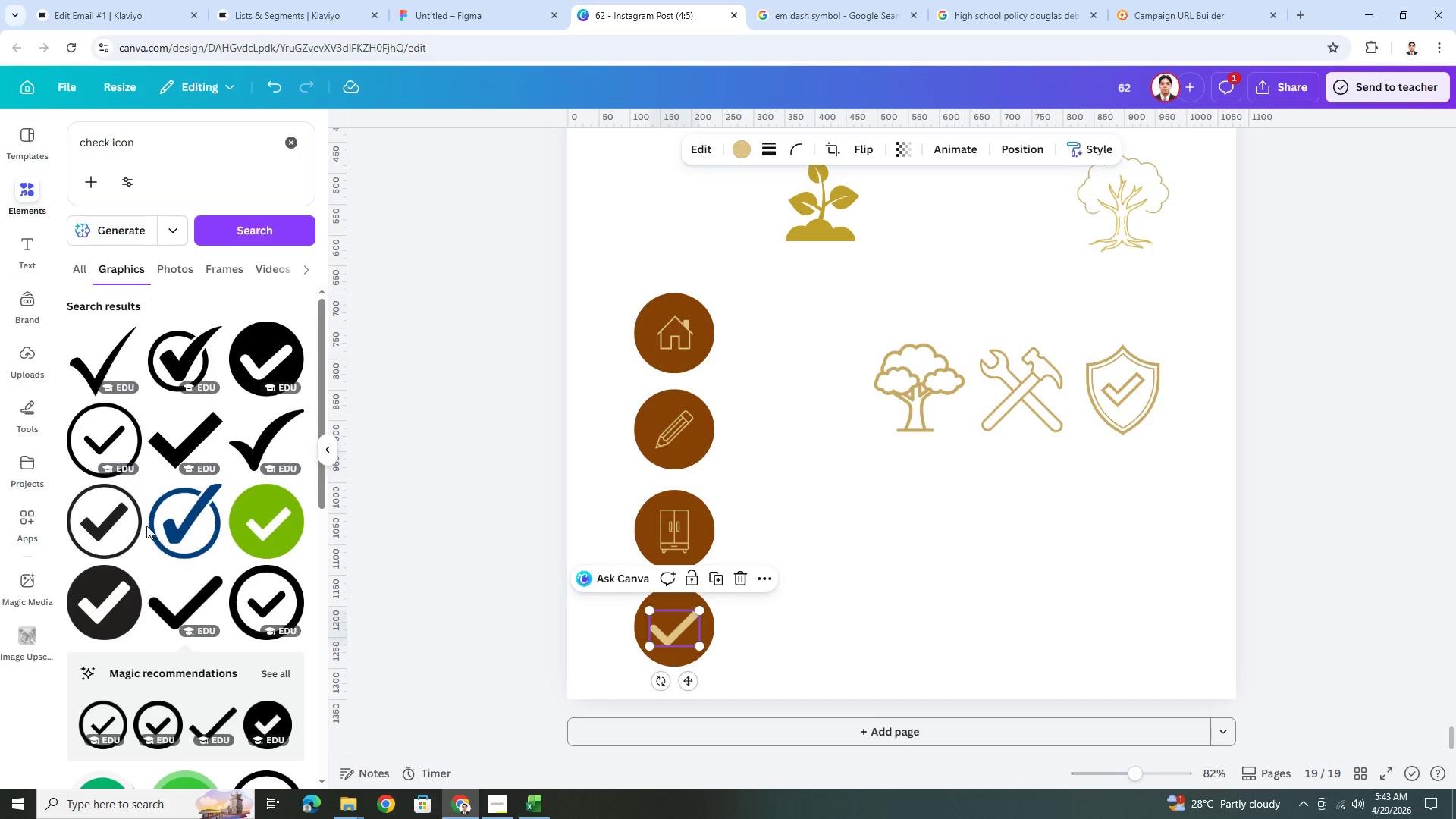 
scroll: coordinate [222, 655], scroll_direction: down, amount: 12.0
 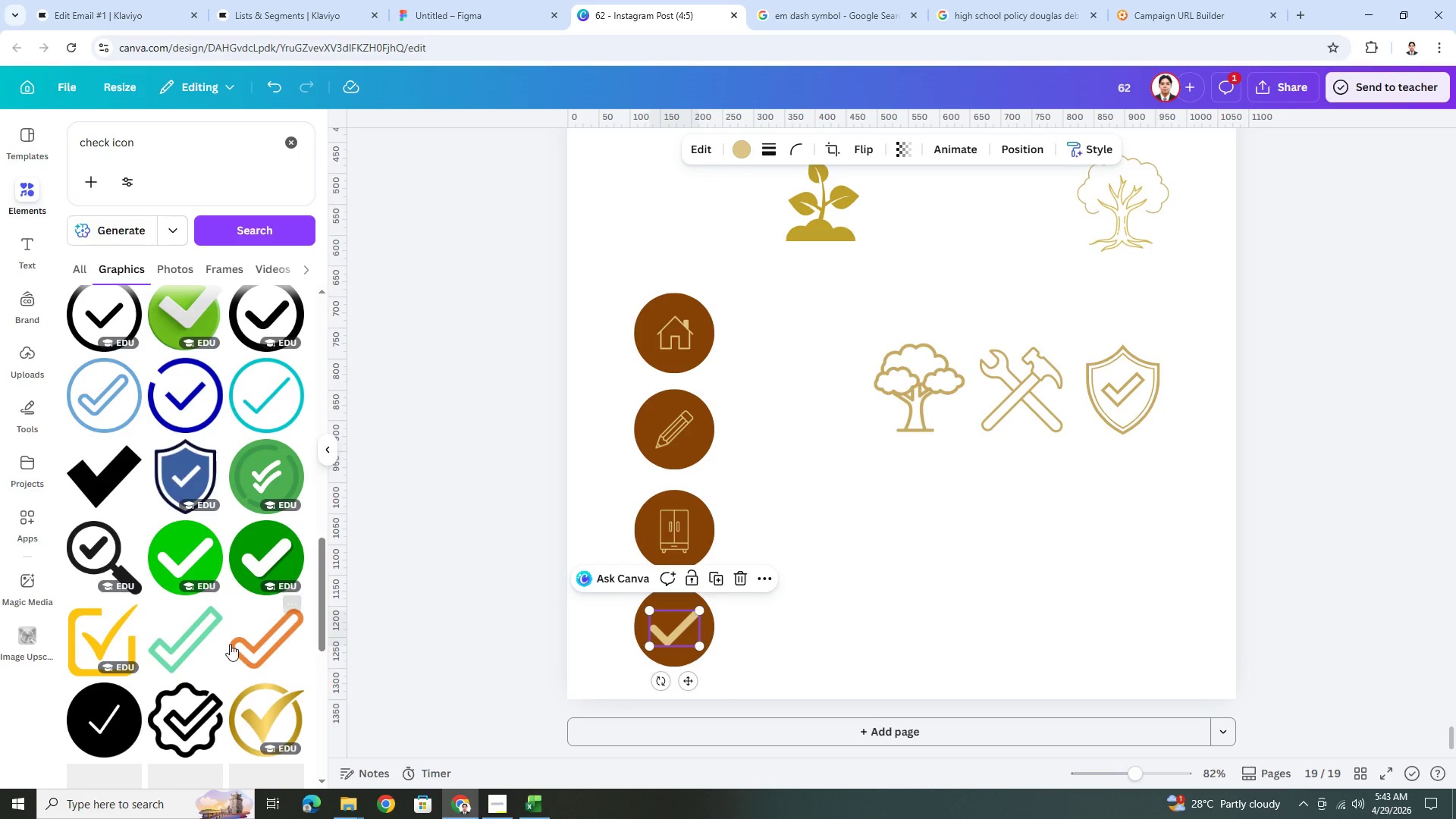 
scroll: coordinate [230, 644], scroll_direction: down, amount: 4.0
 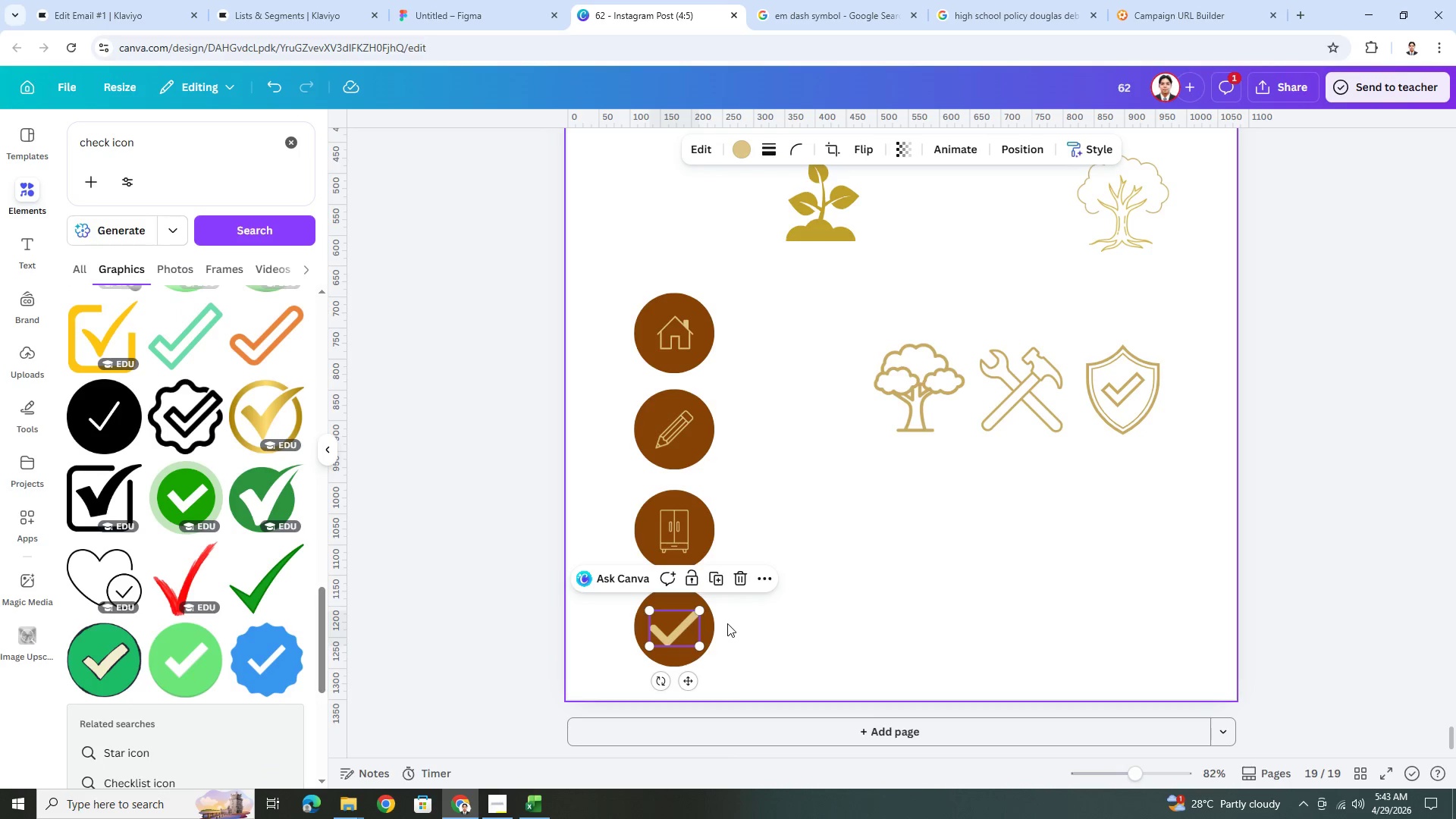 
left_click_drag(start_coordinate=[701, 611], to_coordinate=[692, 619])
 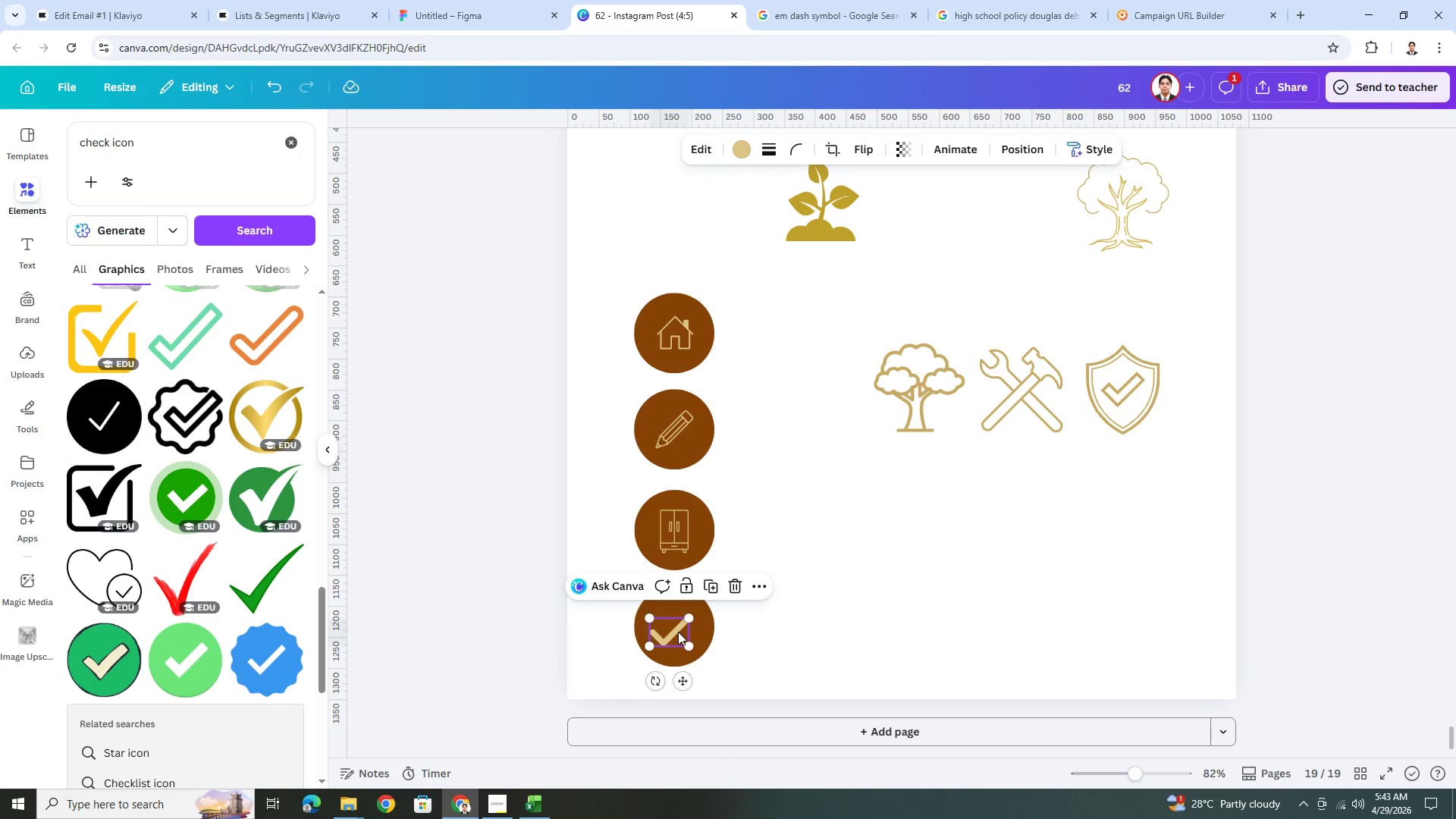 
left_click_drag(start_coordinate=[678, 632], to_coordinate=[682, 627])
 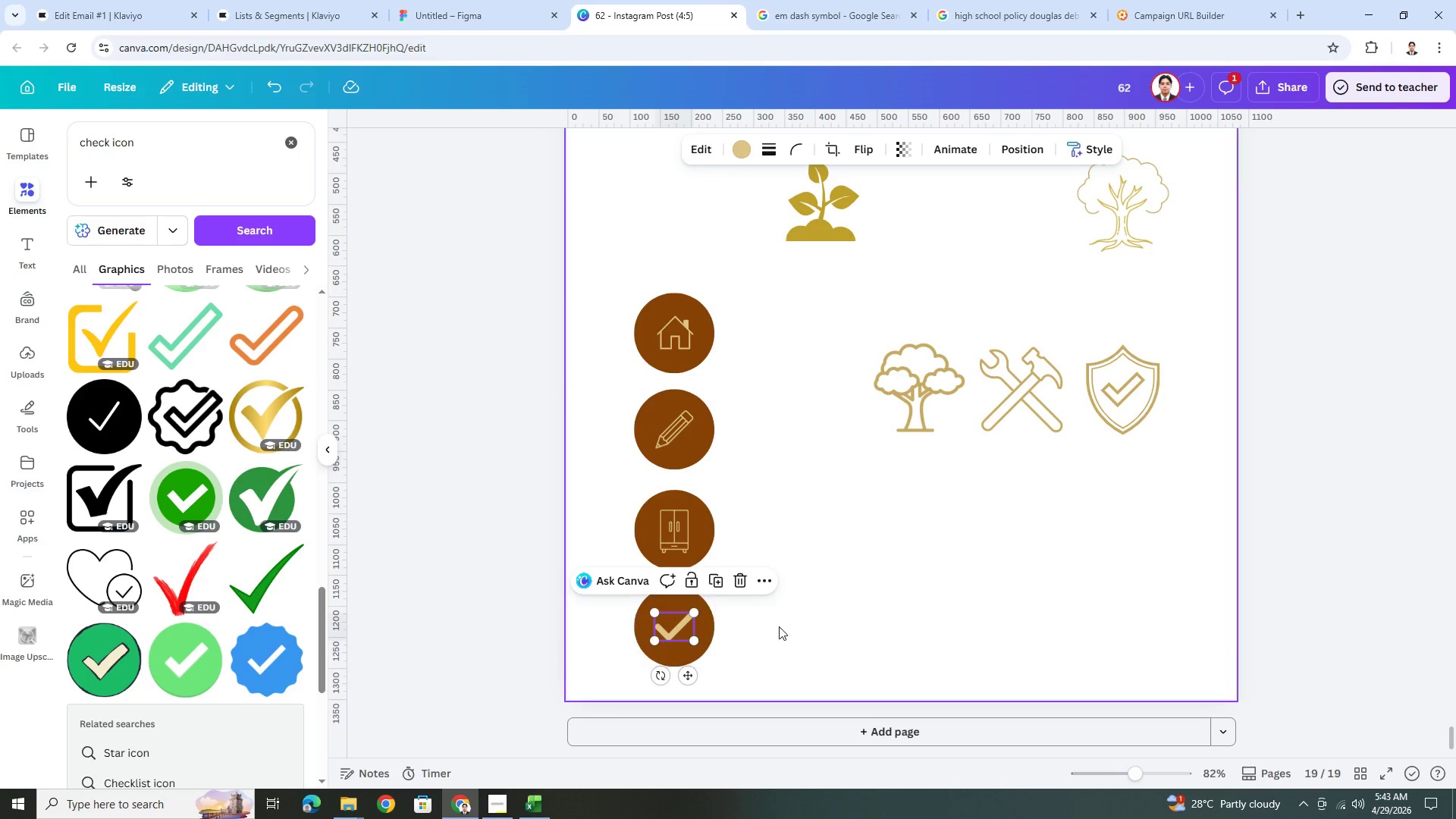 
left_click([779, 626])
 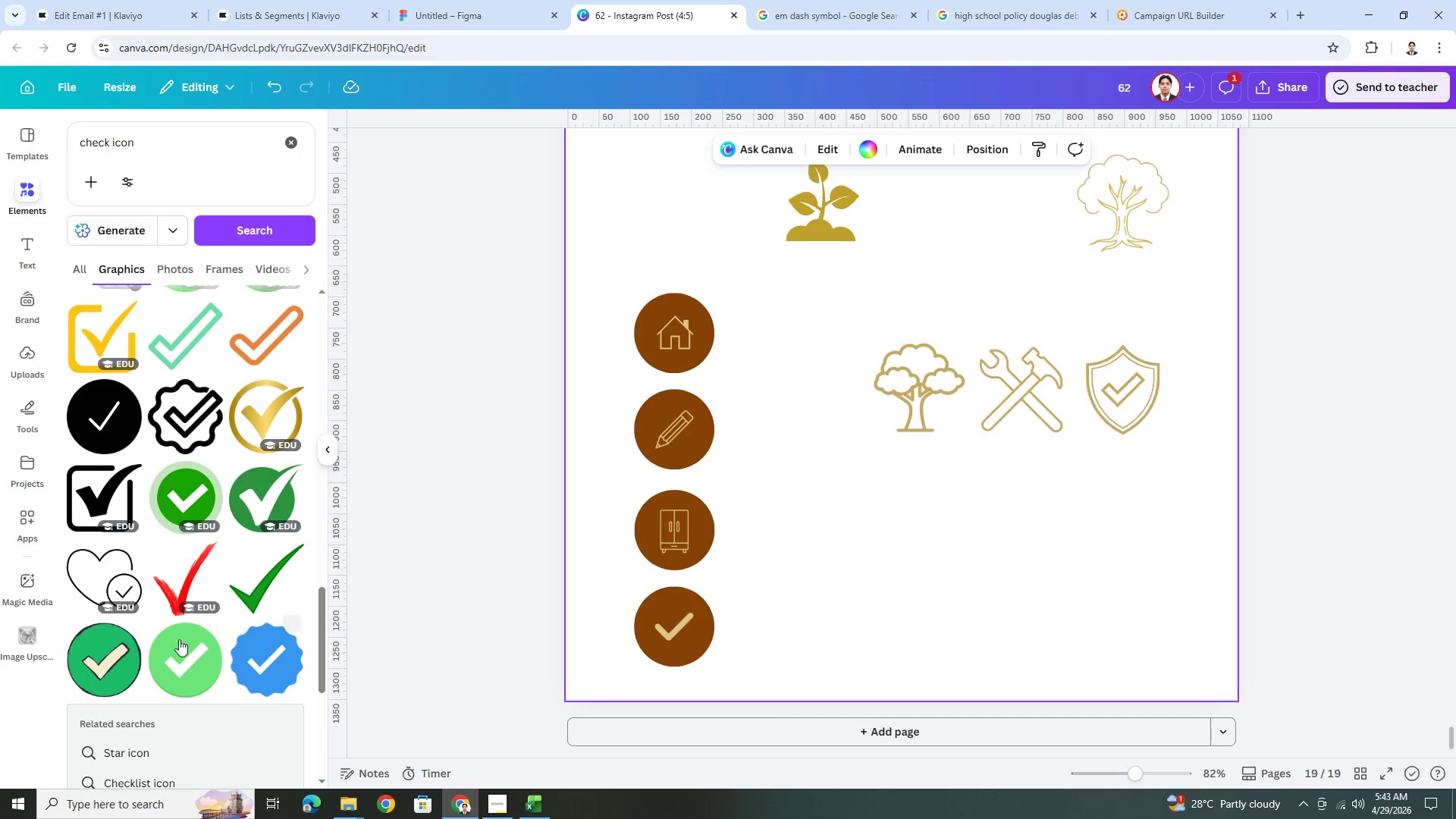 
scroll: coordinate [176, 626], scroll_direction: down, amount: 11.0
 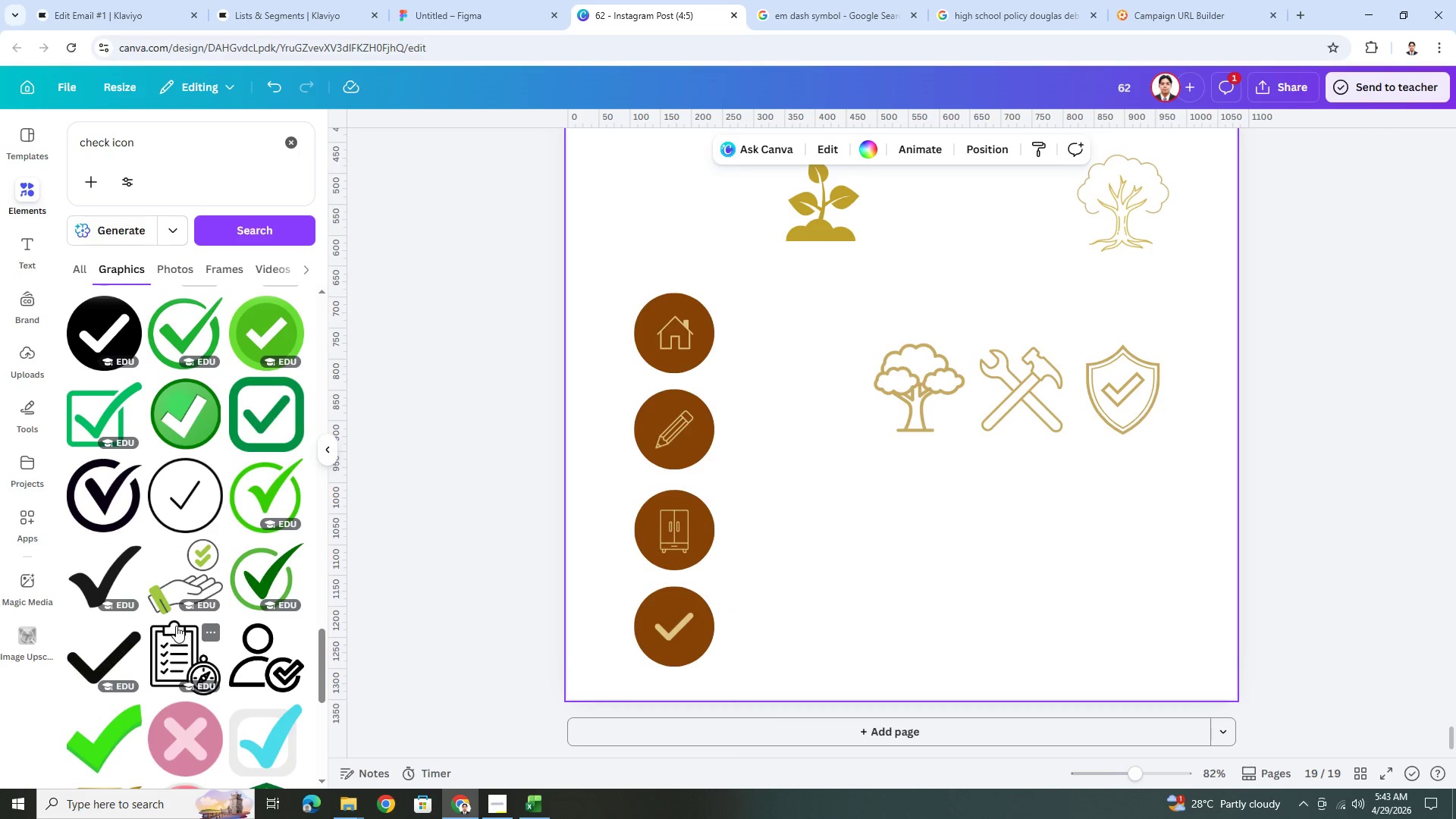 
scroll: coordinate [261, 673], scroll_direction: up, amount: 21.0
 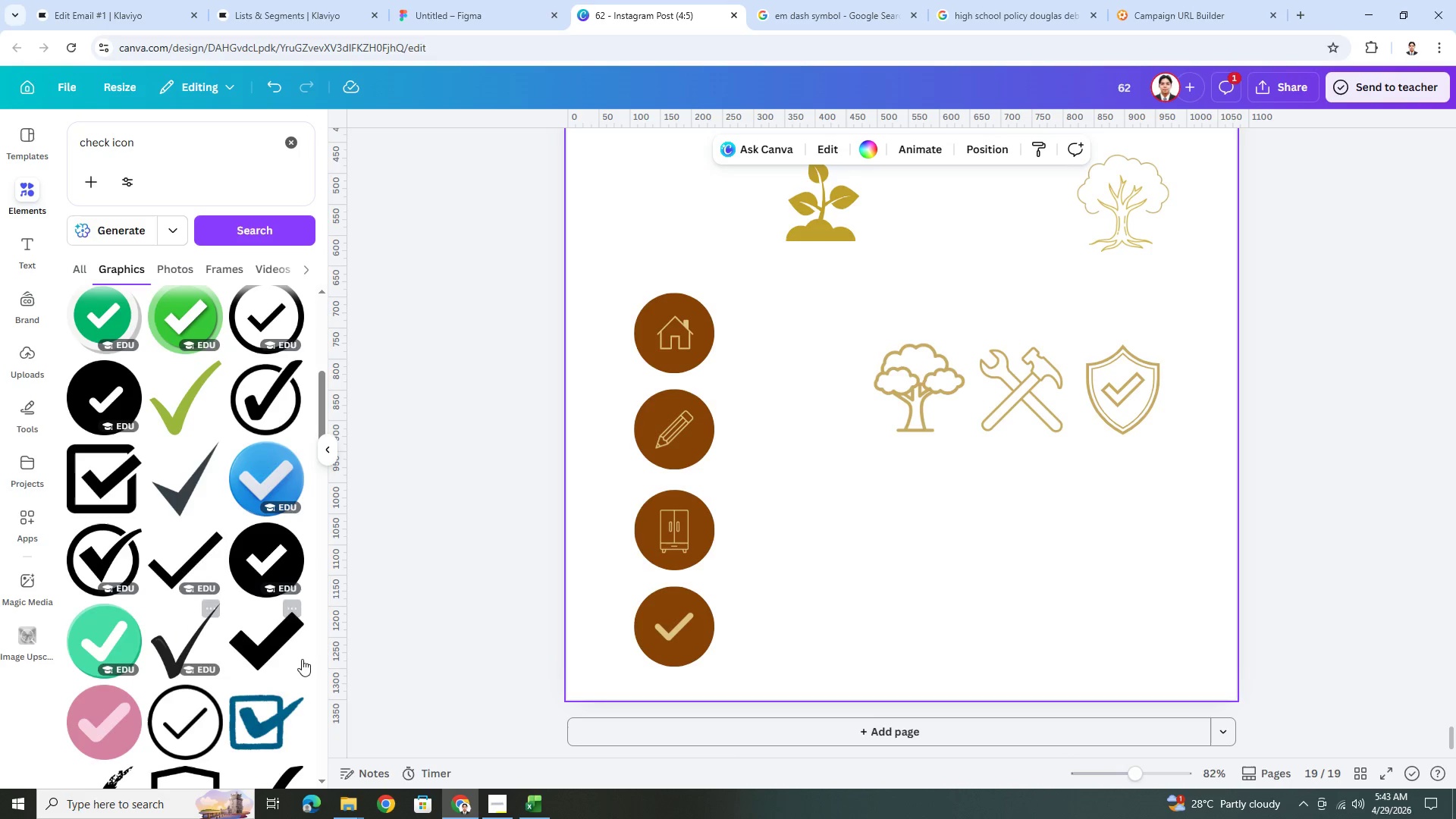 
scroll: coordinate [215, 671], scroll_direction: up, amount: 4.0
 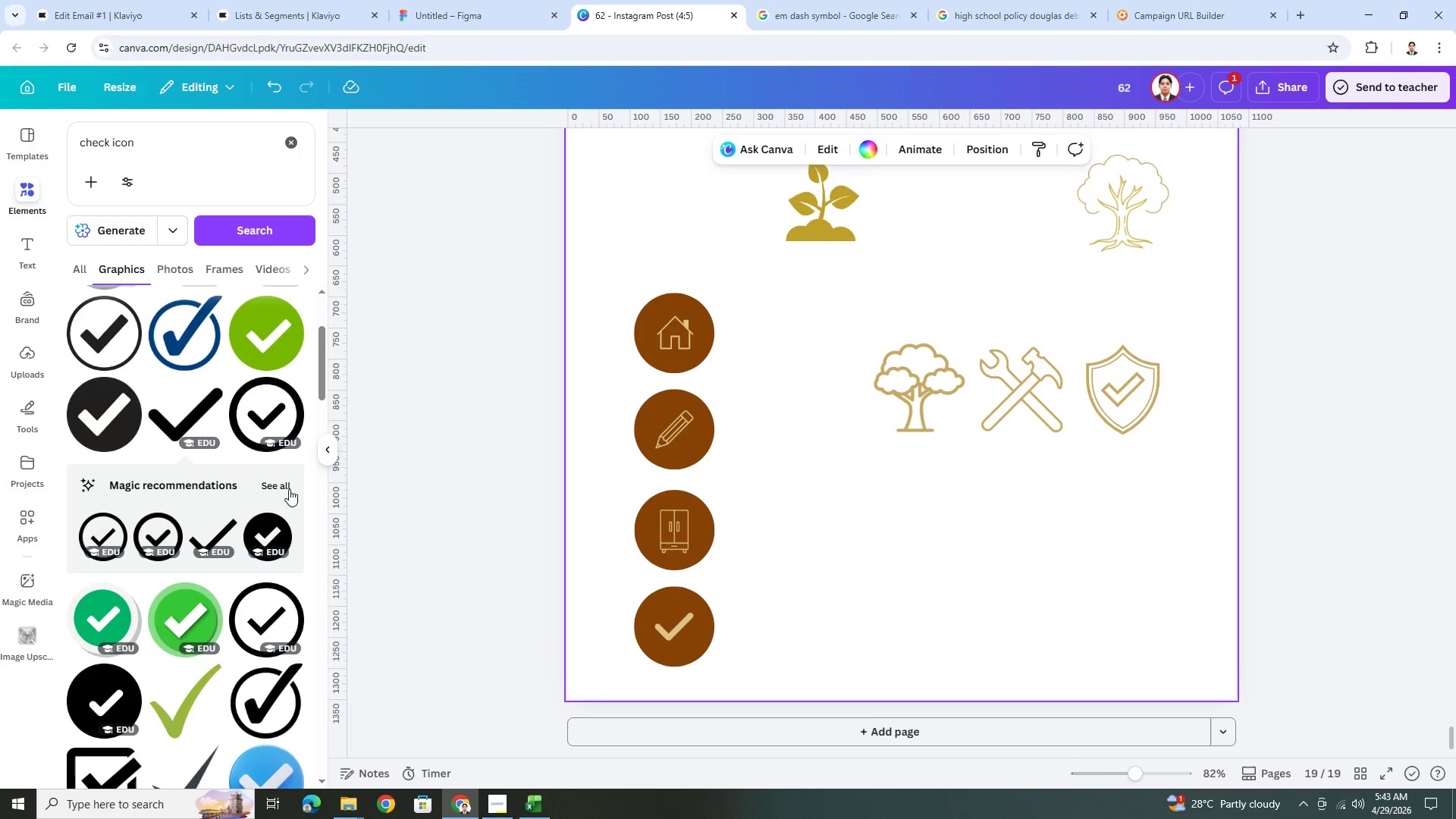 
left_click([289, 488])
 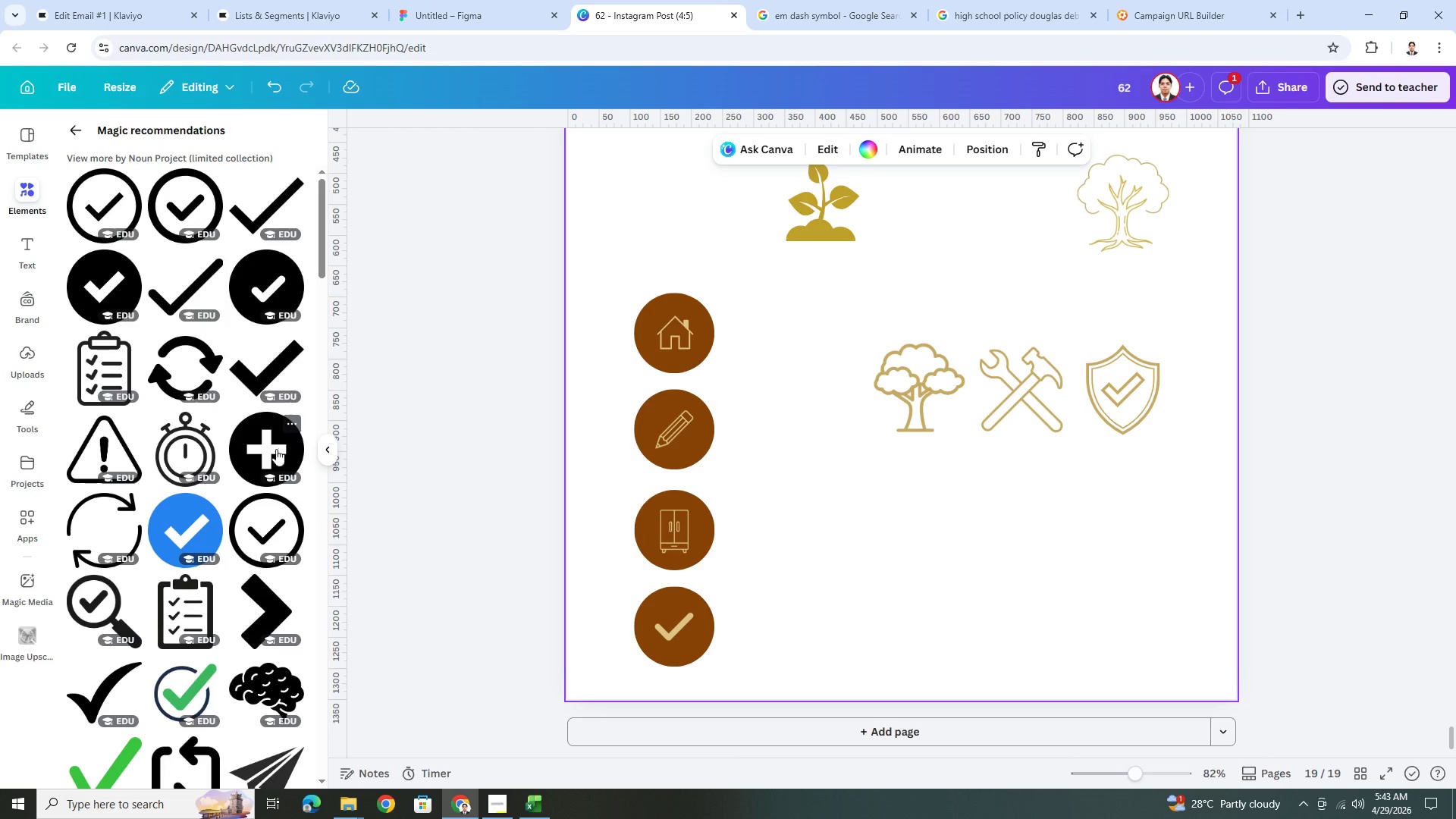 
scroll: coordinate [230, 692], scroll_direction: down, amount: 13.0
 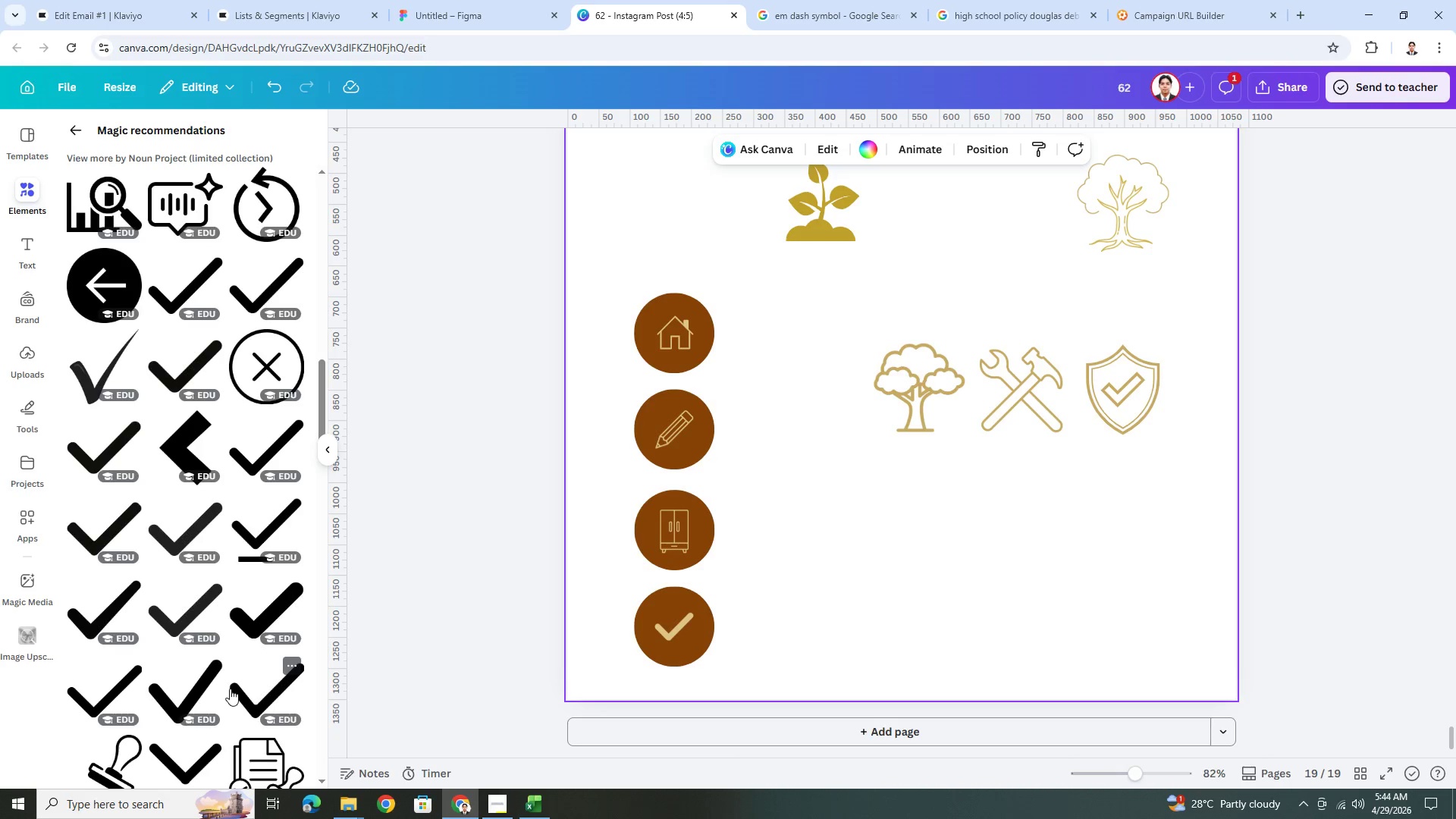 
scroll: coordinate [229, 682], scroll_direction: down, amount: 12.0
 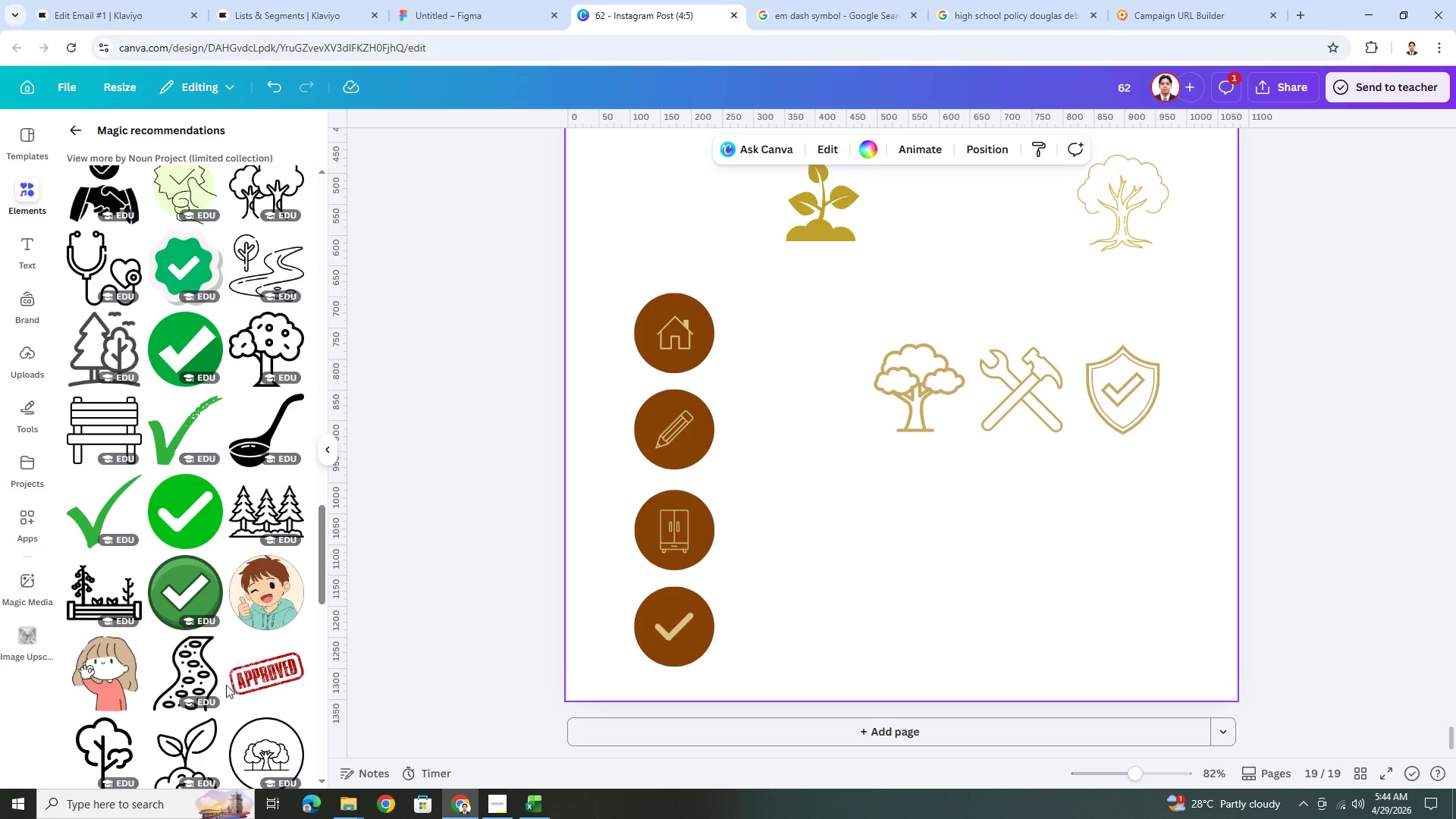 
scroll: coordinate [238, 260], scroll_direction: up, amount: 30.0
 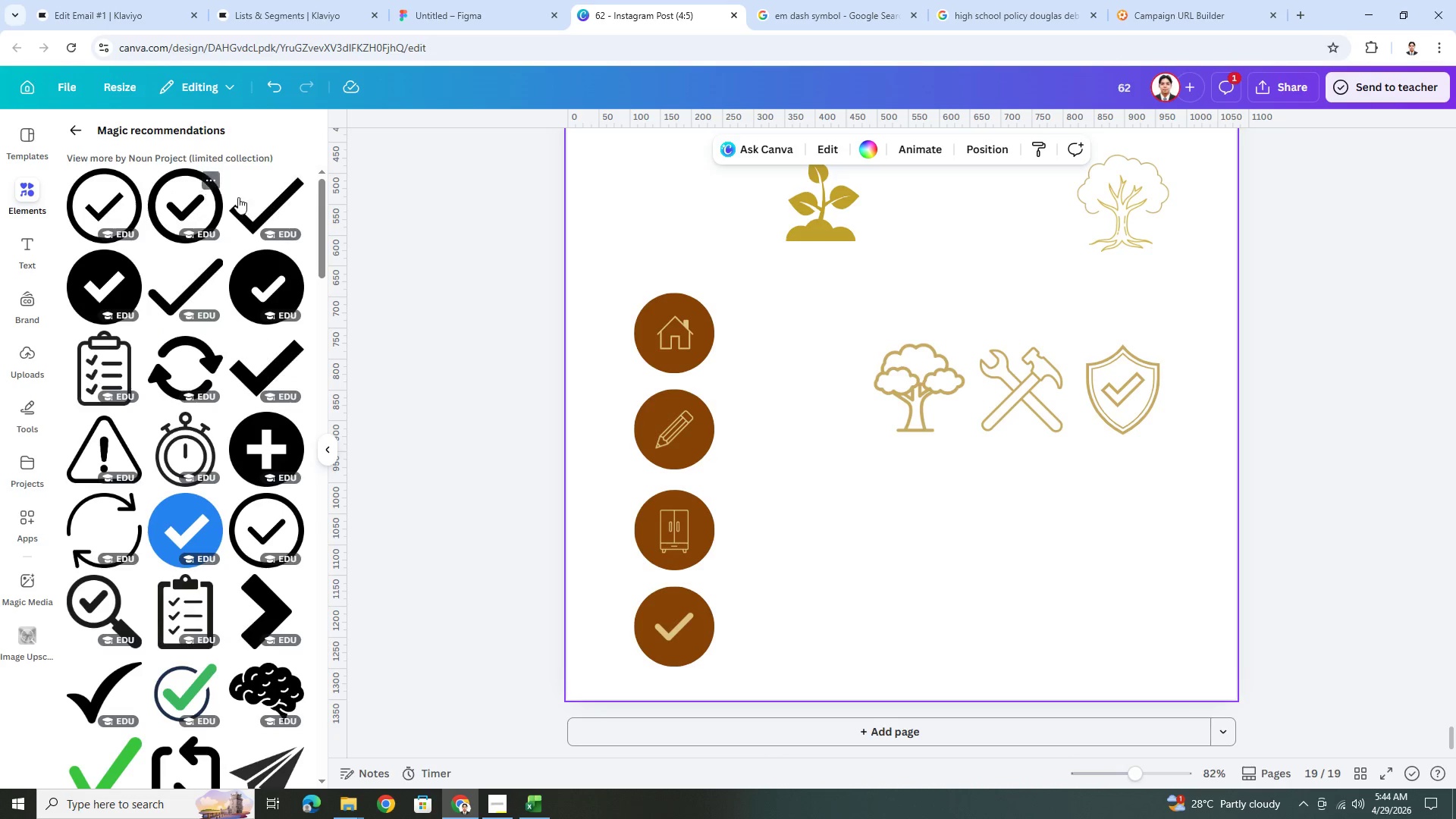 
left_click([275, 203])
 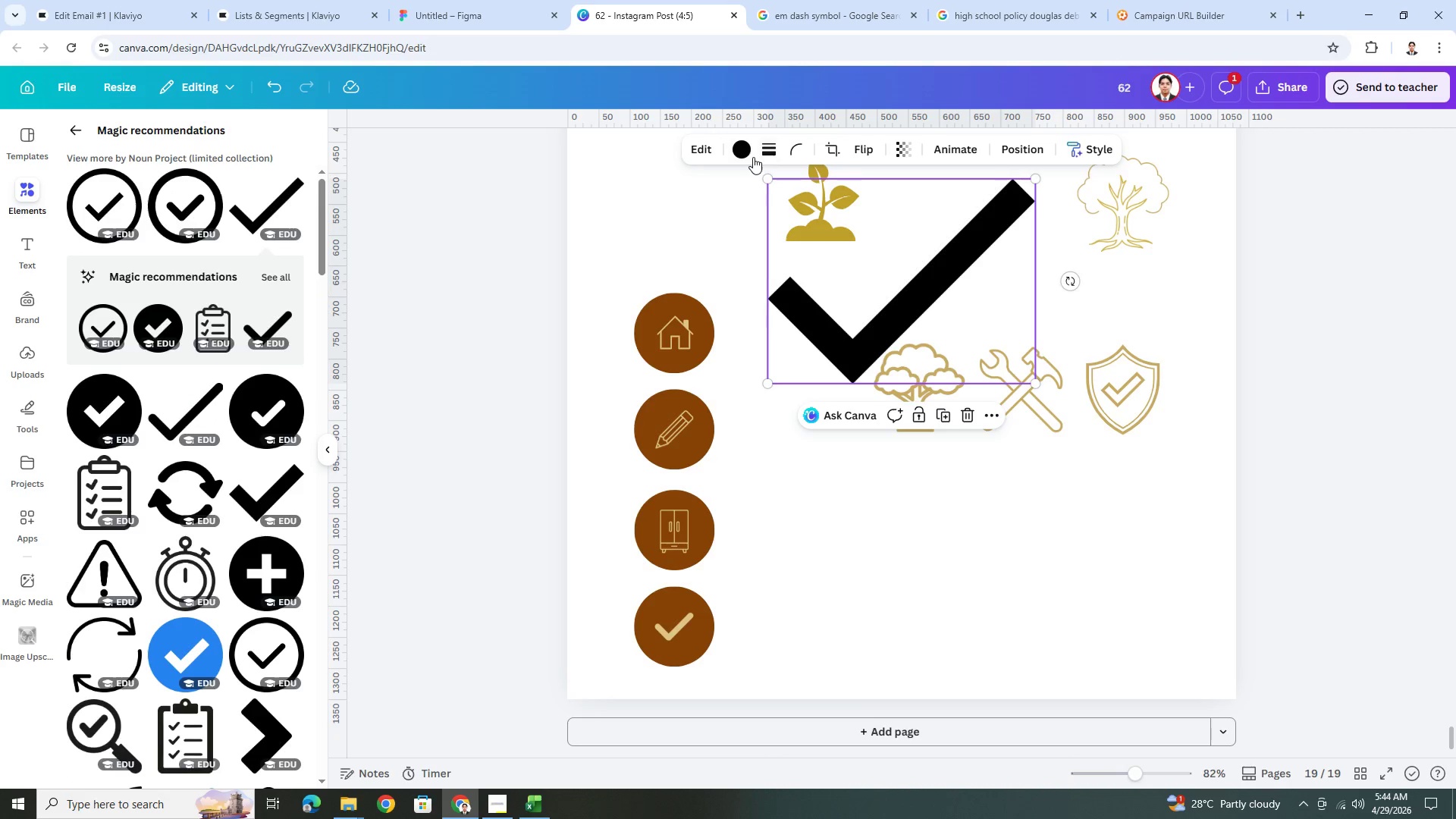 
left_click([746, 150])
 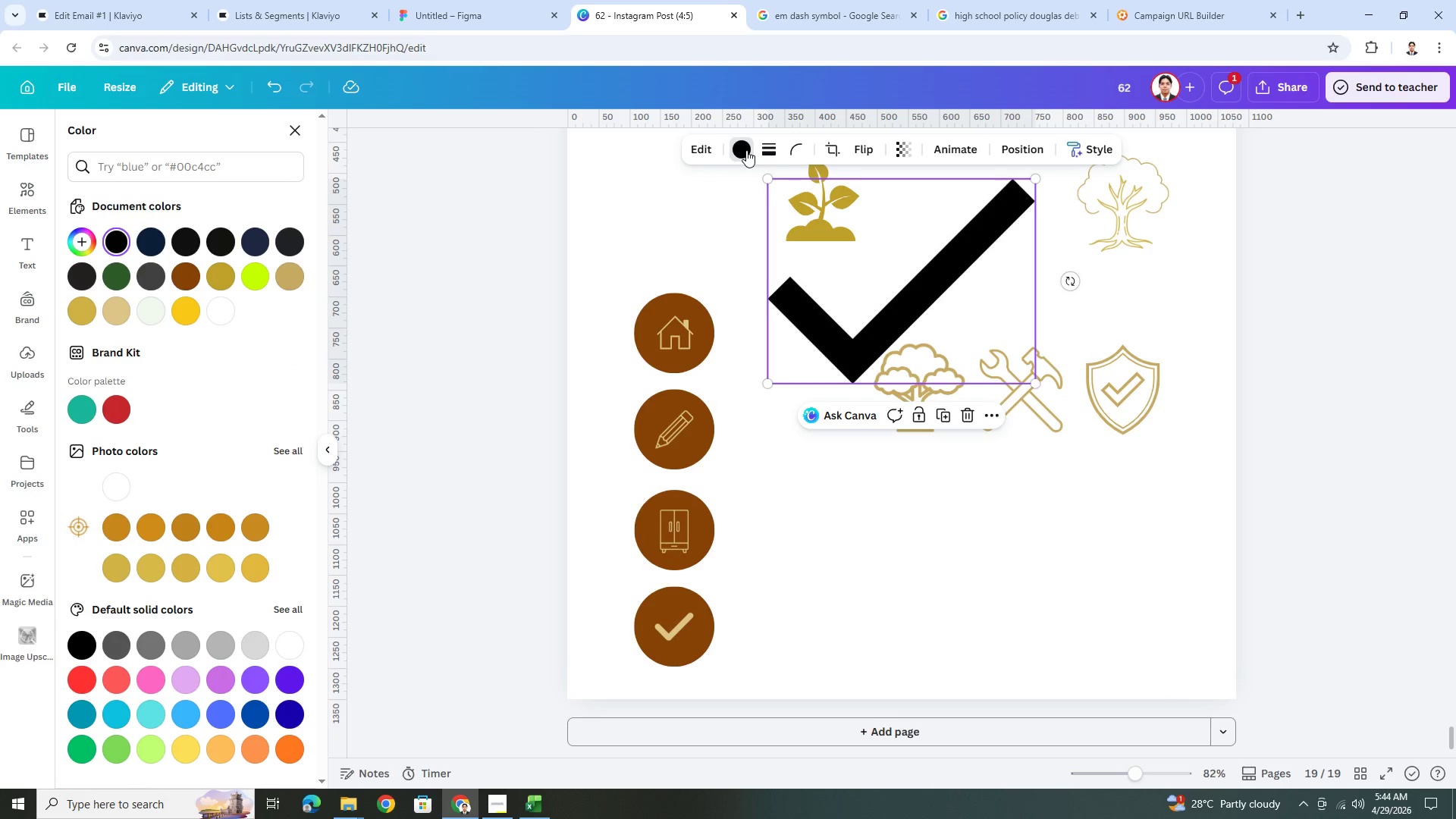 
double_click([746, 150])
 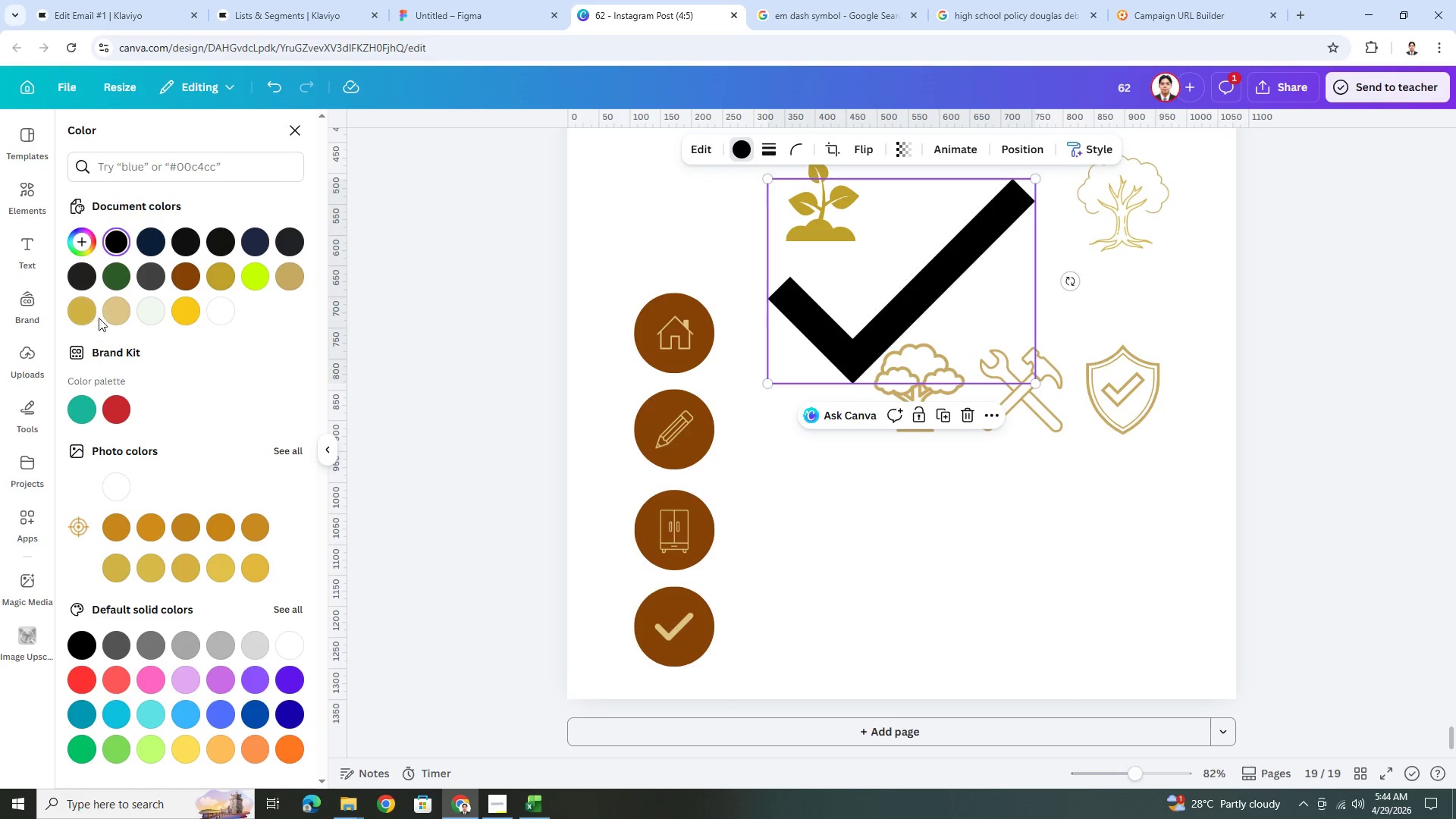 
left_click([111, 311])
 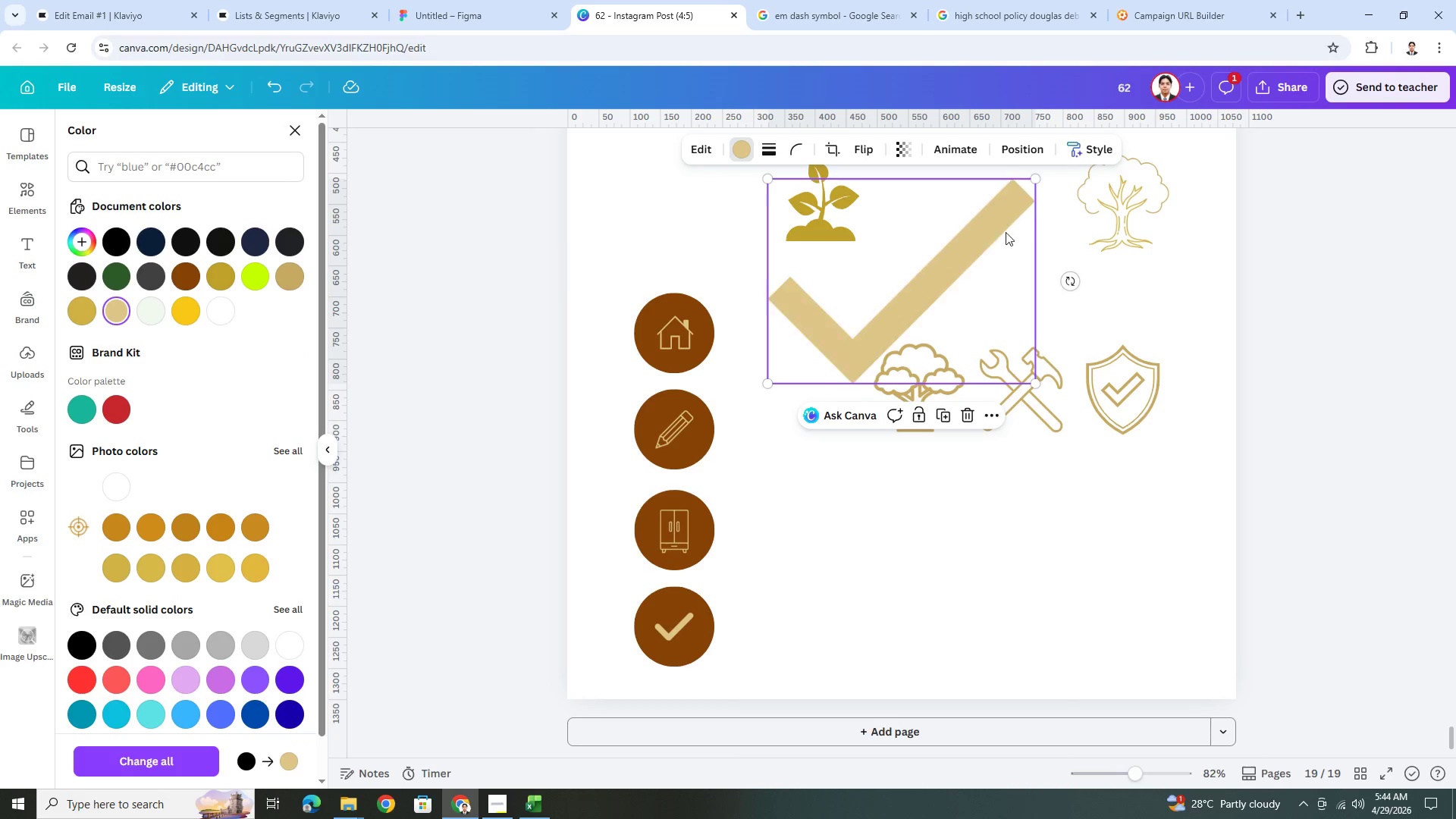 
left_click_drag(start_coordinate=[982, 240], to_coordinate=[907, 390])
 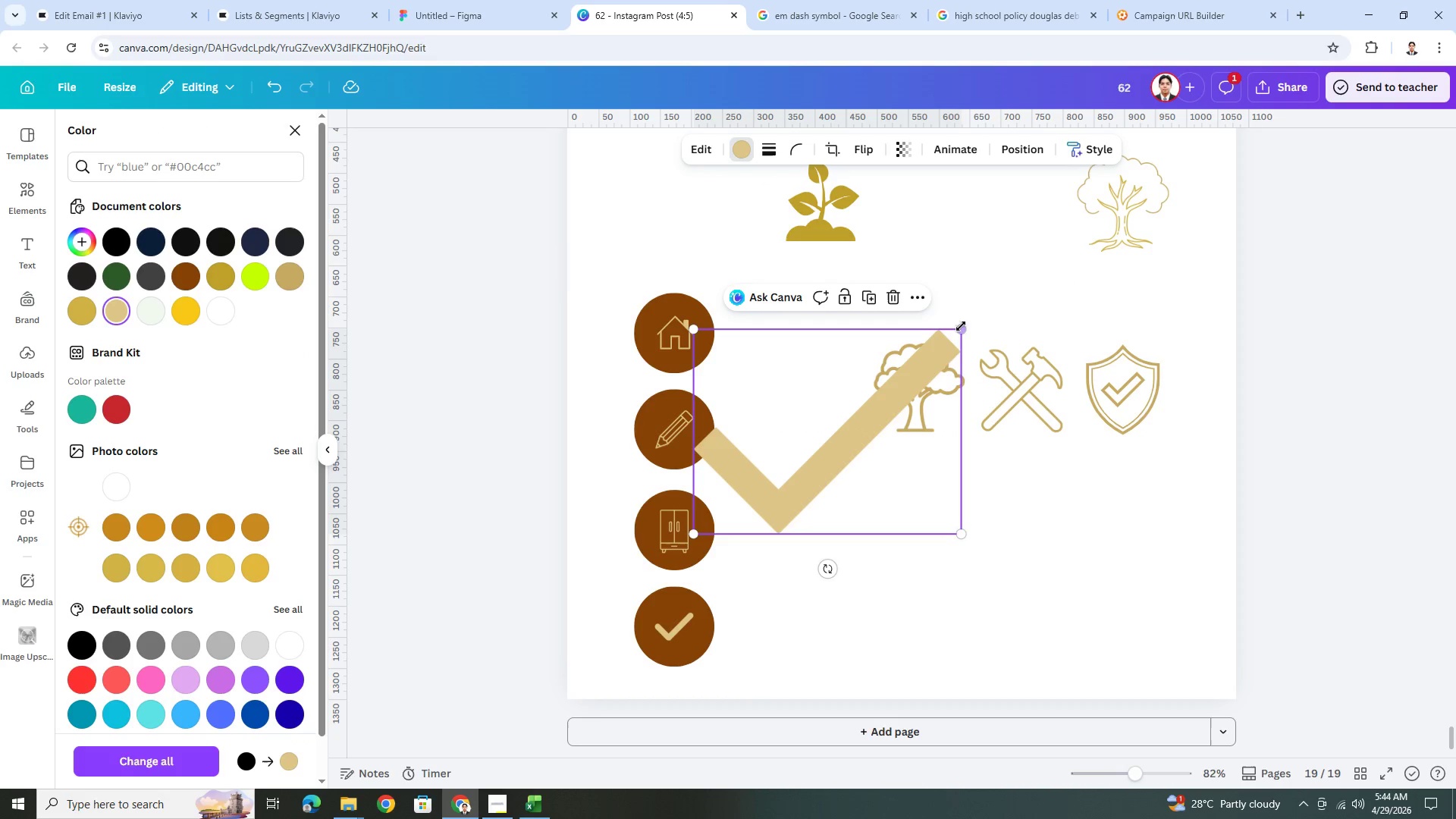 
left_click_drag(start_coordinate=[960, 326], to_coordinate=[758, 533])
 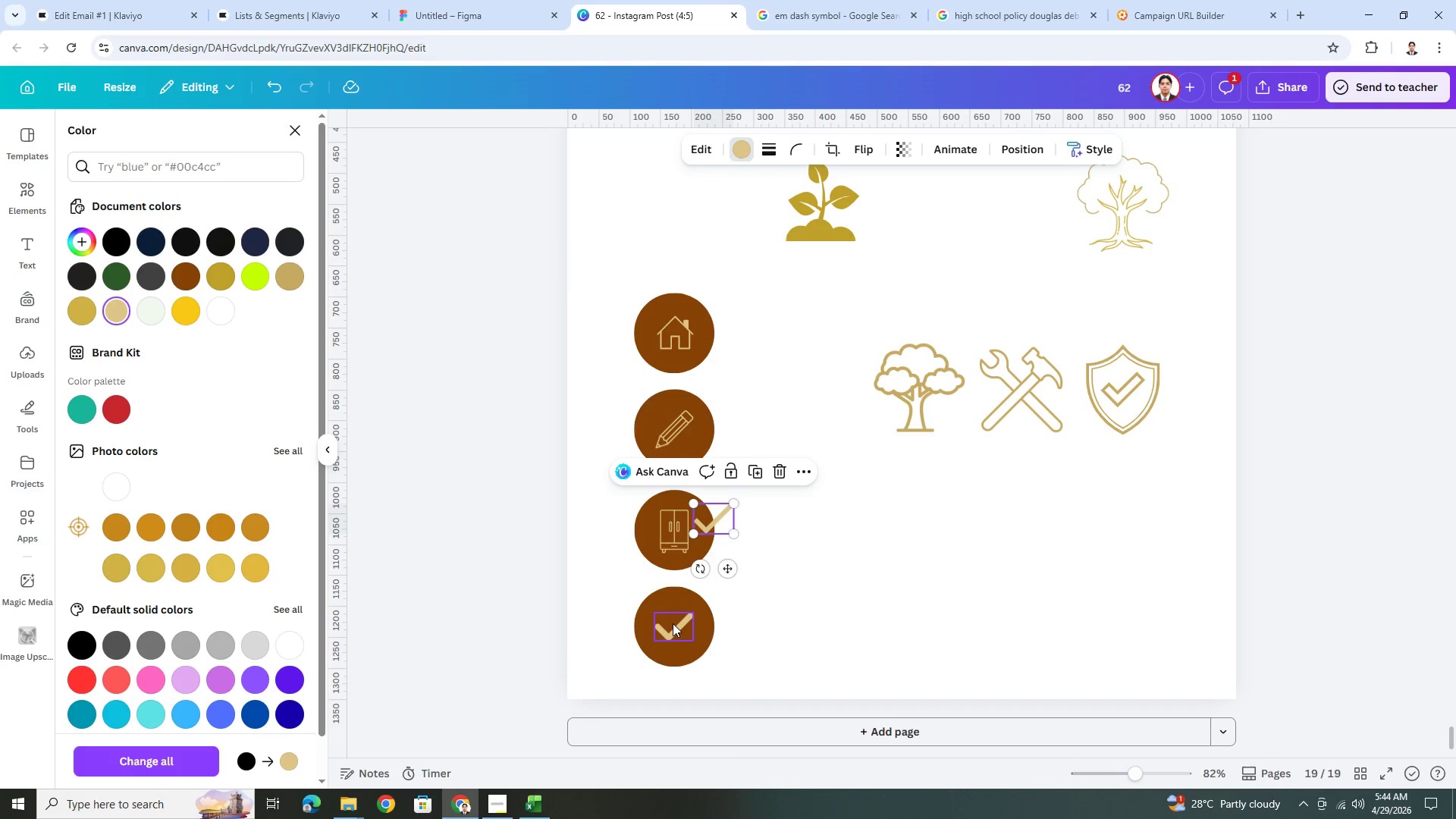 
left_click([673, 623])
 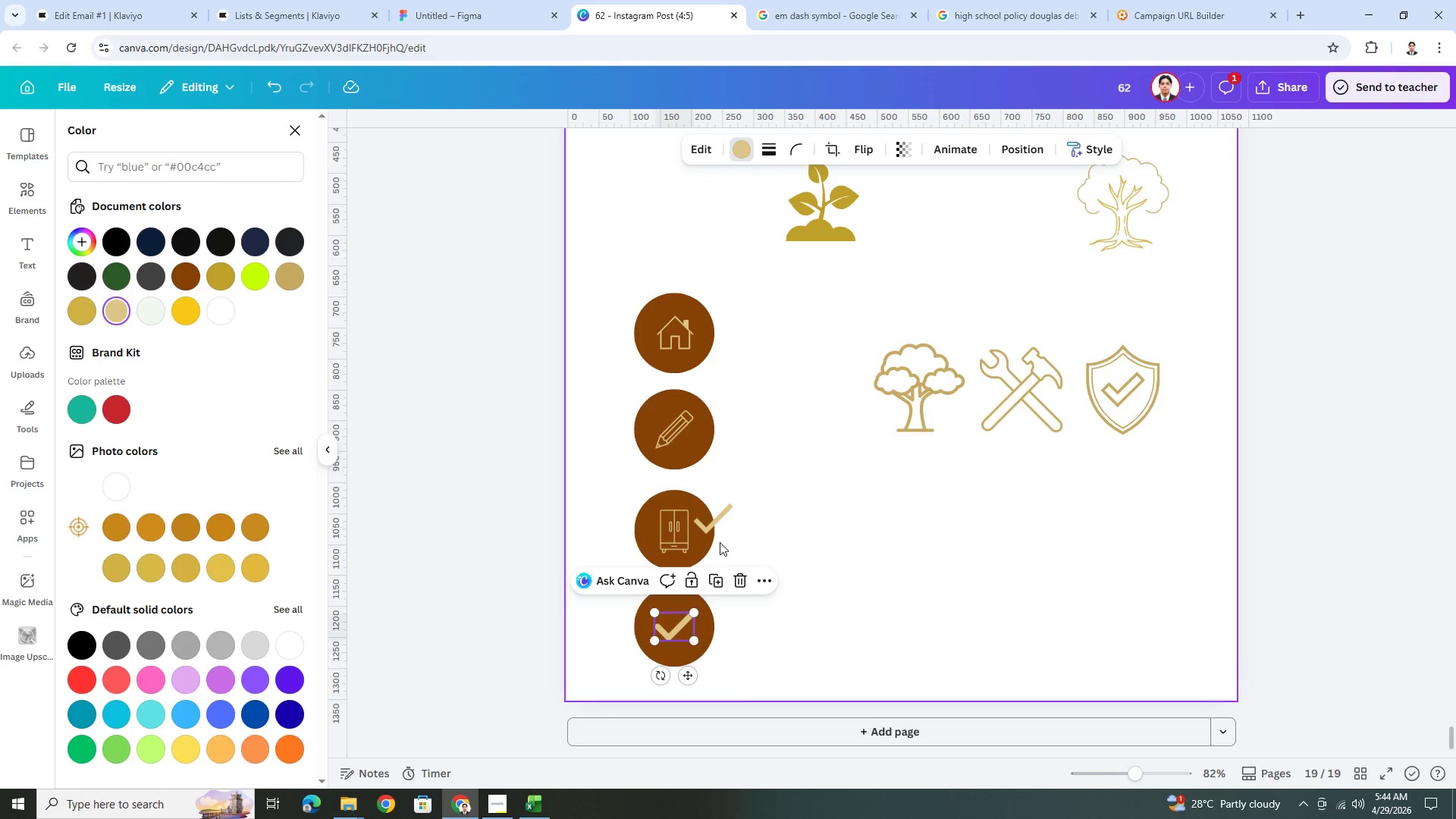 
key(Delete)
 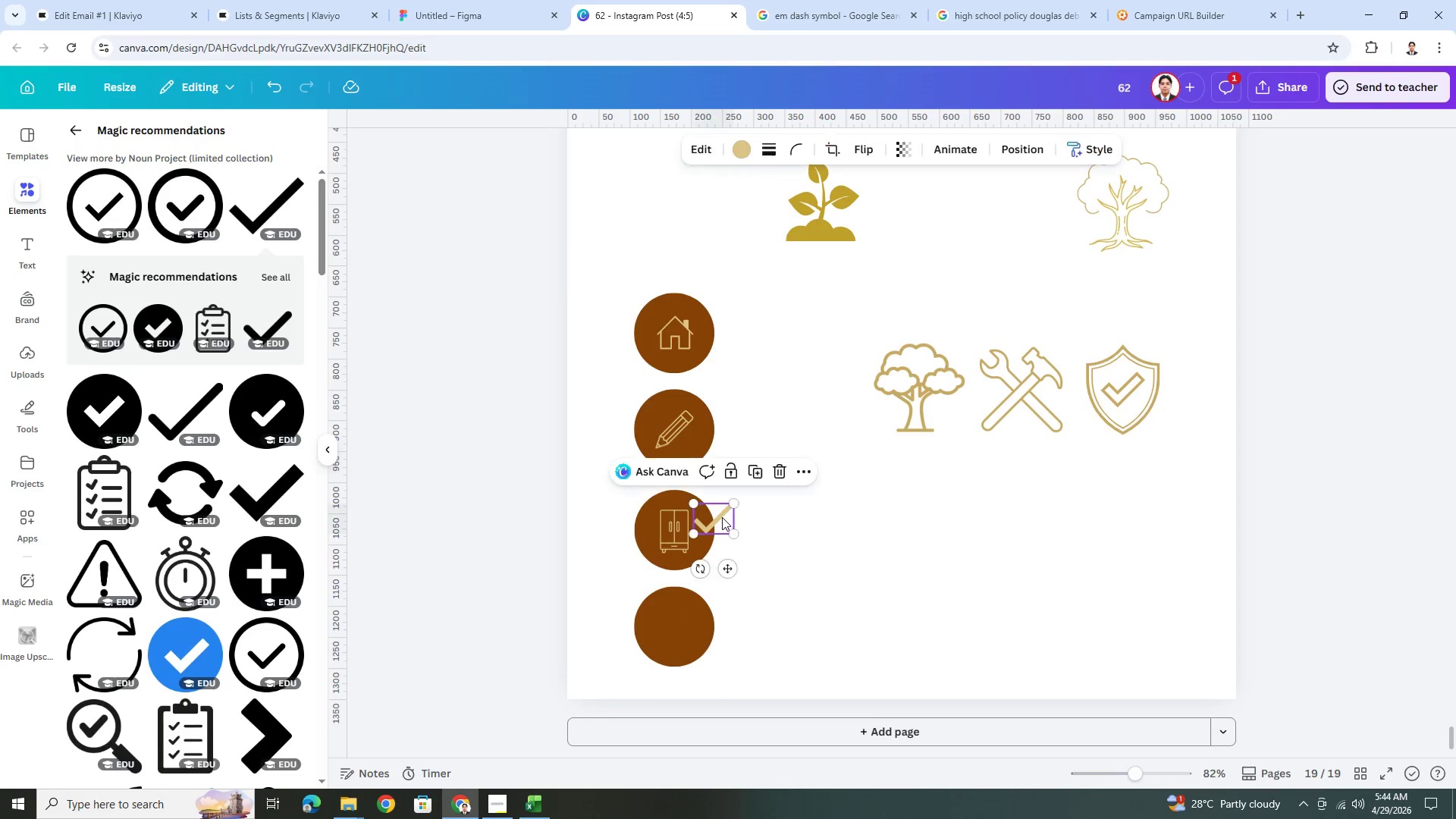 
left_click_drag(start_coordinate=[723, 517], to_coordinate=[686, 626])
 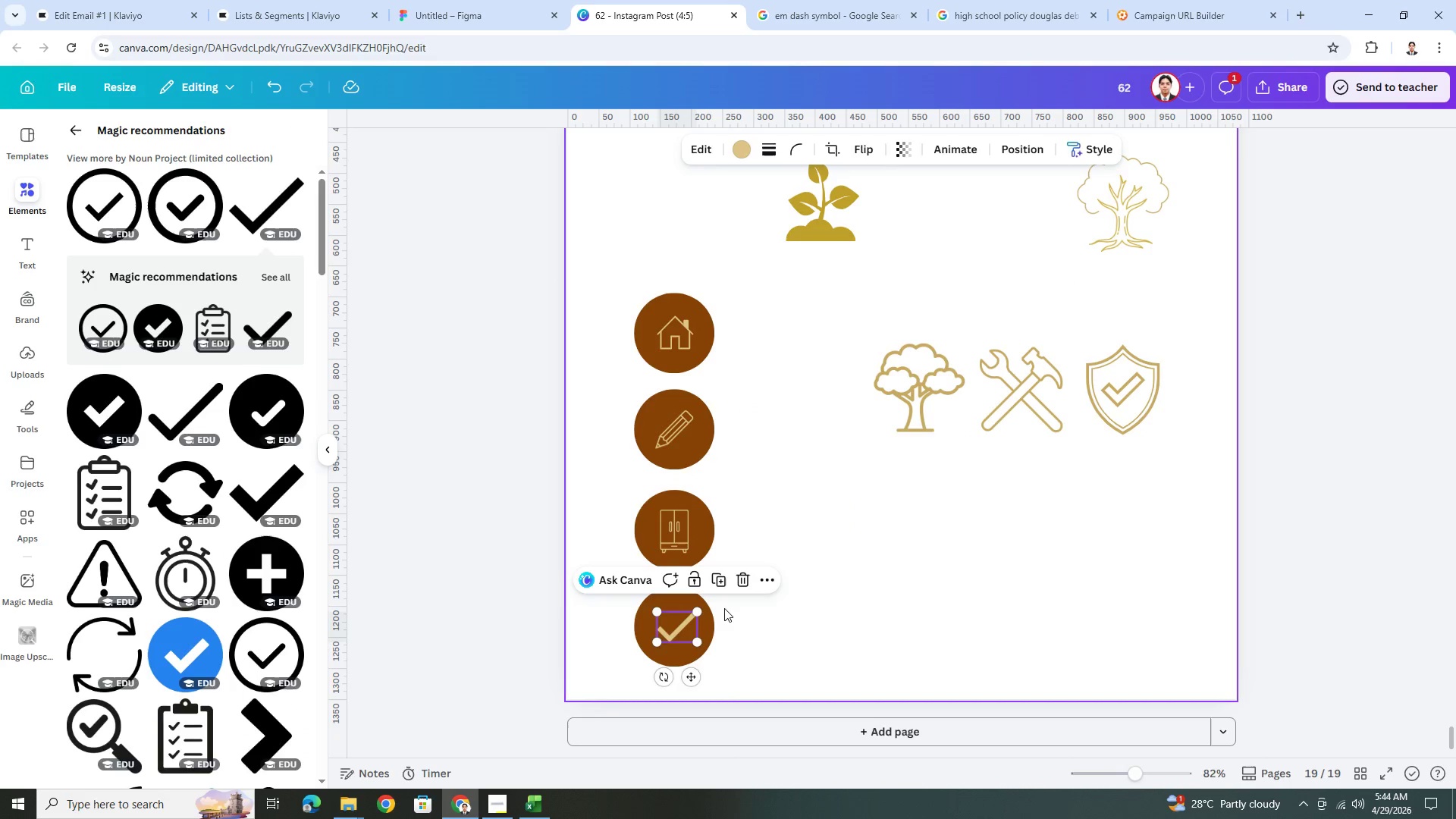 
left_click([724, 608])
 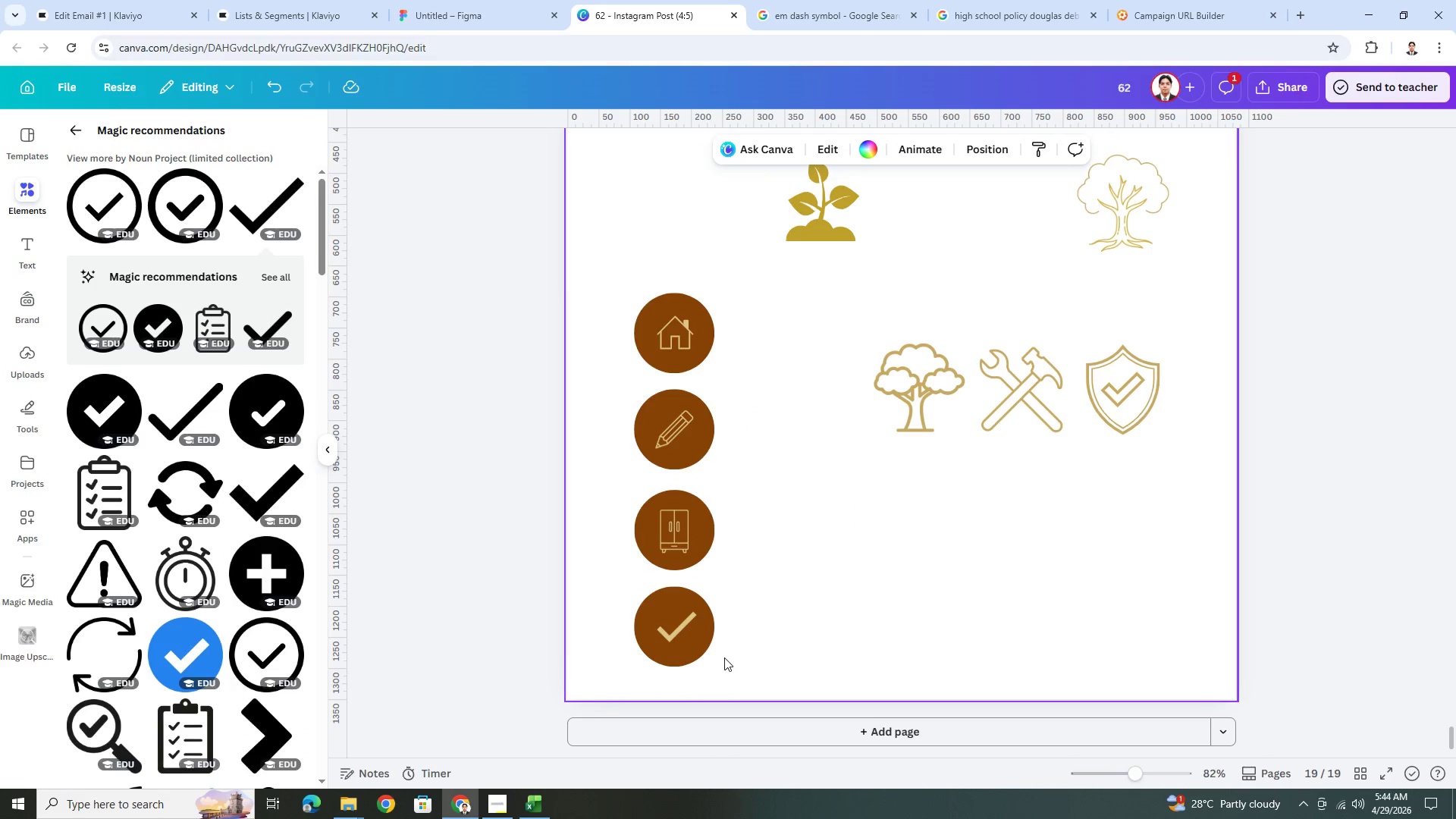 
hold_key(key=ControlLeft, duration=0.5)
scroll: coordinate [714, 661], scroll_direction: up, amount: 5.0
 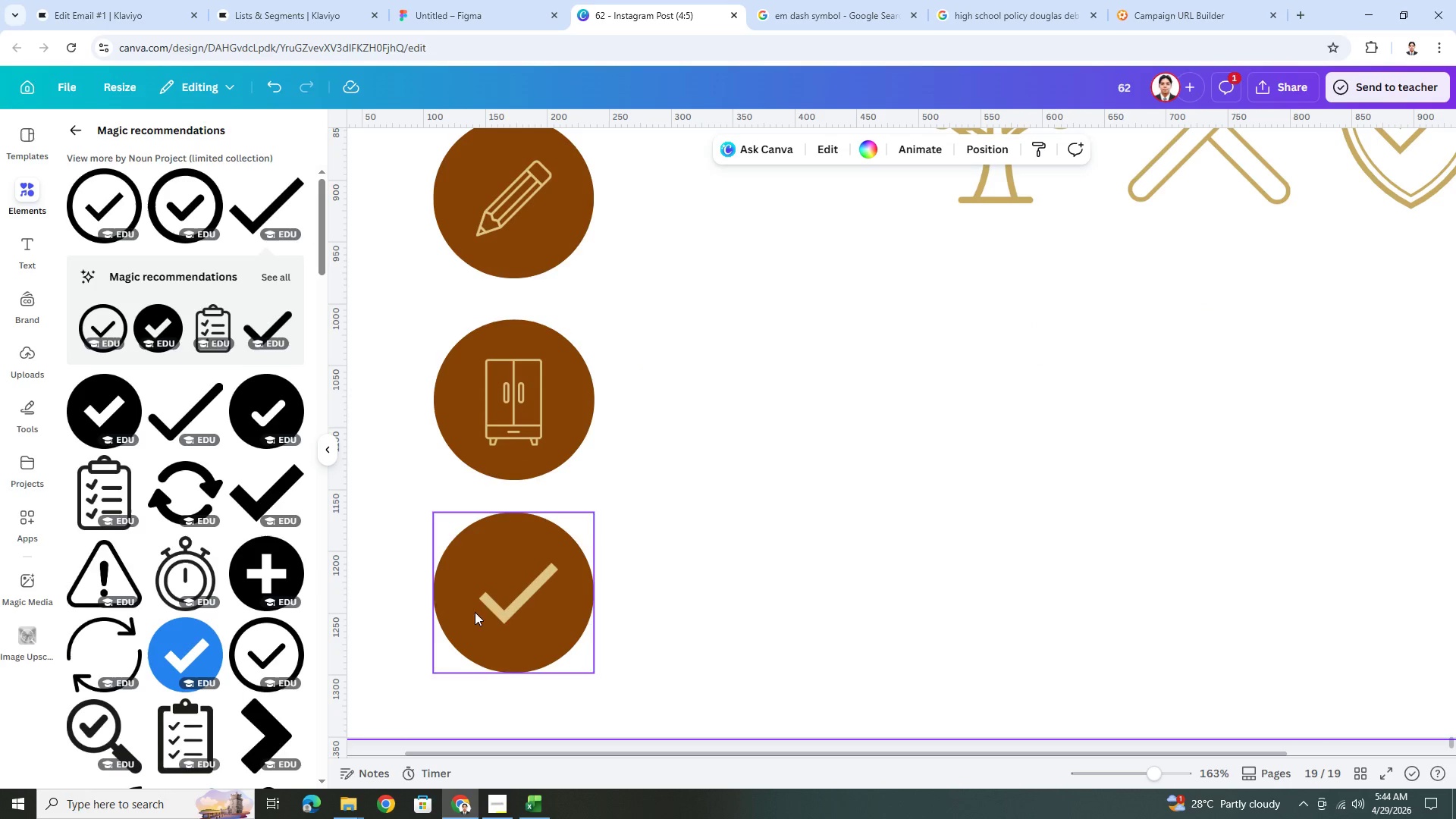 
left_click([504, 604])
 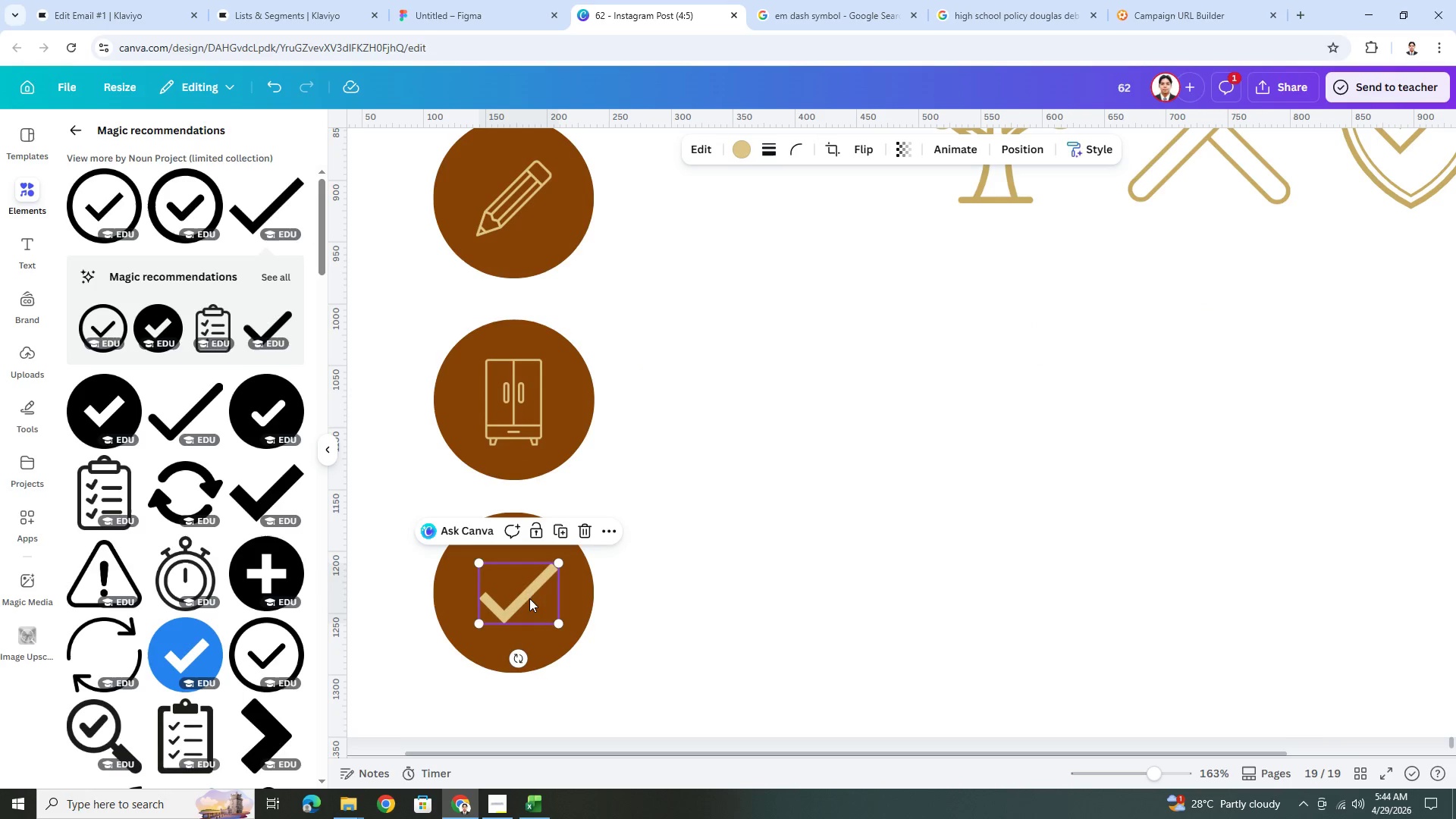 
left_click_drag(start_coordinate=[529, 598], to_coordinate=[525, 599])
 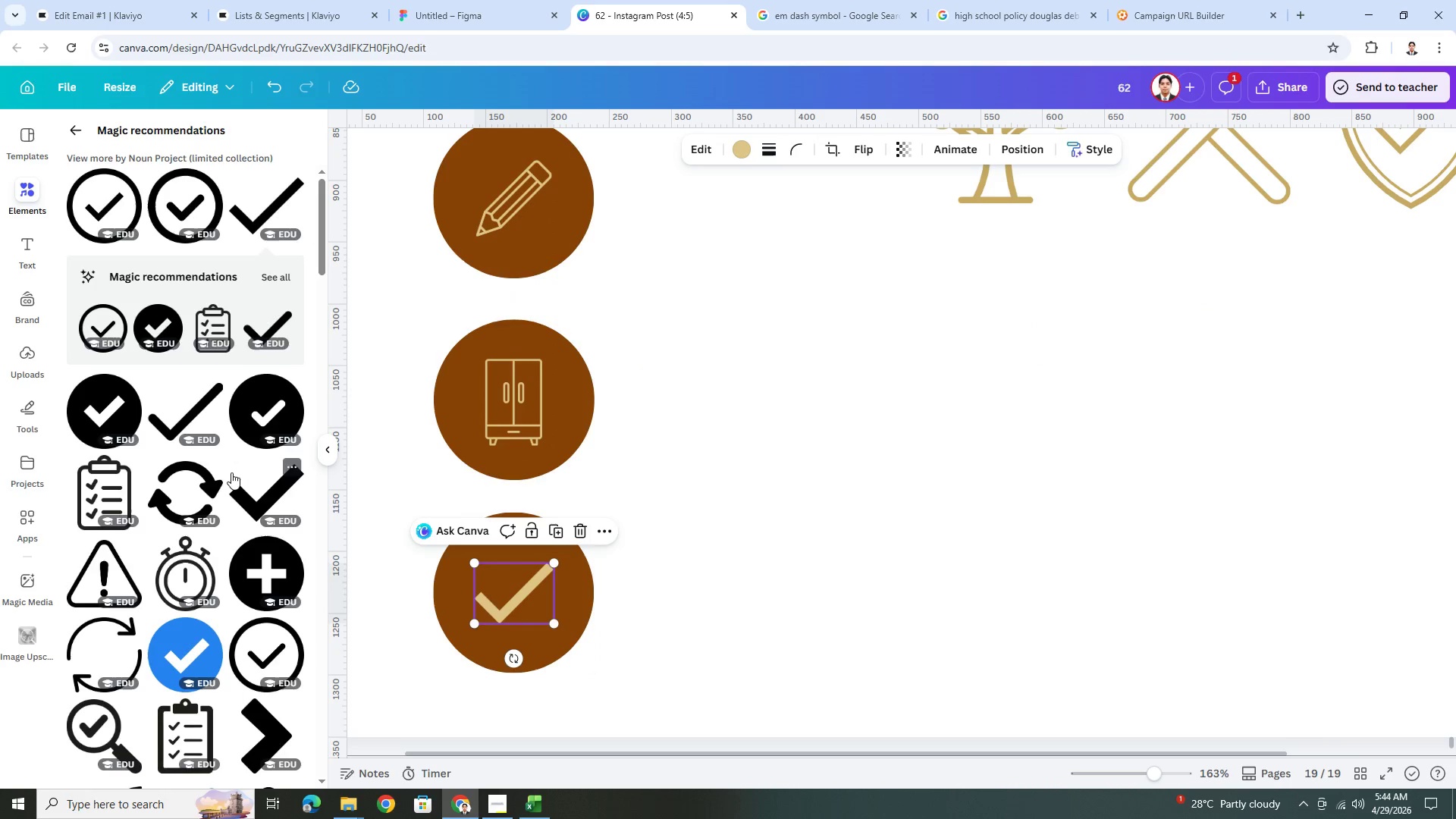 
scroll: coordinate [231, 472], scroll_direction: up, amount: 3.0
 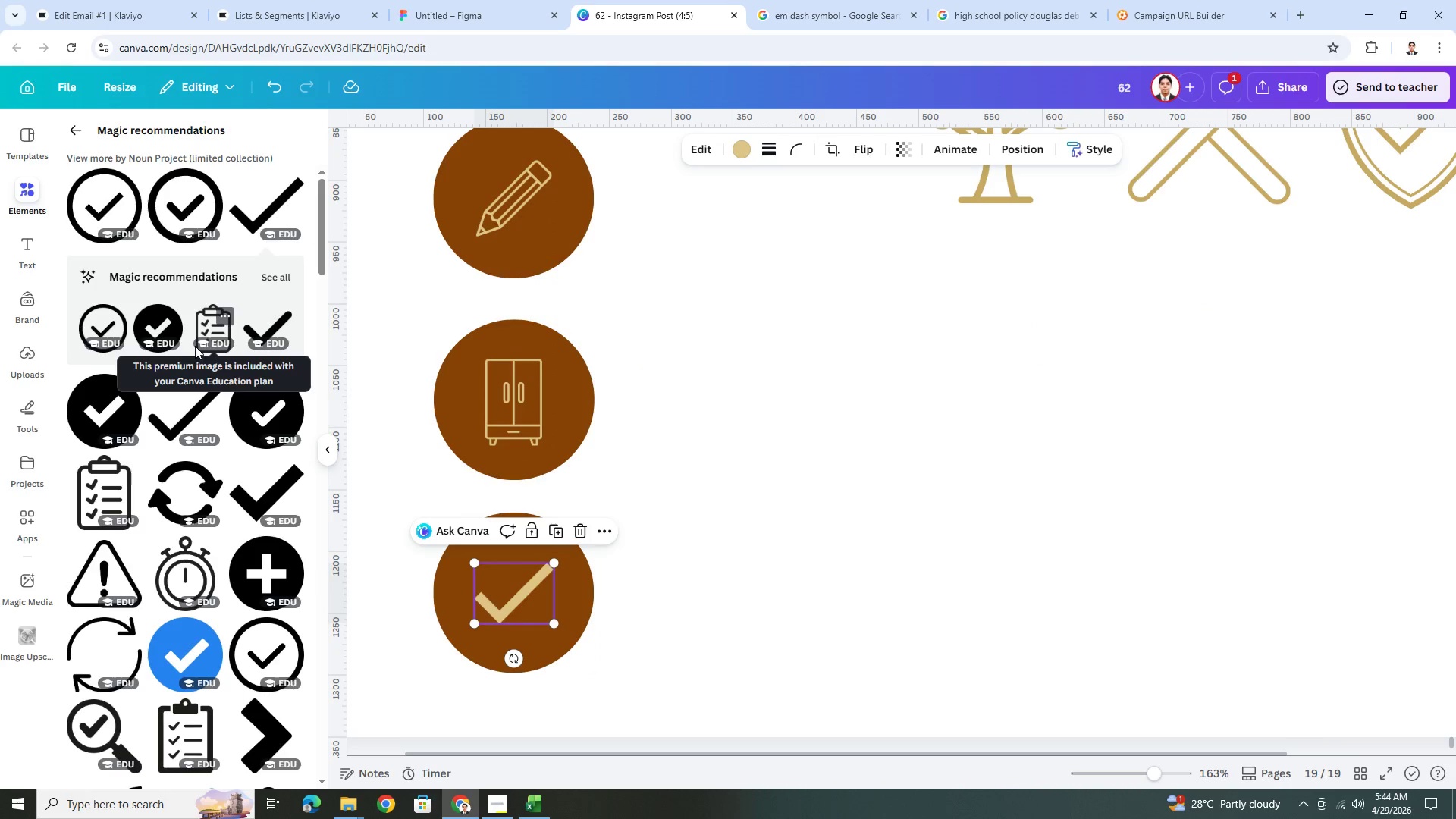 
scroll: coordinate [218, 438], scroll_direction: down, amount: 3.0
 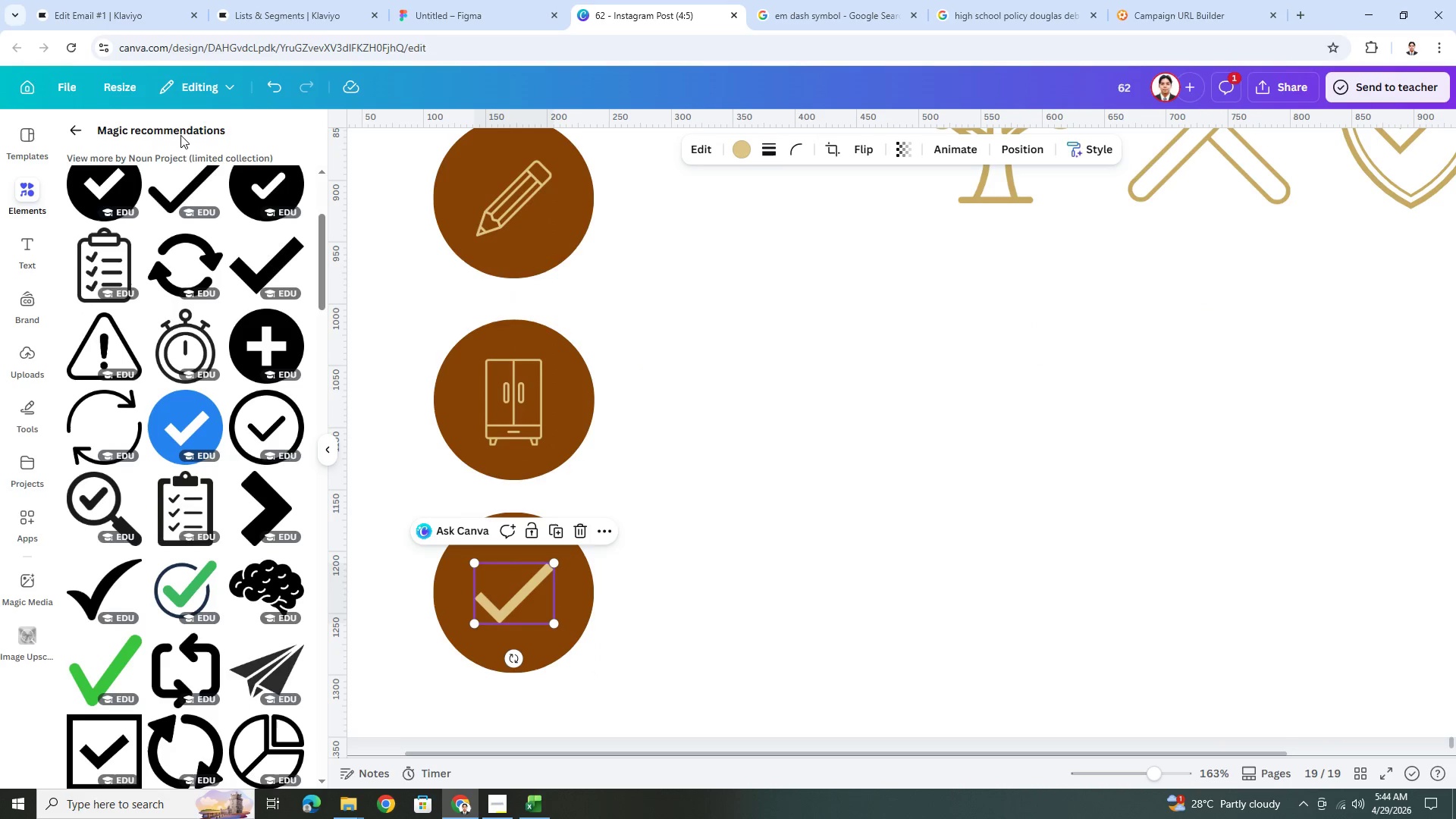 
left_click([77, 127])
 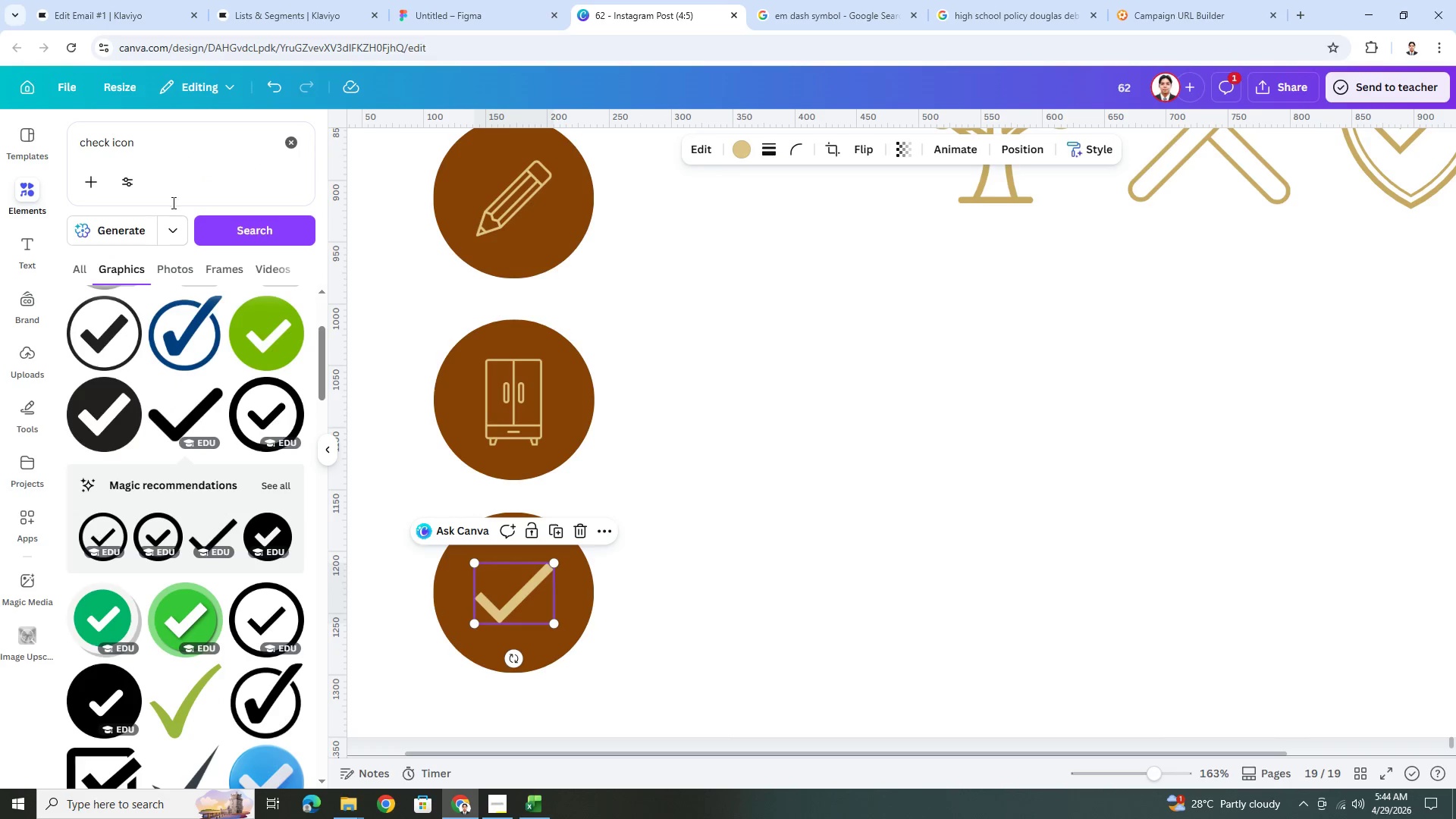 
scroll: coordinate [180, 208], scroll_direction: up, amount: 3.0
 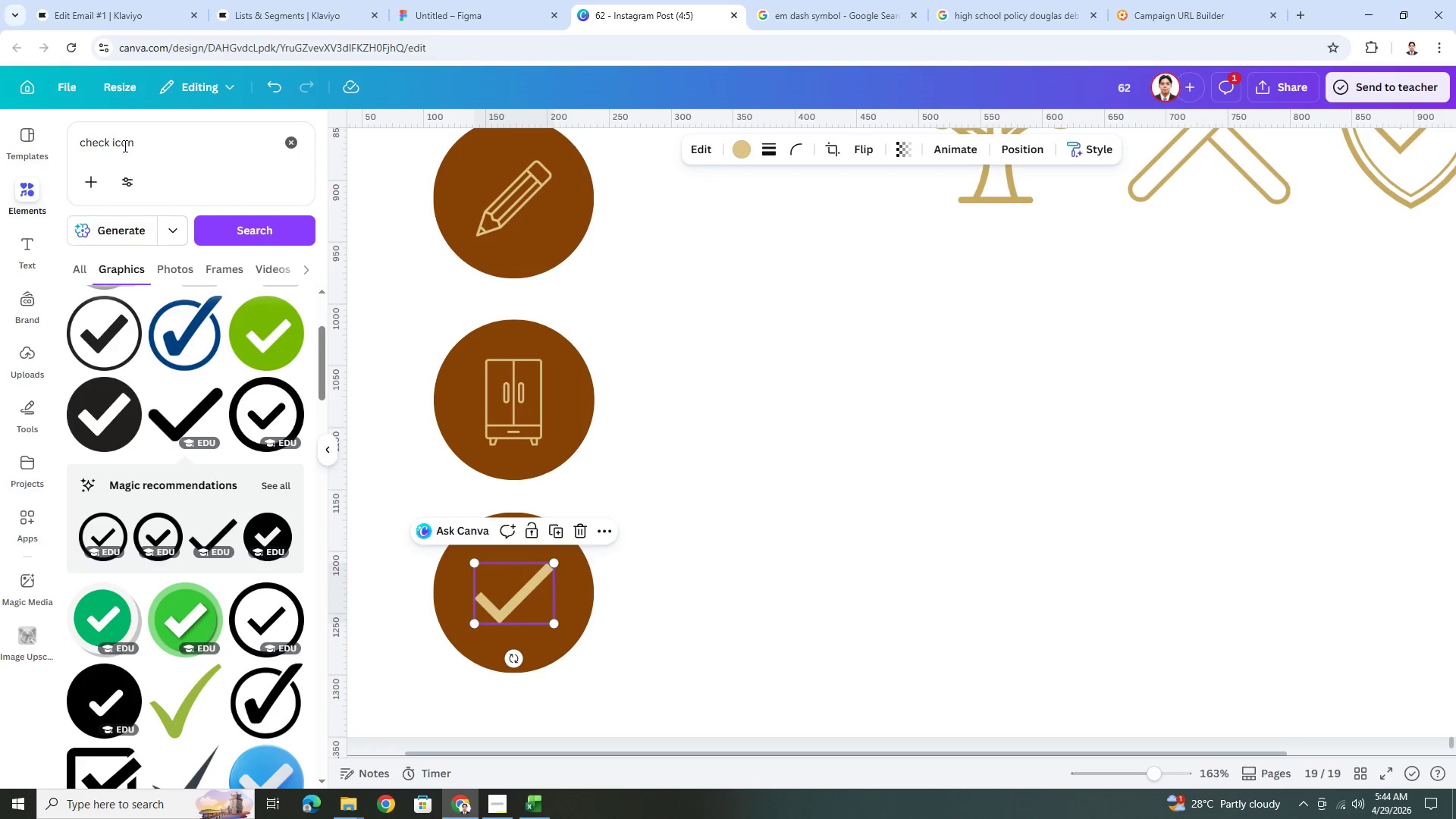 
left_click([148, 146])
 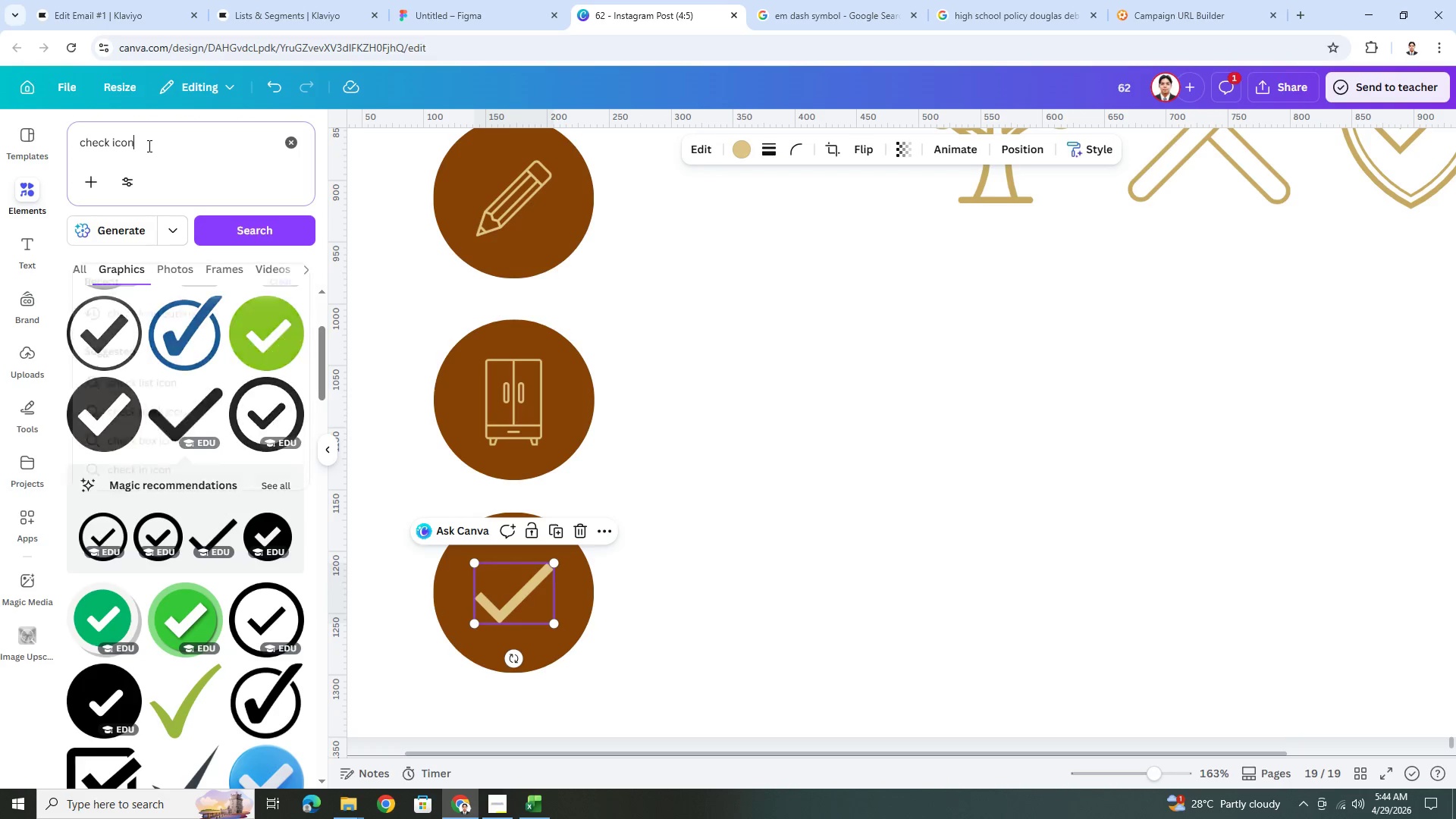 
type( slim)
 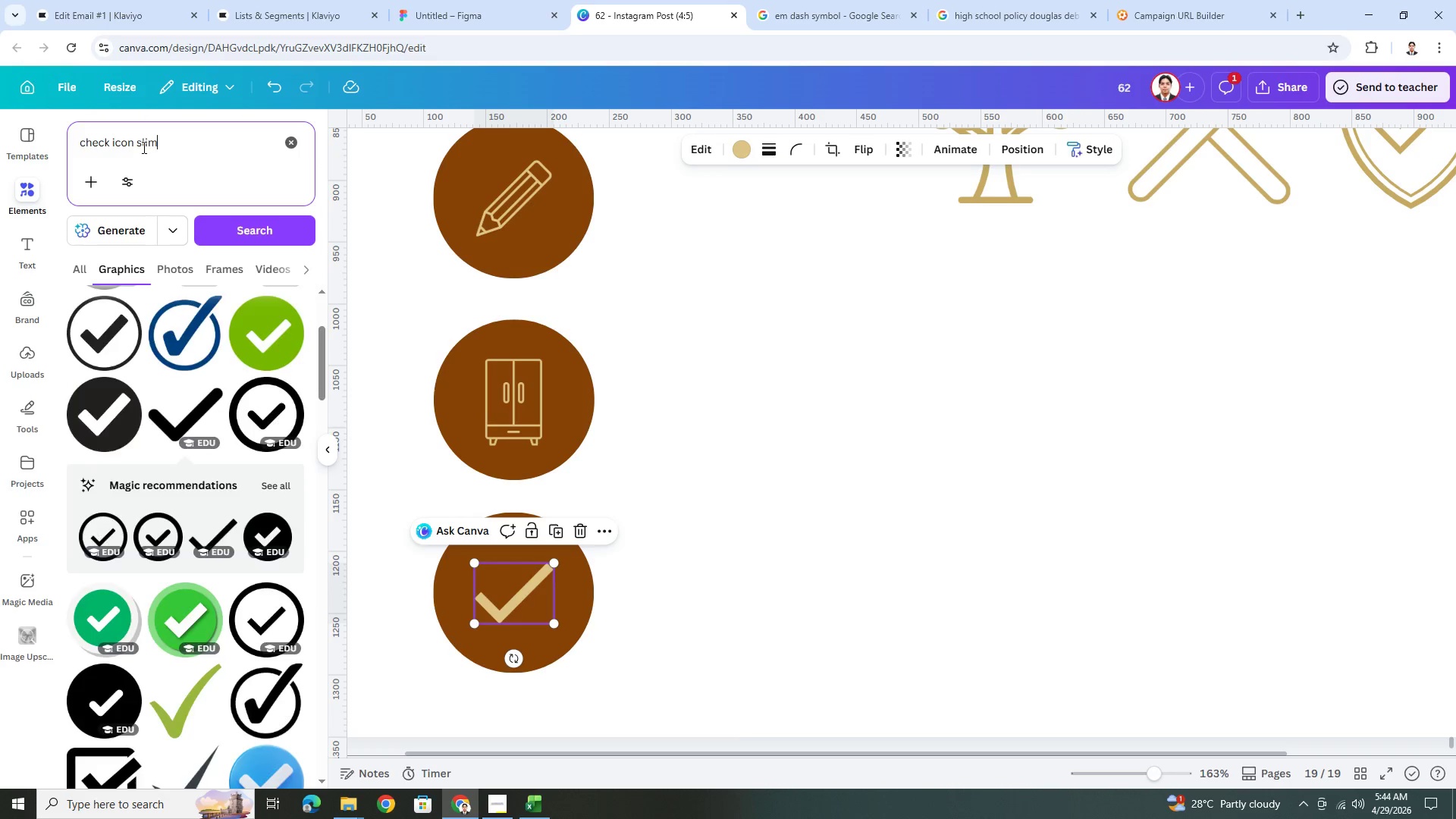 
key(Enter)
 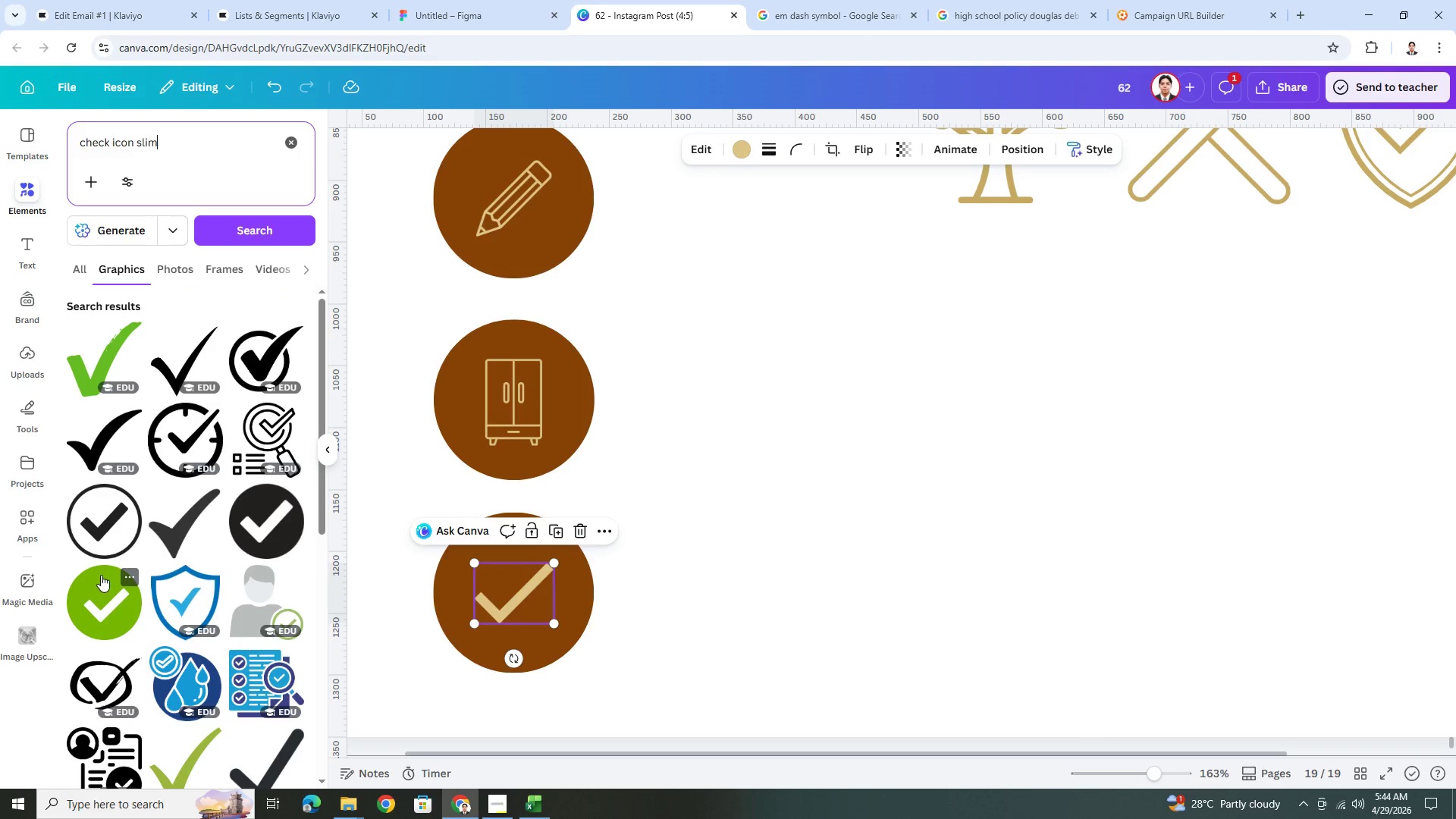 
scroll: coordinate [253, 628], scroll_direction: down, amount: 6.0
 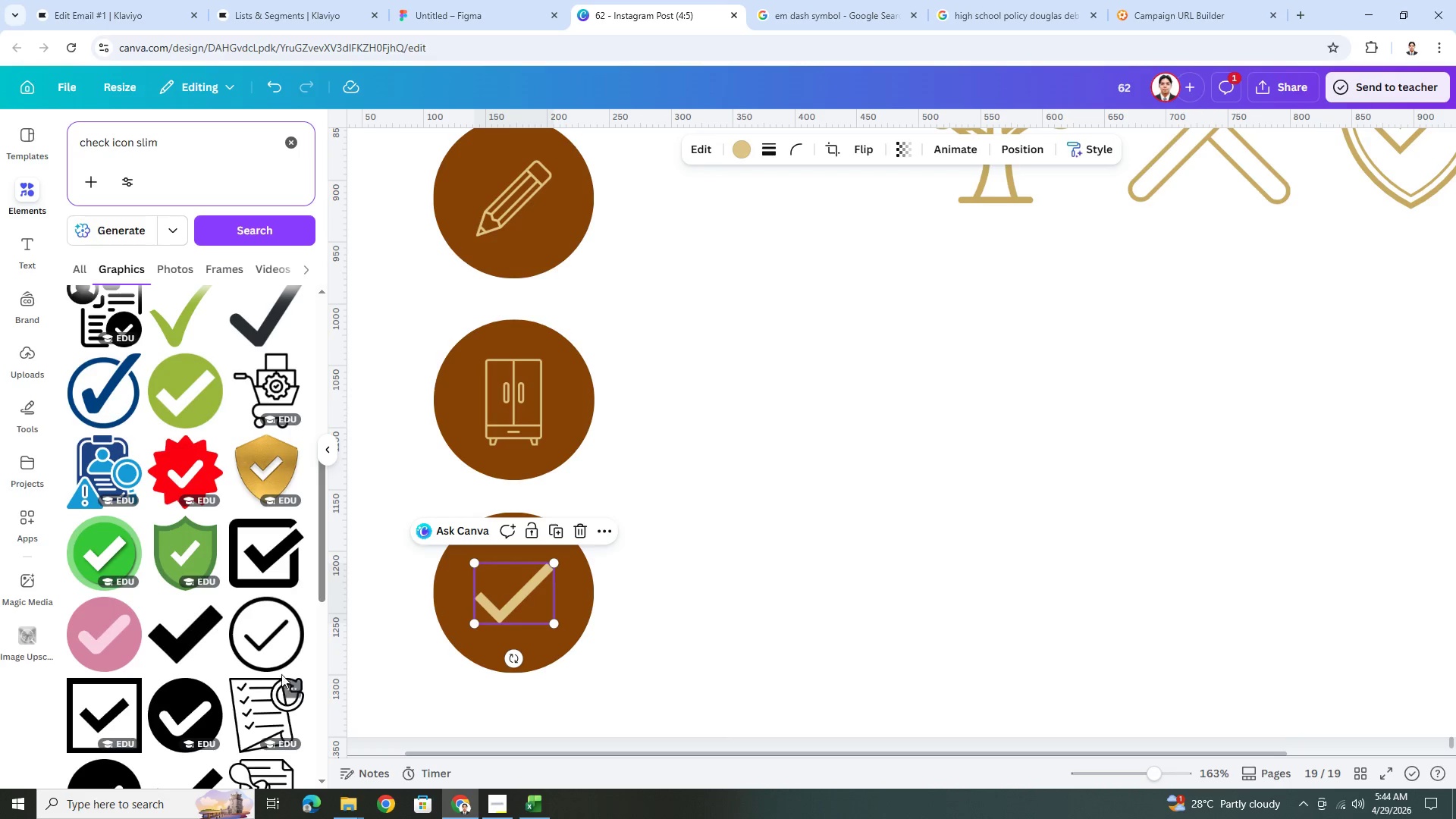 
left_click([273, 651])
 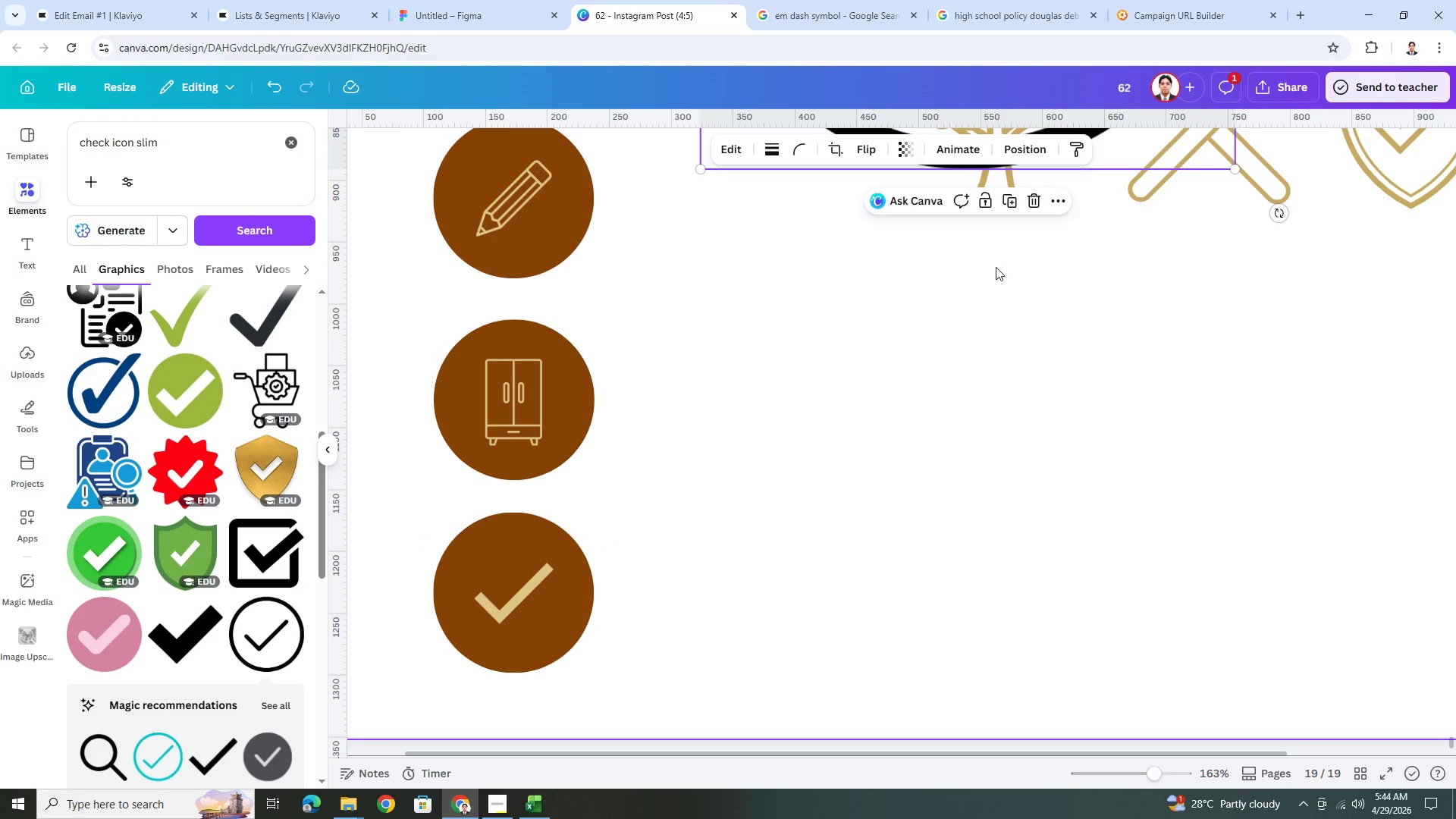 
scroll: coordinate [964, 261], scroll_direction: up, amount: 2.0
 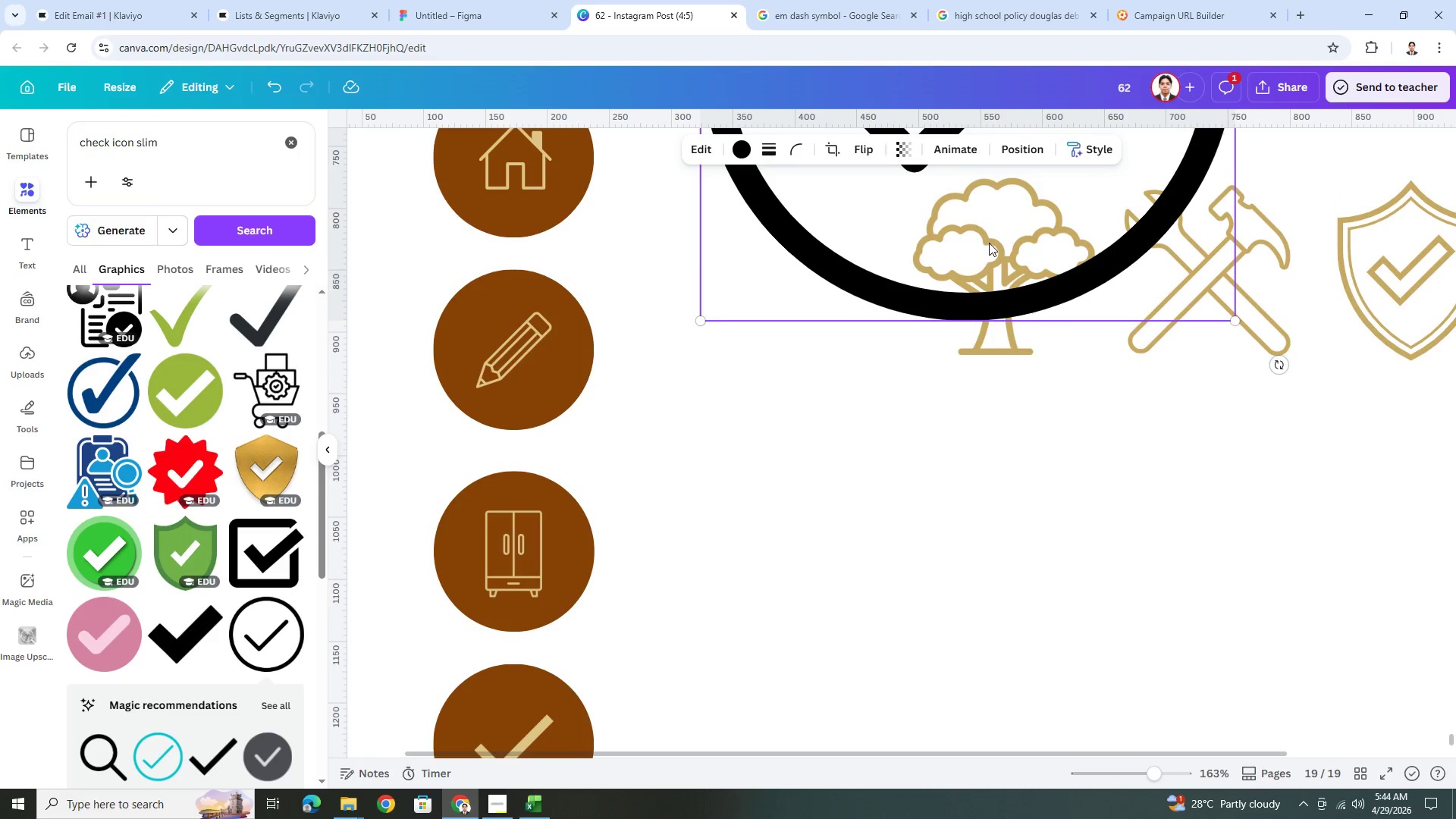 
left_click_drag(start_coordinate=[989, 245], to_coordinate=[960, 588])
 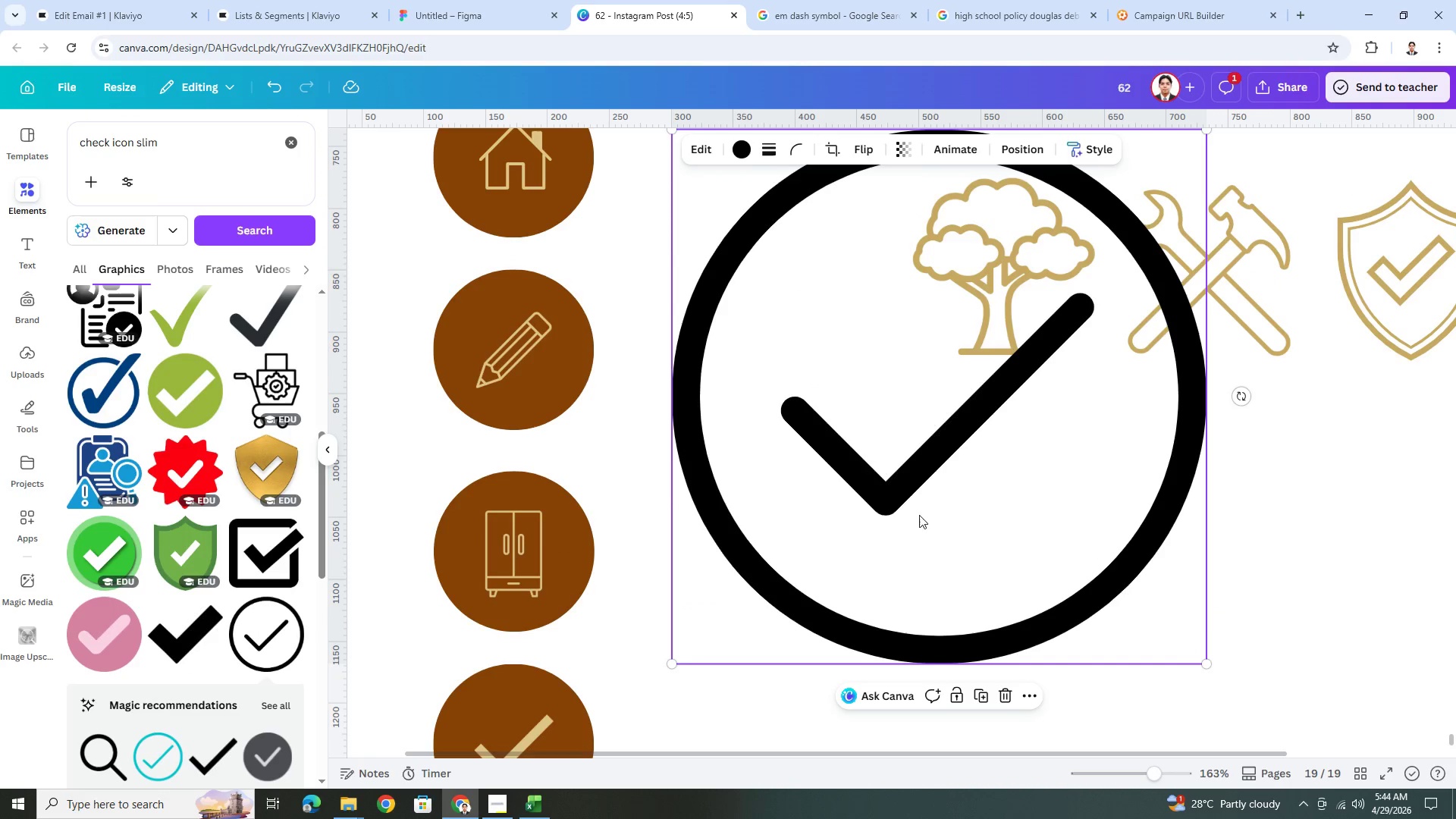 
left_click_drag(start_coordinate=[904, 450], to_coordinate=[710, 649])
 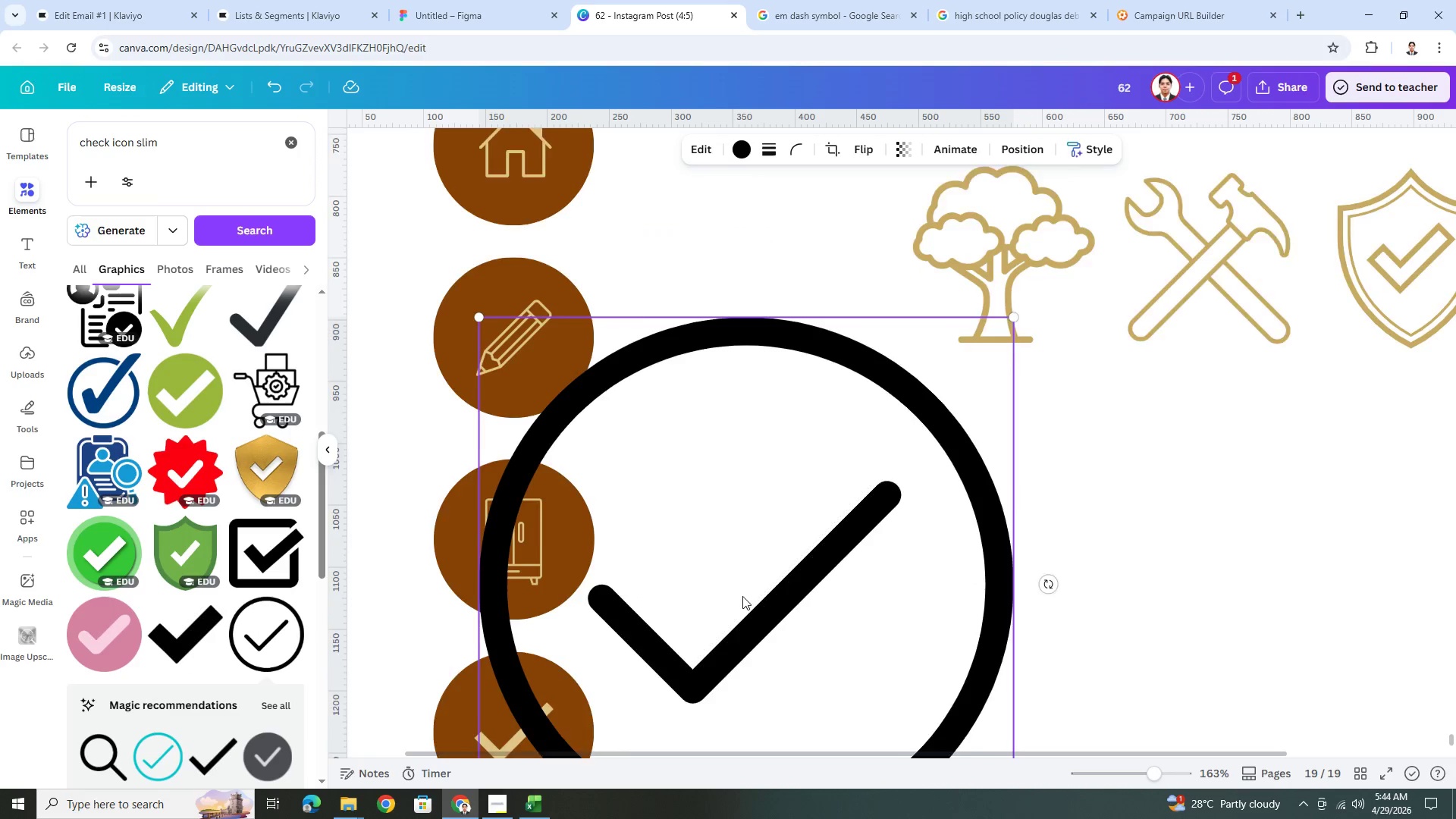 
scroll: coordinate [742, 596], scroll_direction: down, amount: 4.0
 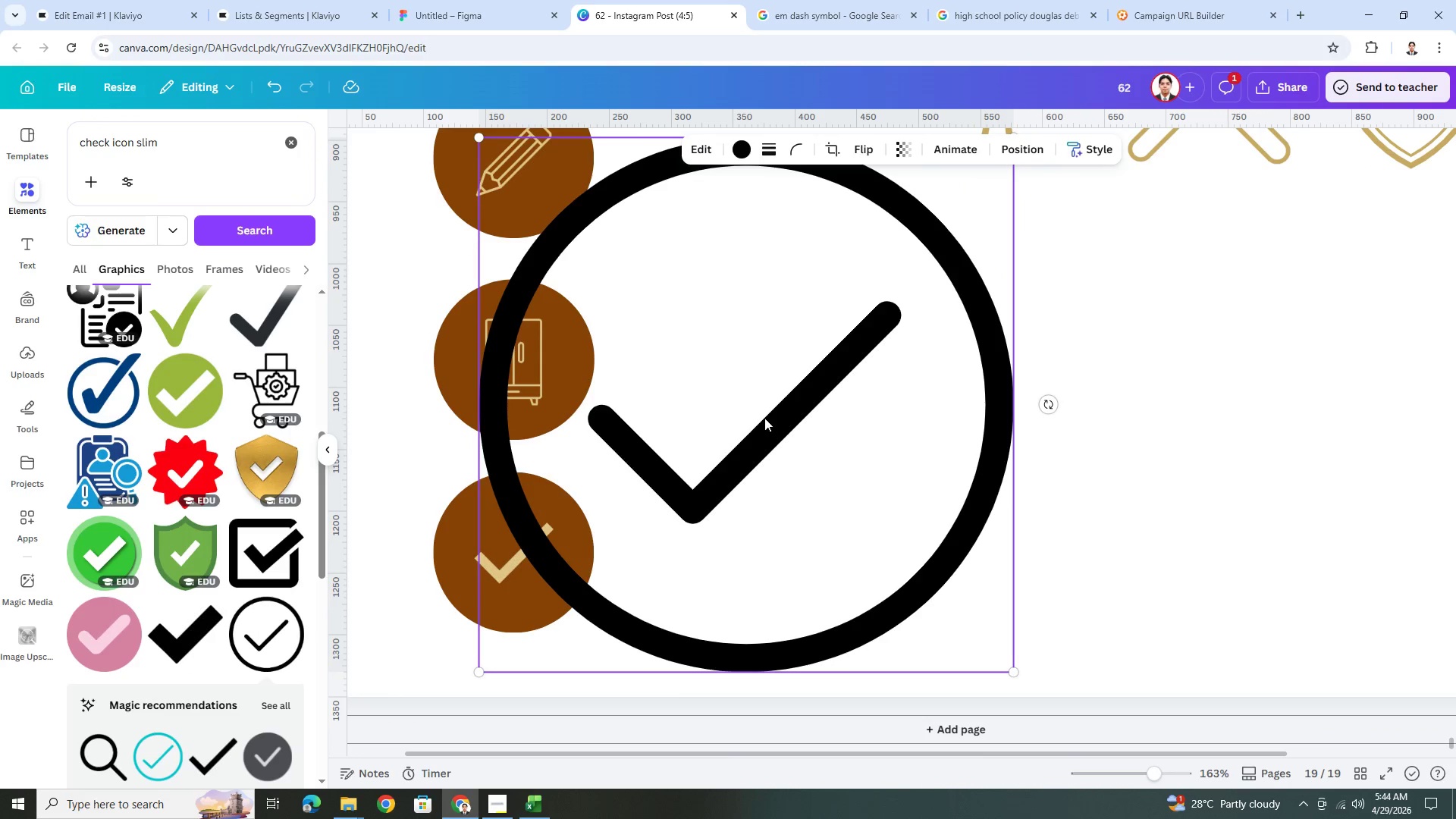 
left_click_drag(start_coordinate=[764, 418], to_coordinate=[991, 356])
 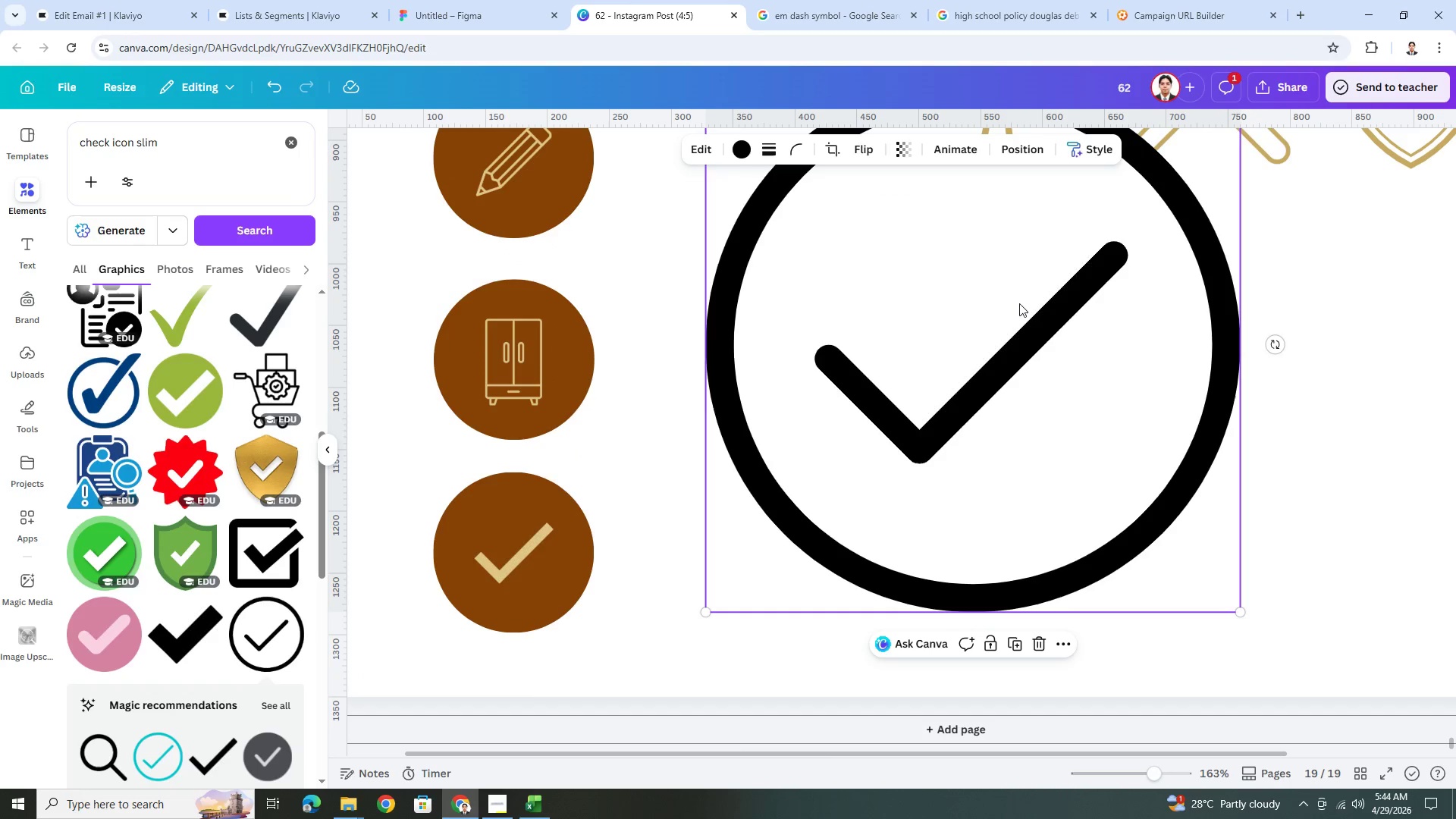 
key(Delete)
 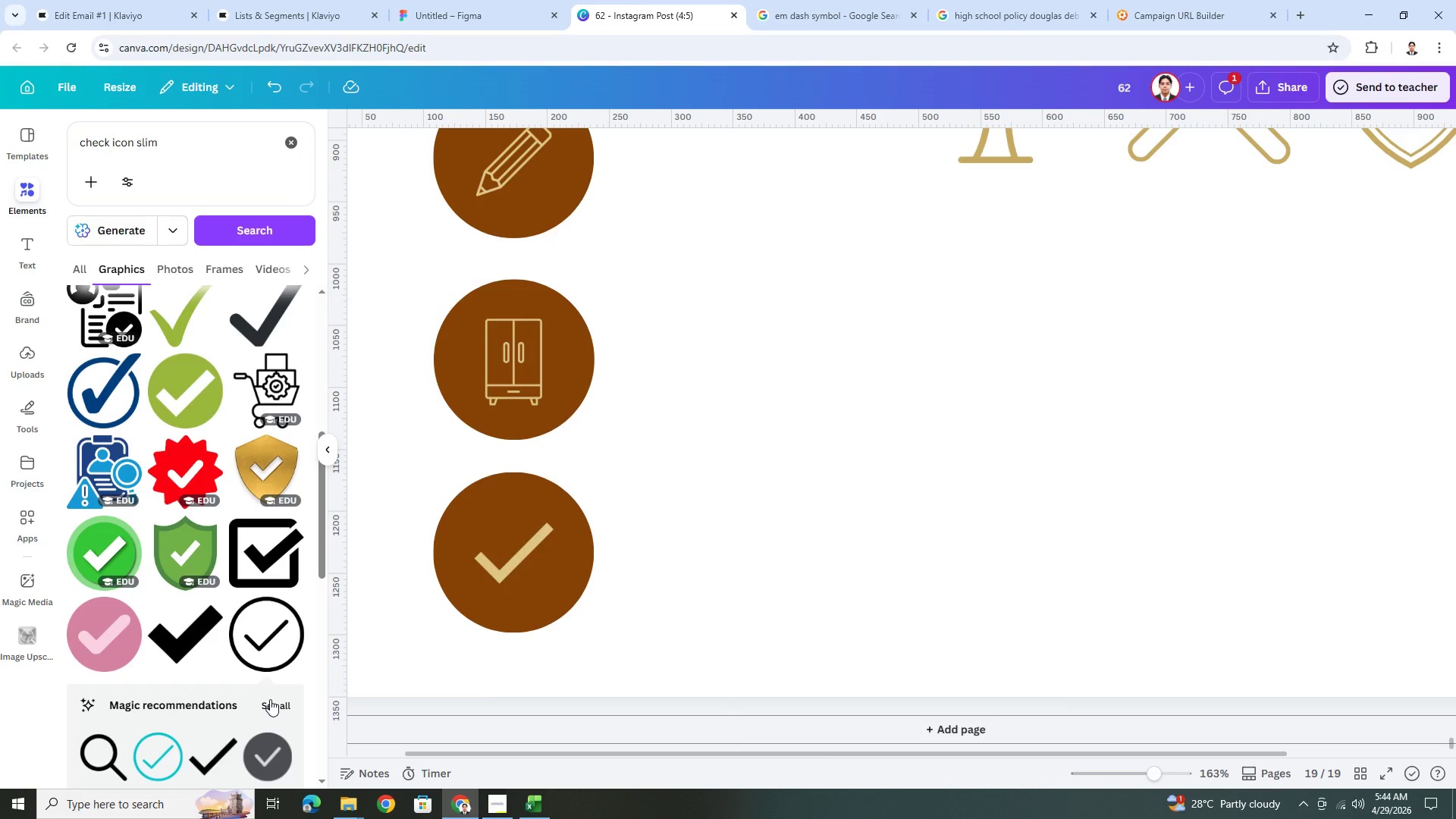 
scroll: coordinate [248, 589], scroll_direction: down, amount: 9.0
 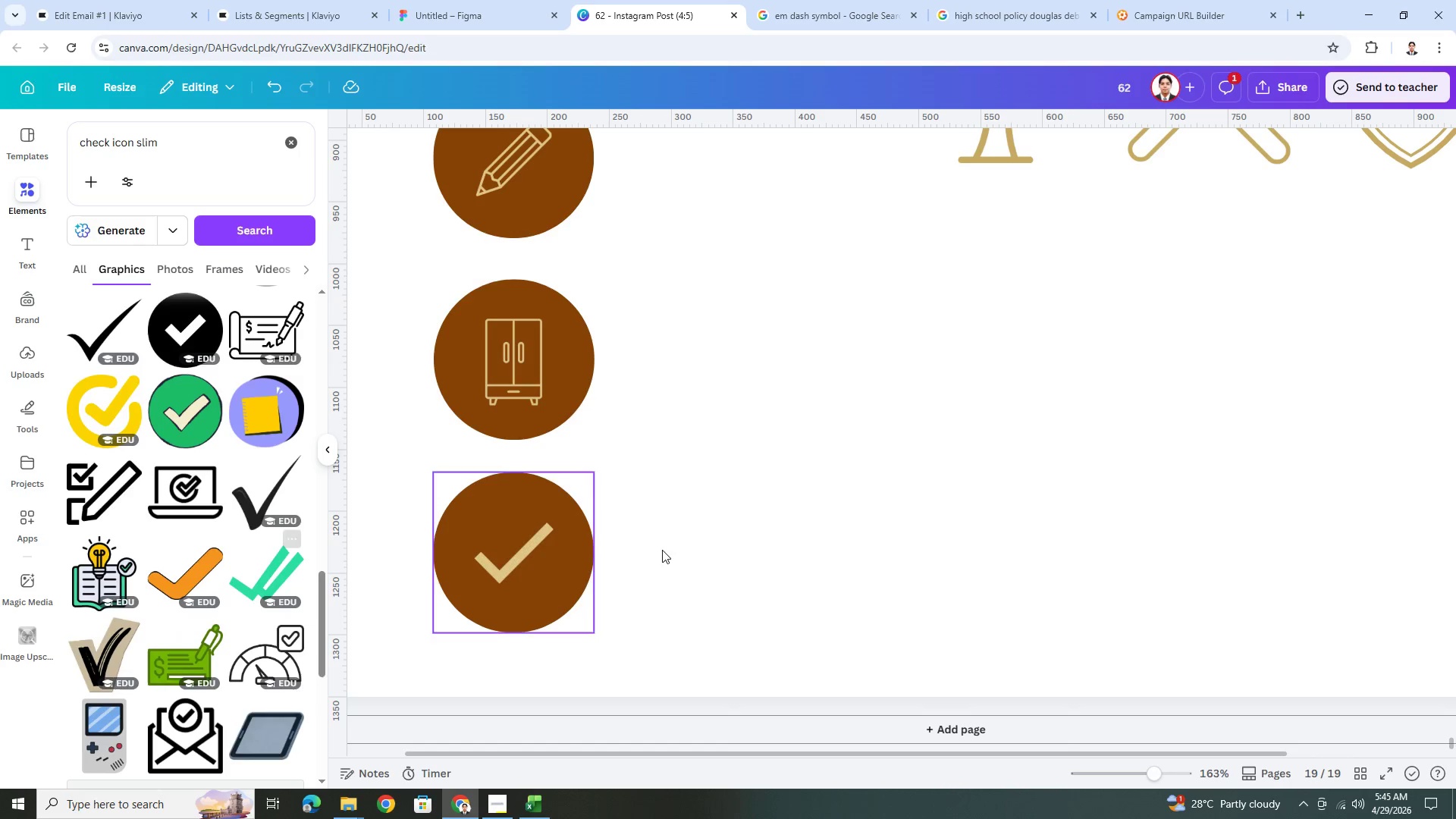 
left_click([716, 540])
 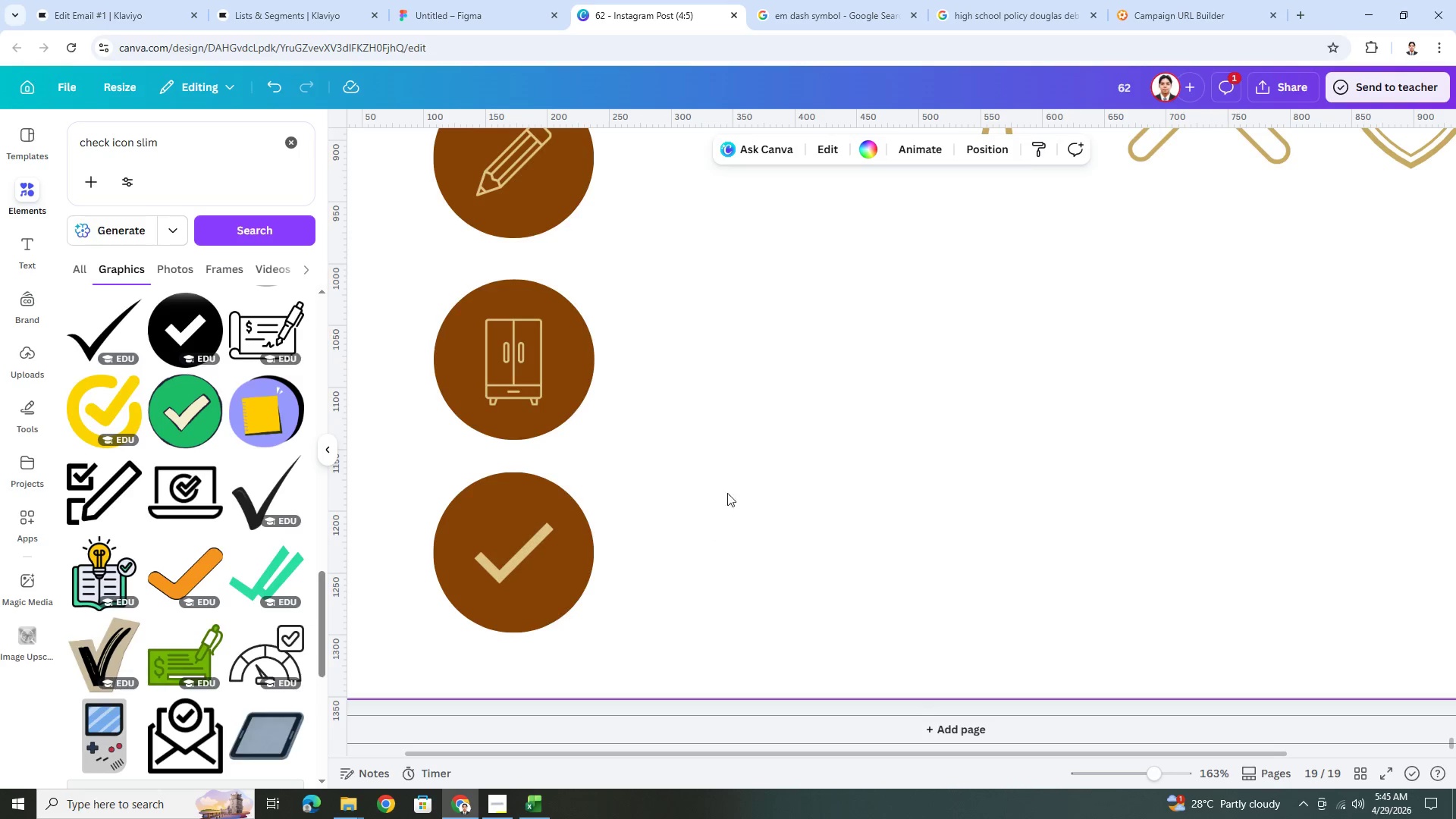 
scroll: coordinate [731, 482], scroll_direction: up, amount: 3.0
 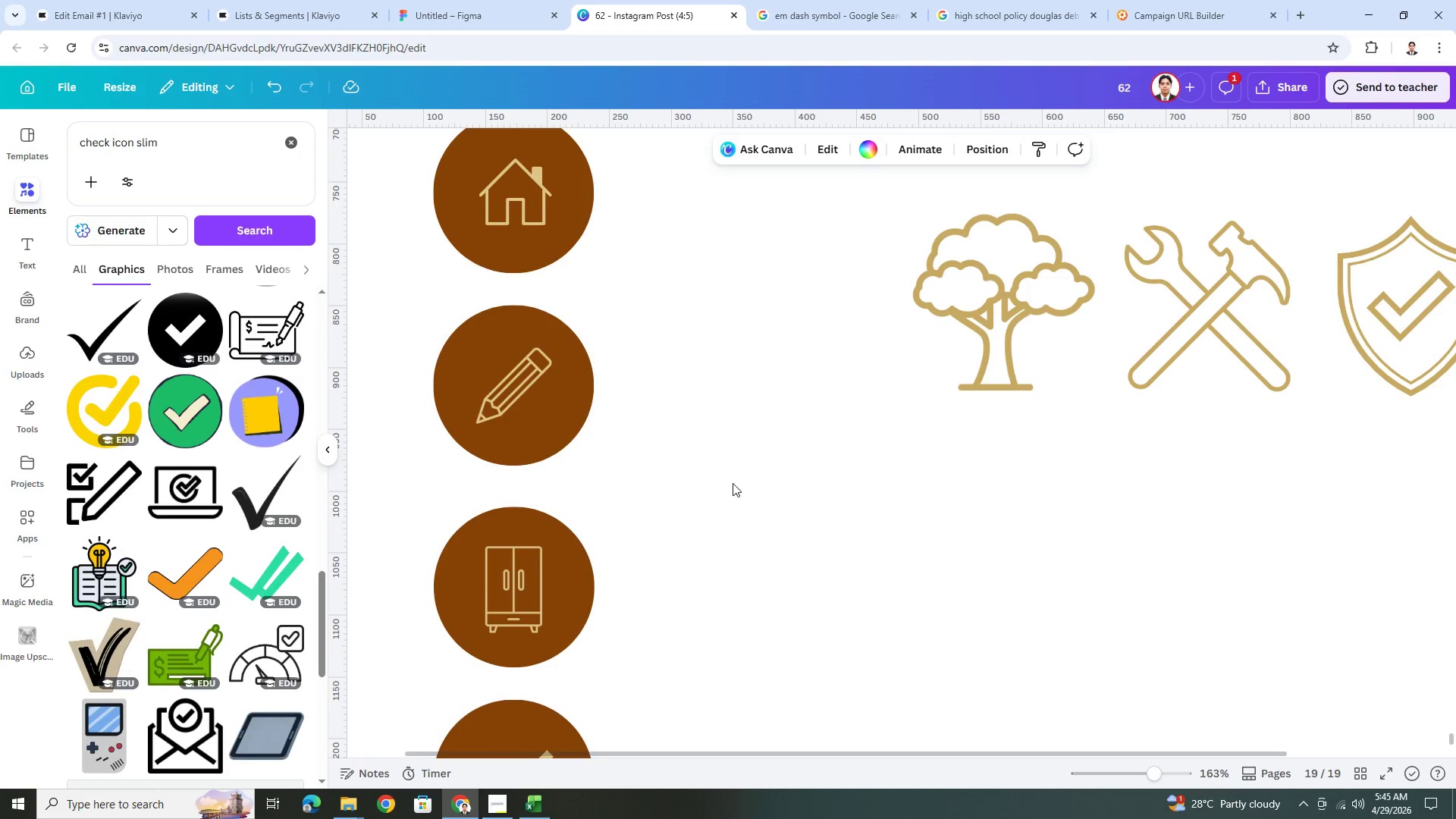 
hold_key(key=ControlLeft, duration=0.53)
scroll: coordinate [733, 483], scroll_direction: down, amount: 4.0
 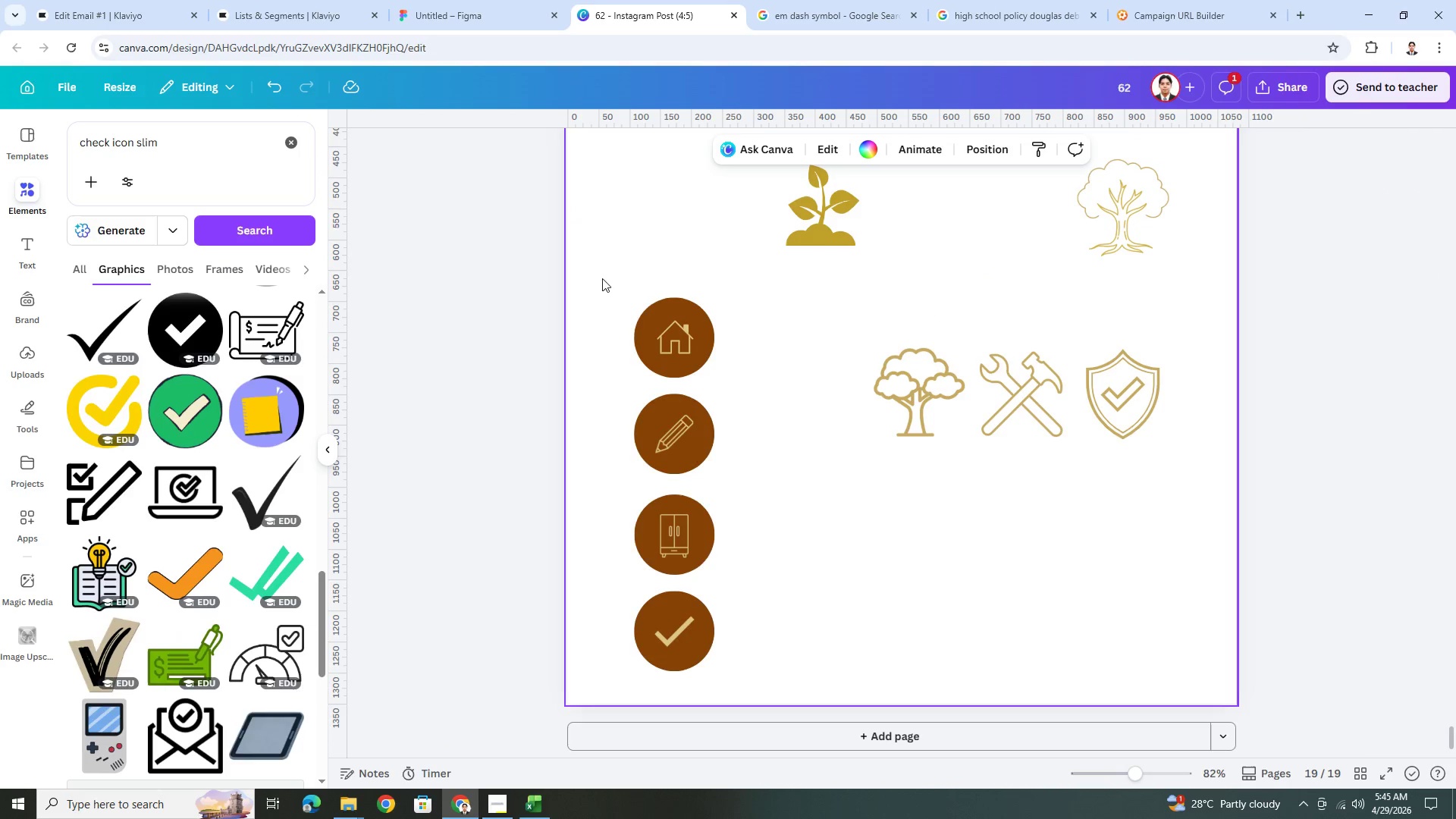 
wait(5.21)
 